 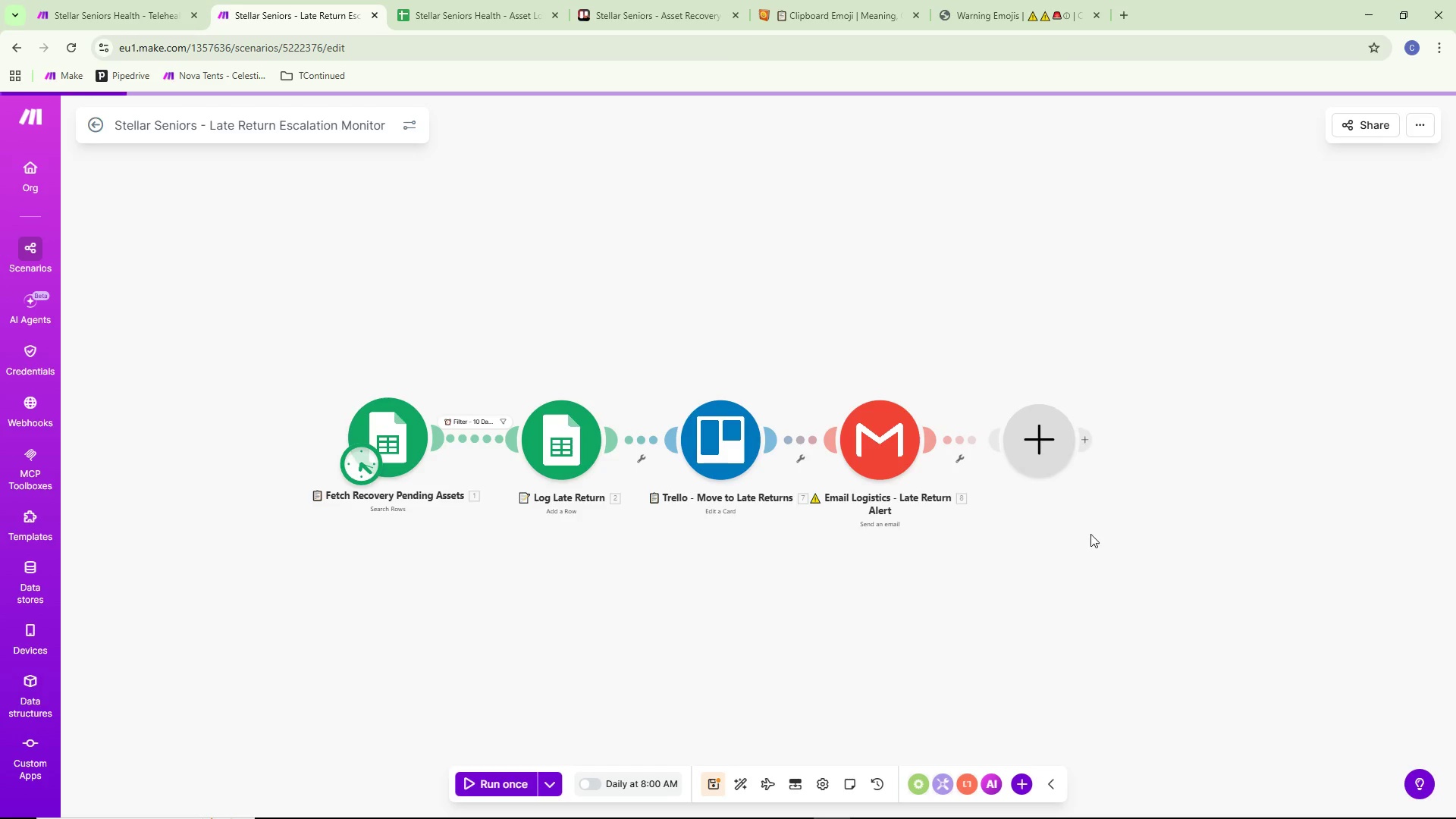 
left_click([764, 331])
 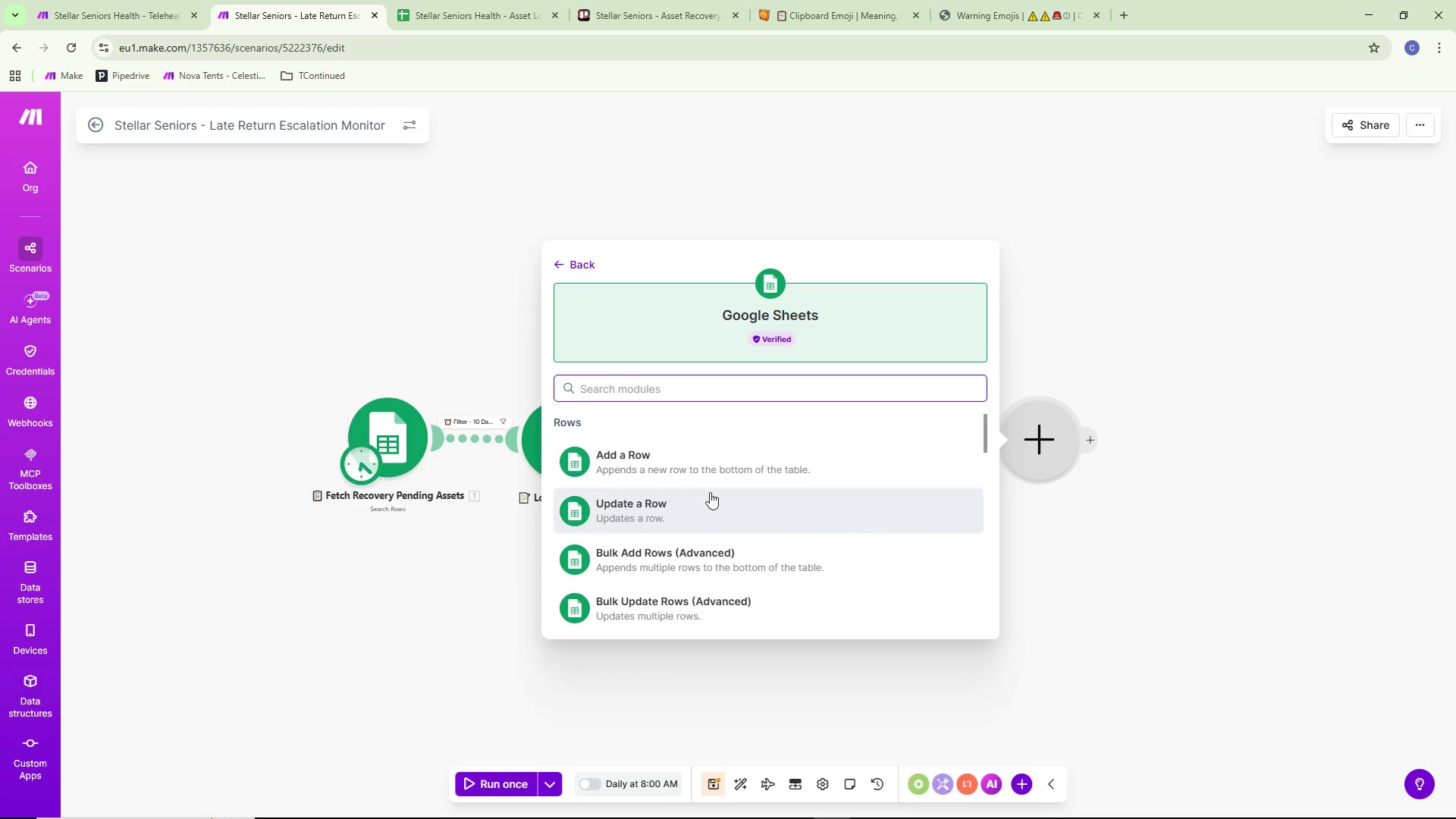 
left_click([681, 503])
 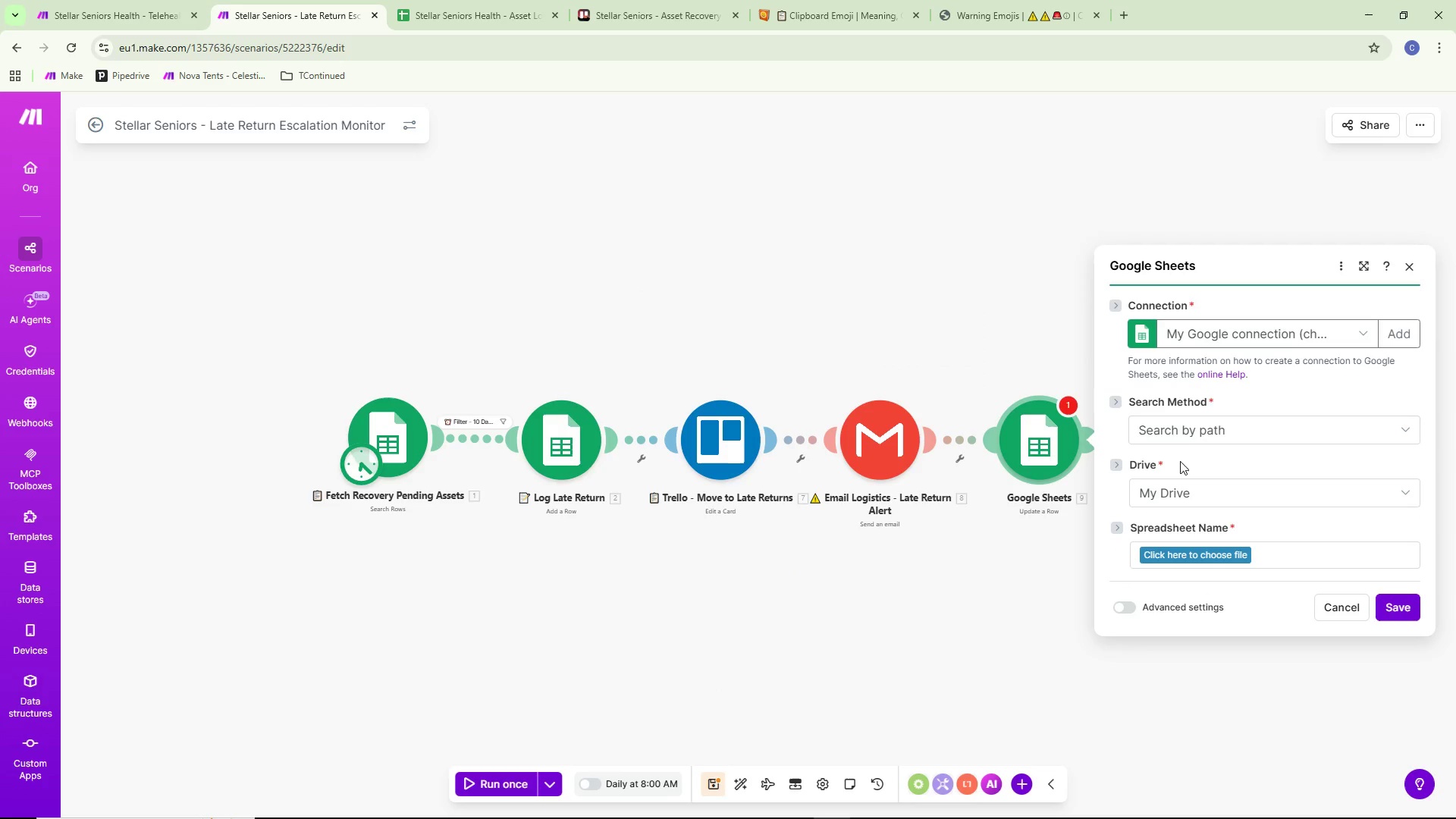 
left_click([1188, 550])
 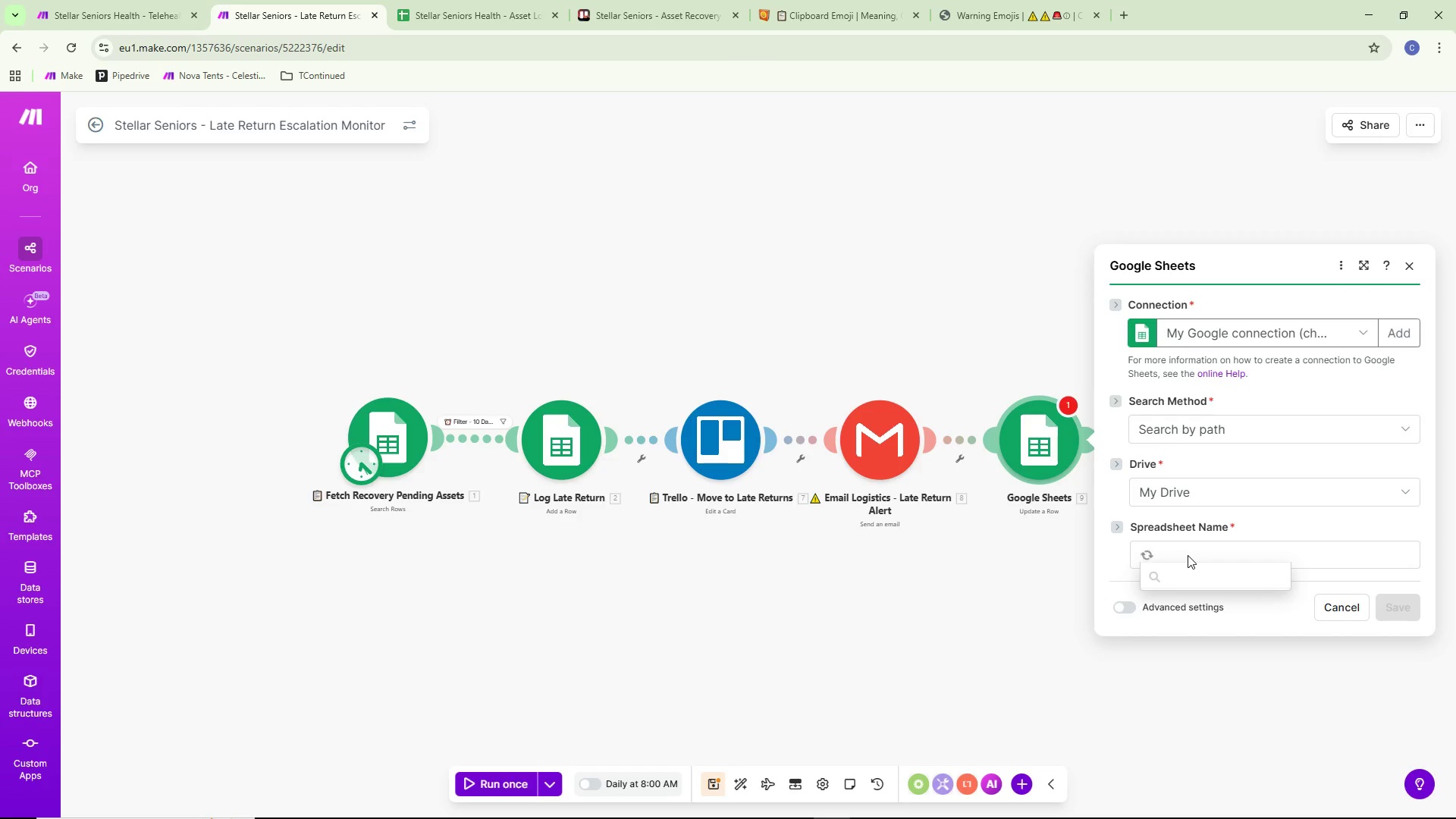 
scroll: coordinate [1239, 733], scroll_direction: down, amount: 3.0
 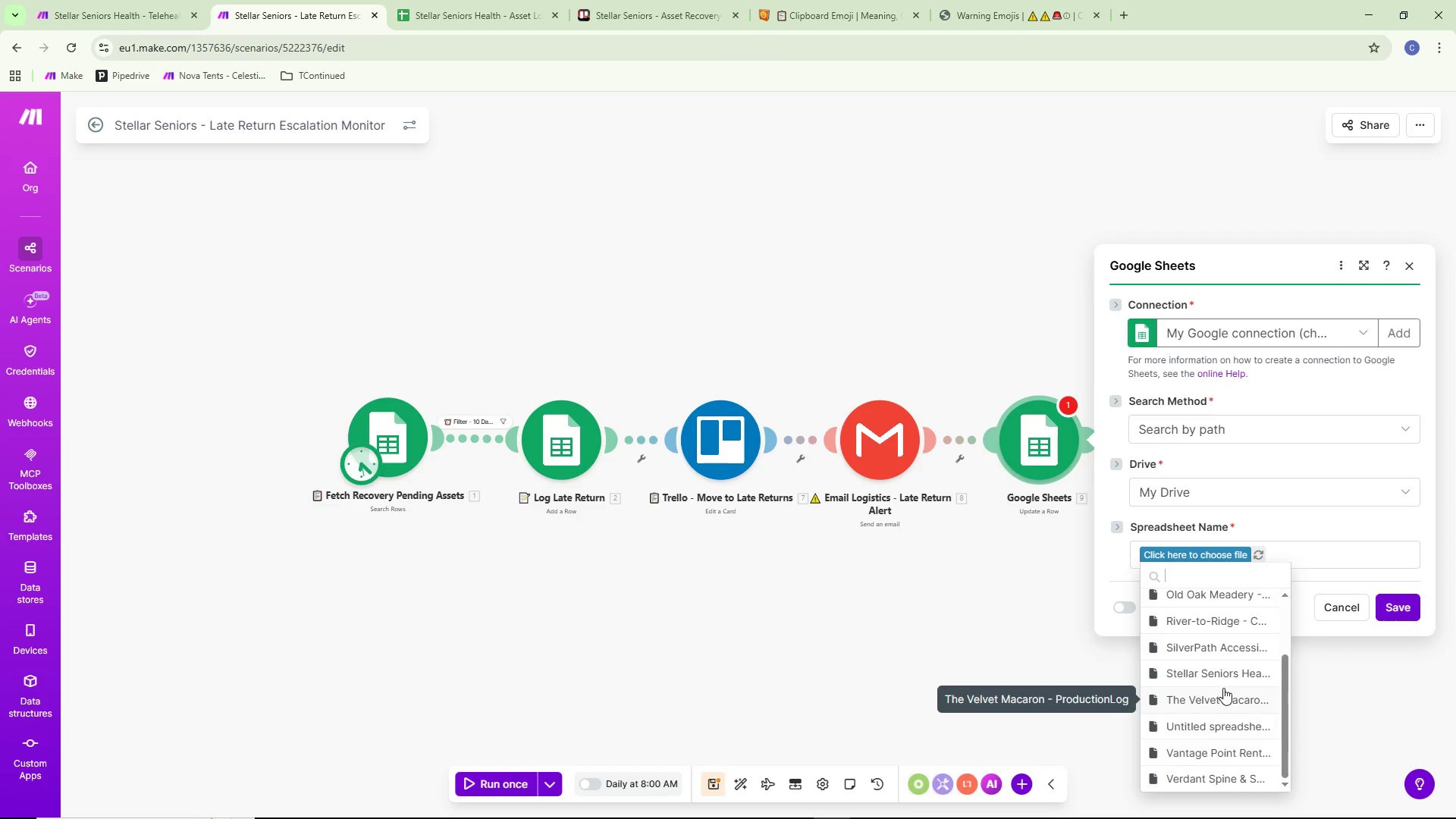 
left_click([1226, 679])
 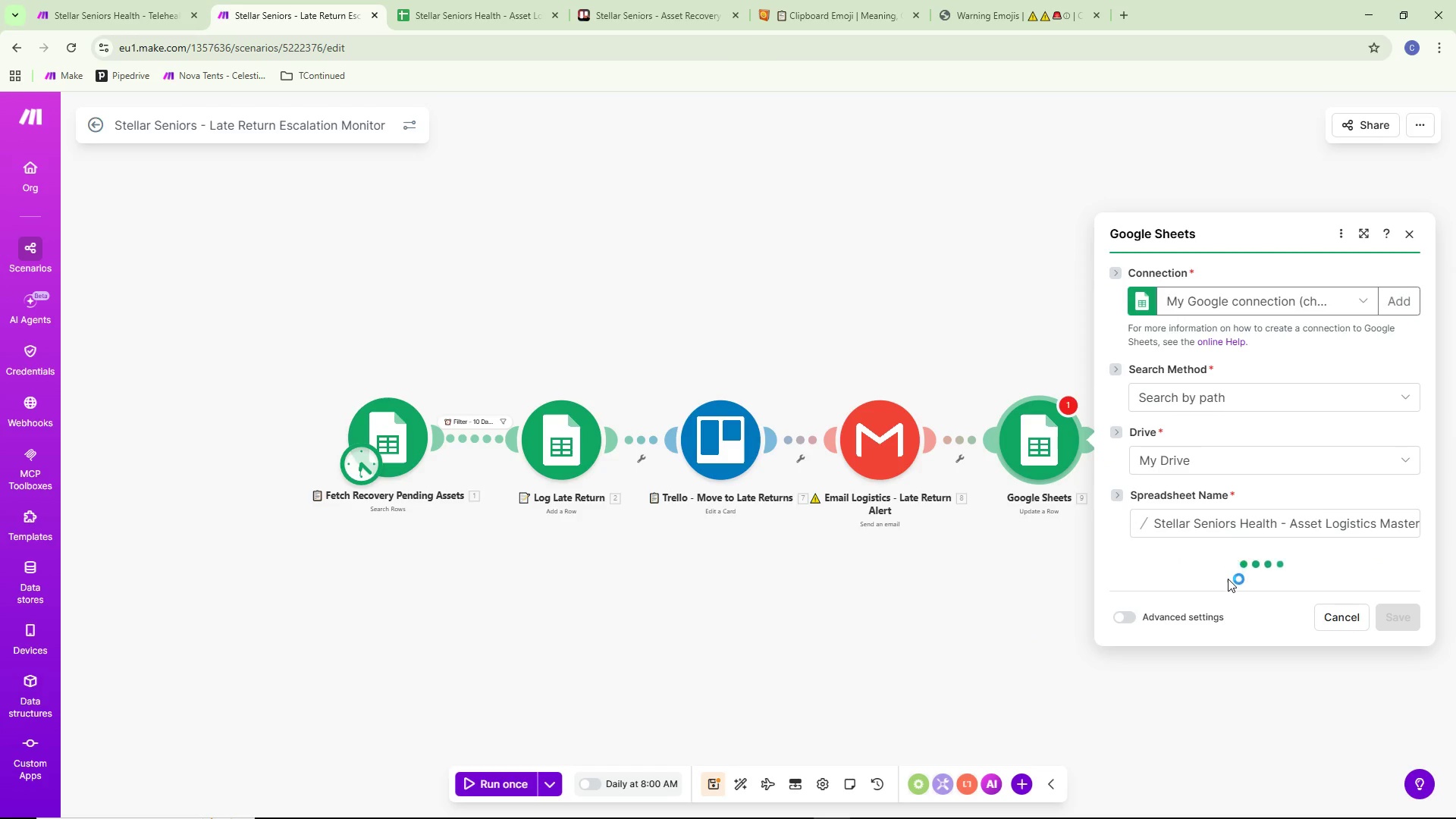 
left_click([1205, 577])
 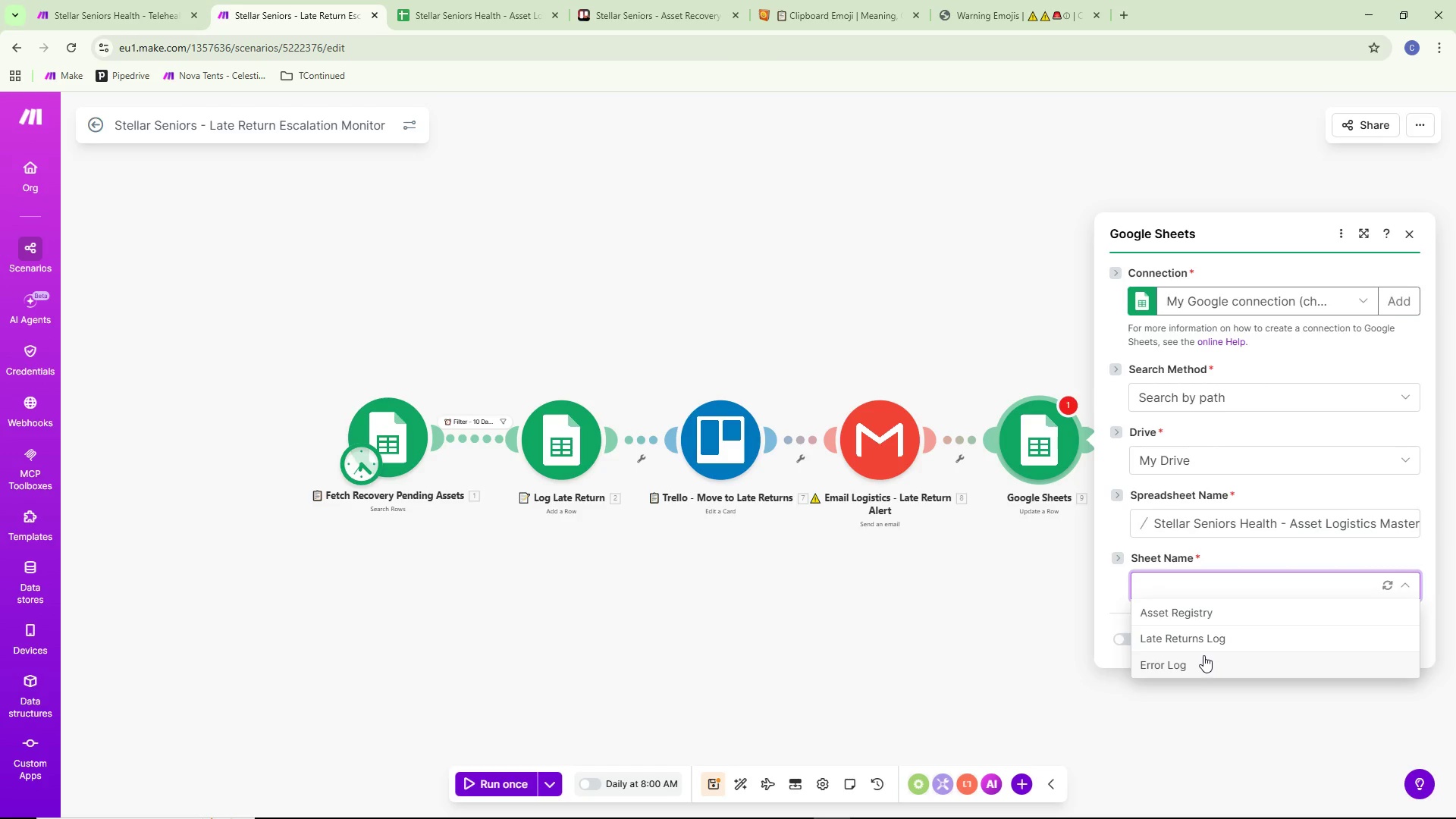 
wait(5.17)
 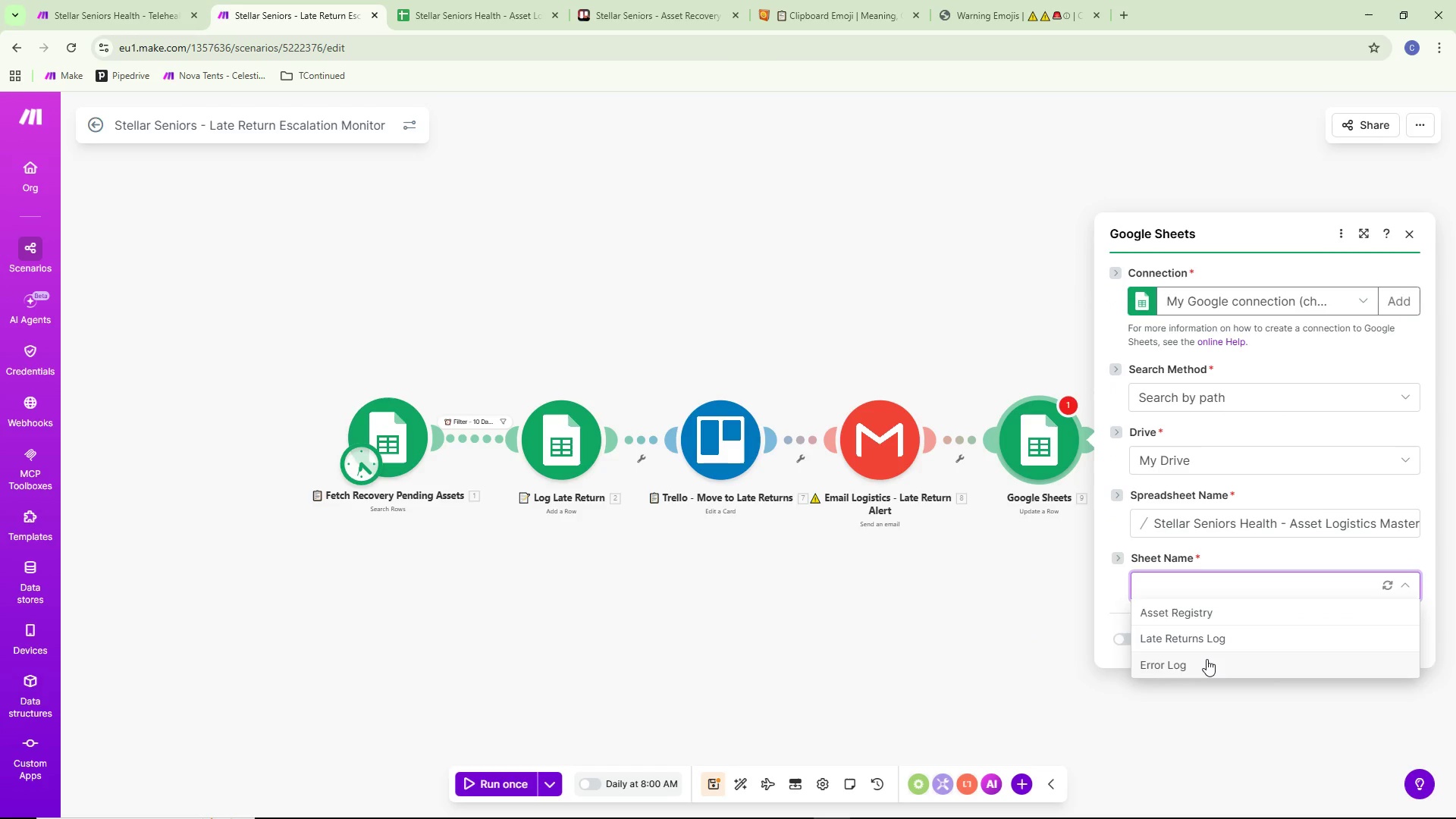 
left_click([1202, 616])
 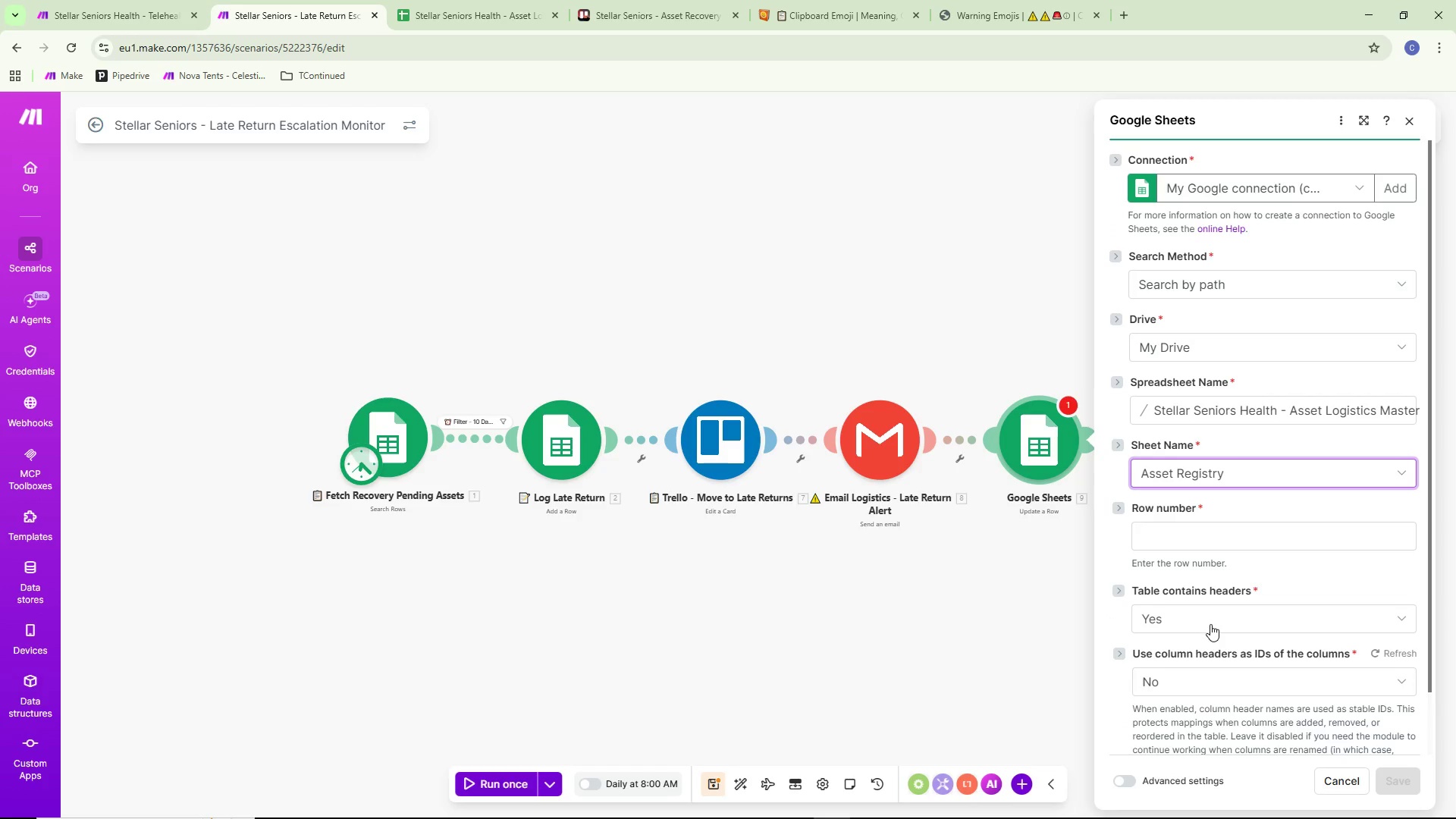 
scroll: coordinate [1225, 595], scroll_direction: down, amount: 5.0
 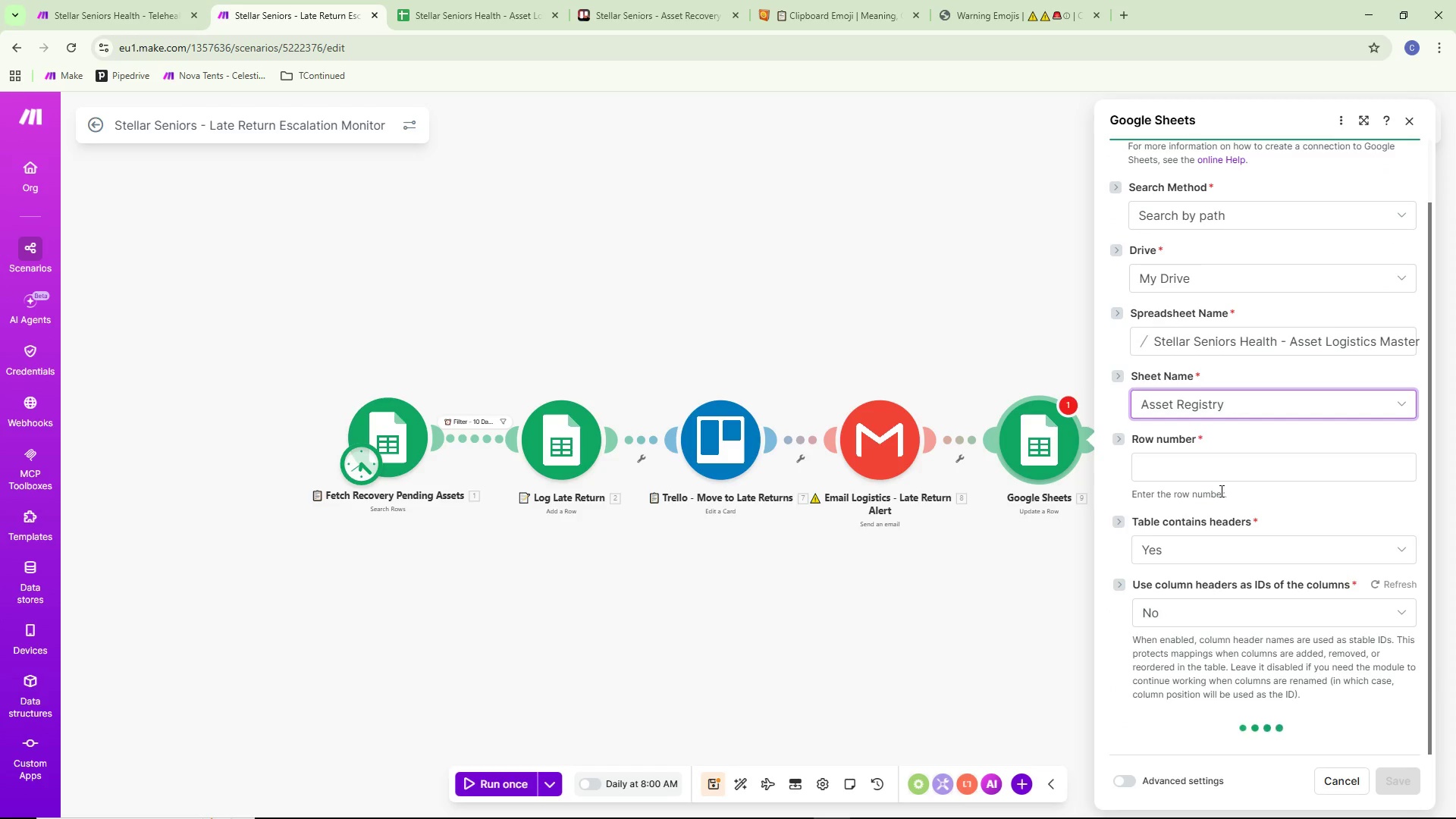 
left_click([1220, 479])
 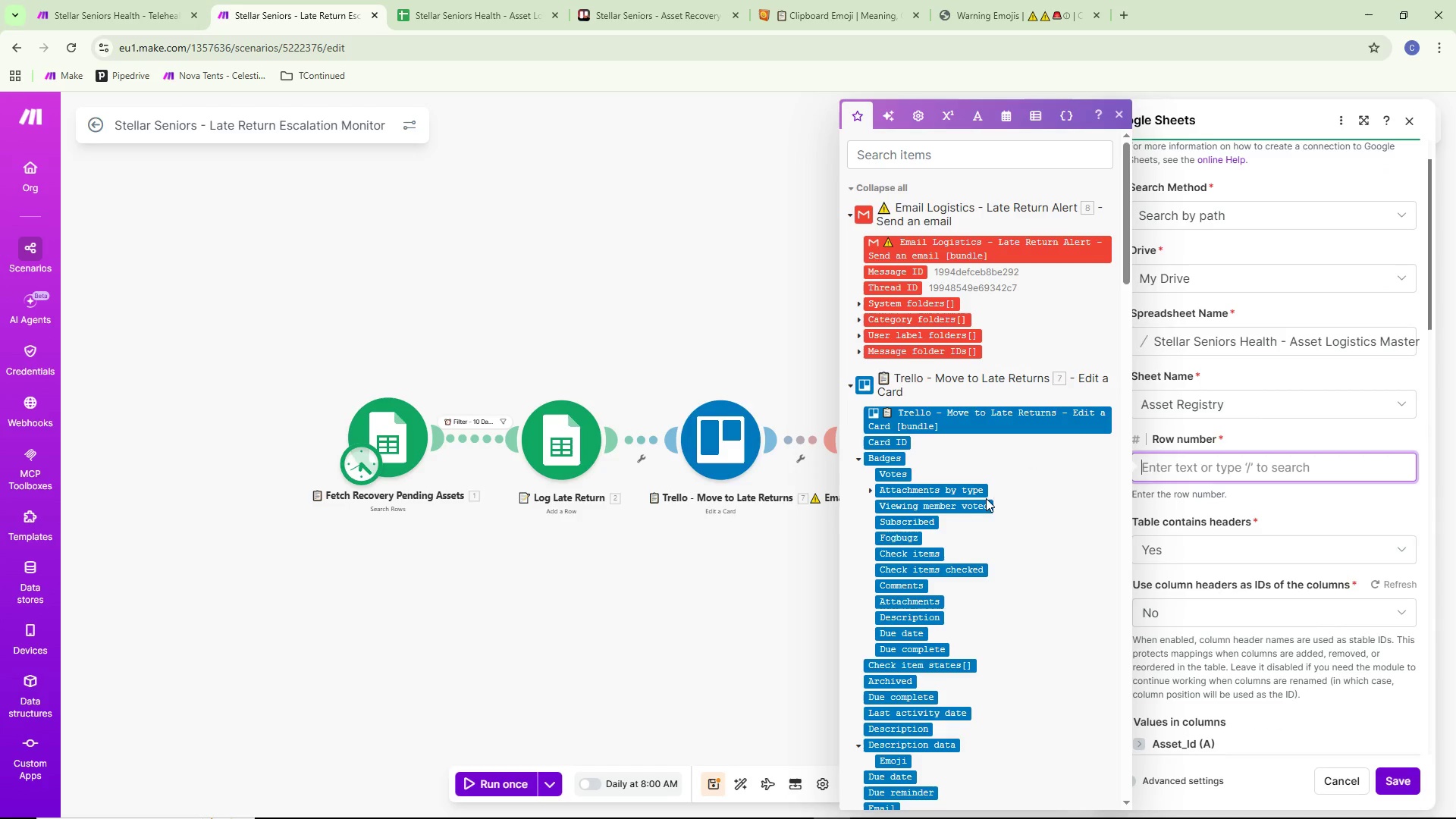 
scroll: coordinate [915, 585], scroll_direction: down, amount: 16.0
 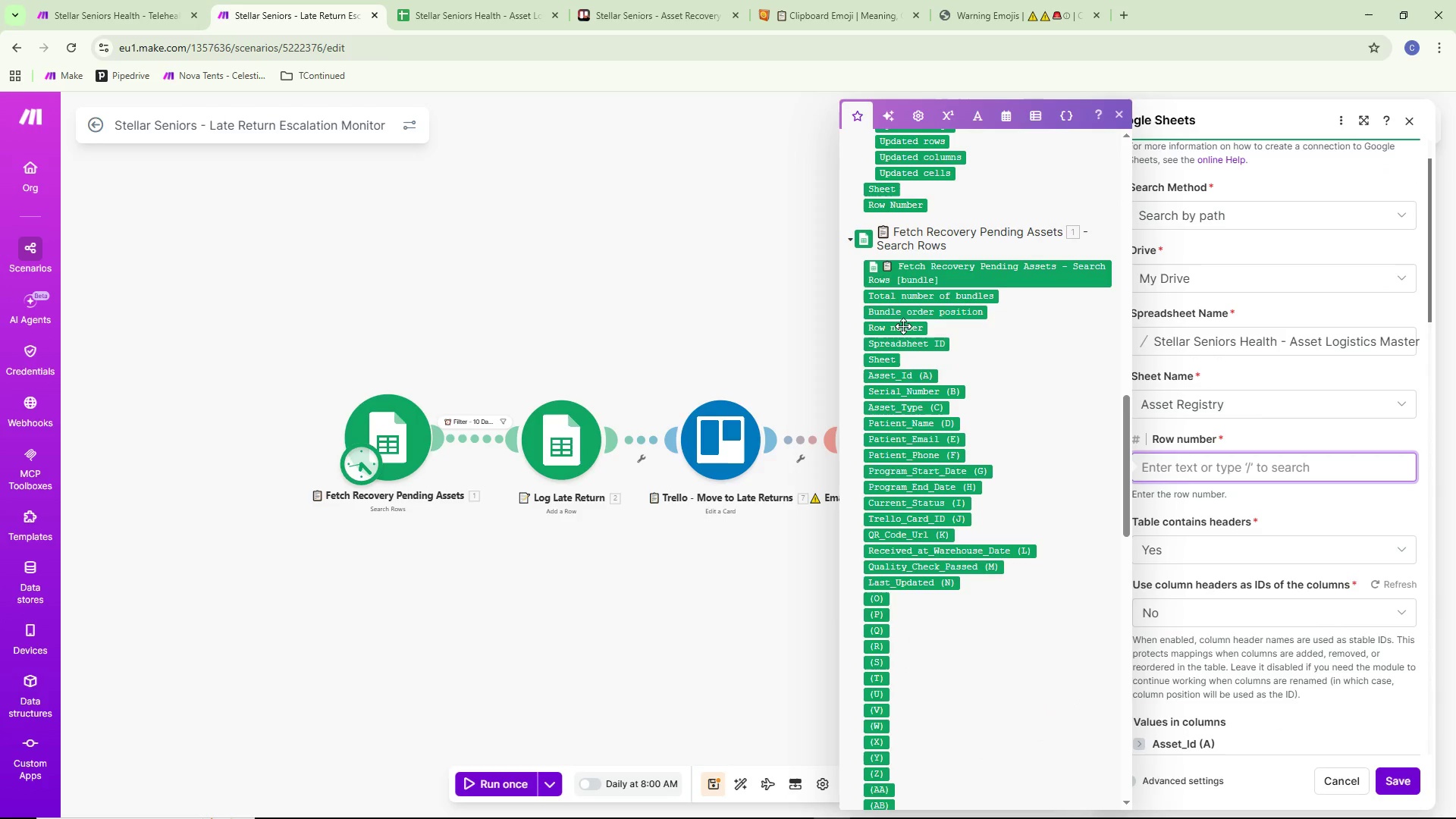 
left_click([903, 328])
 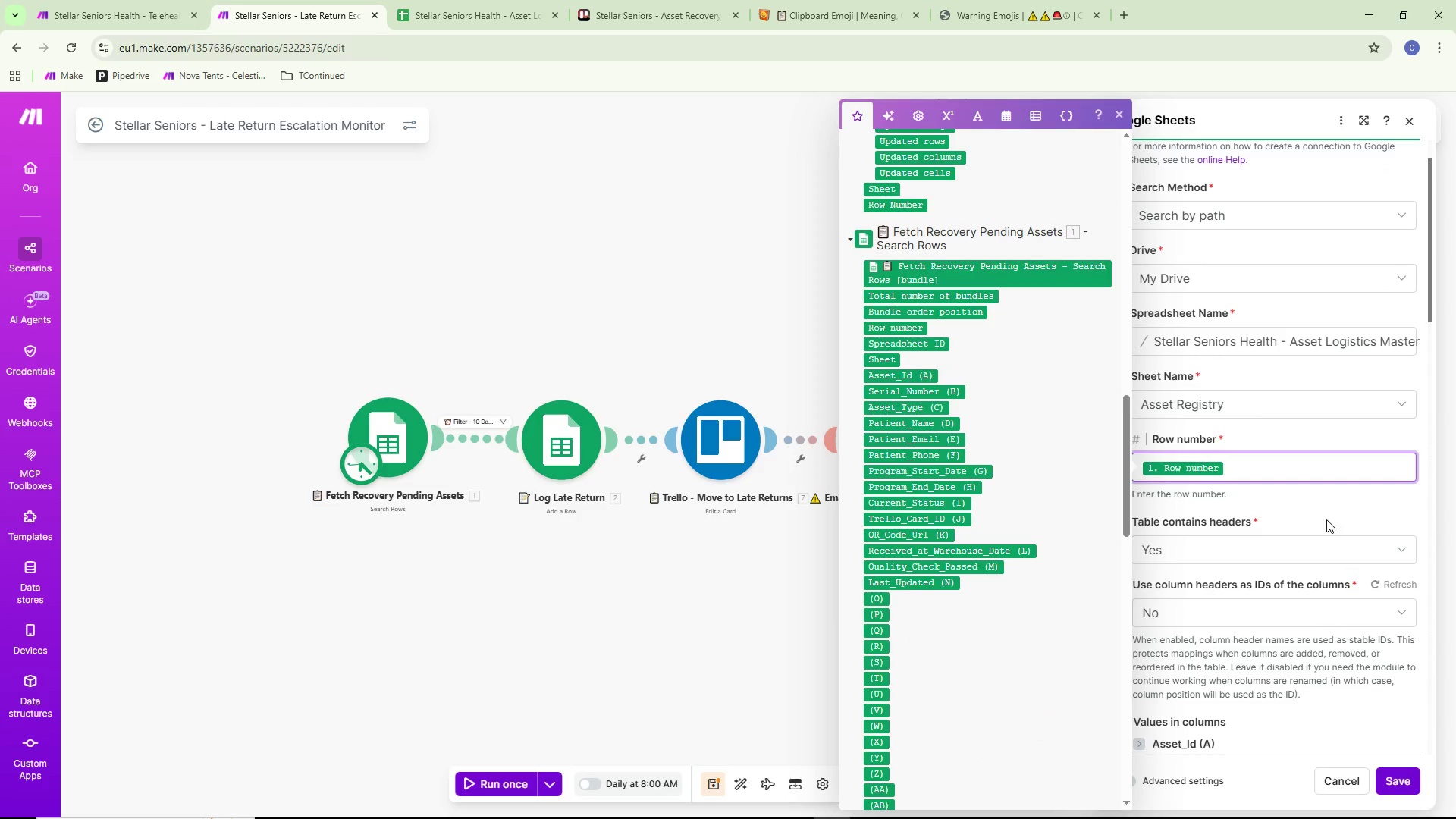 
left_click([1316, 512])
 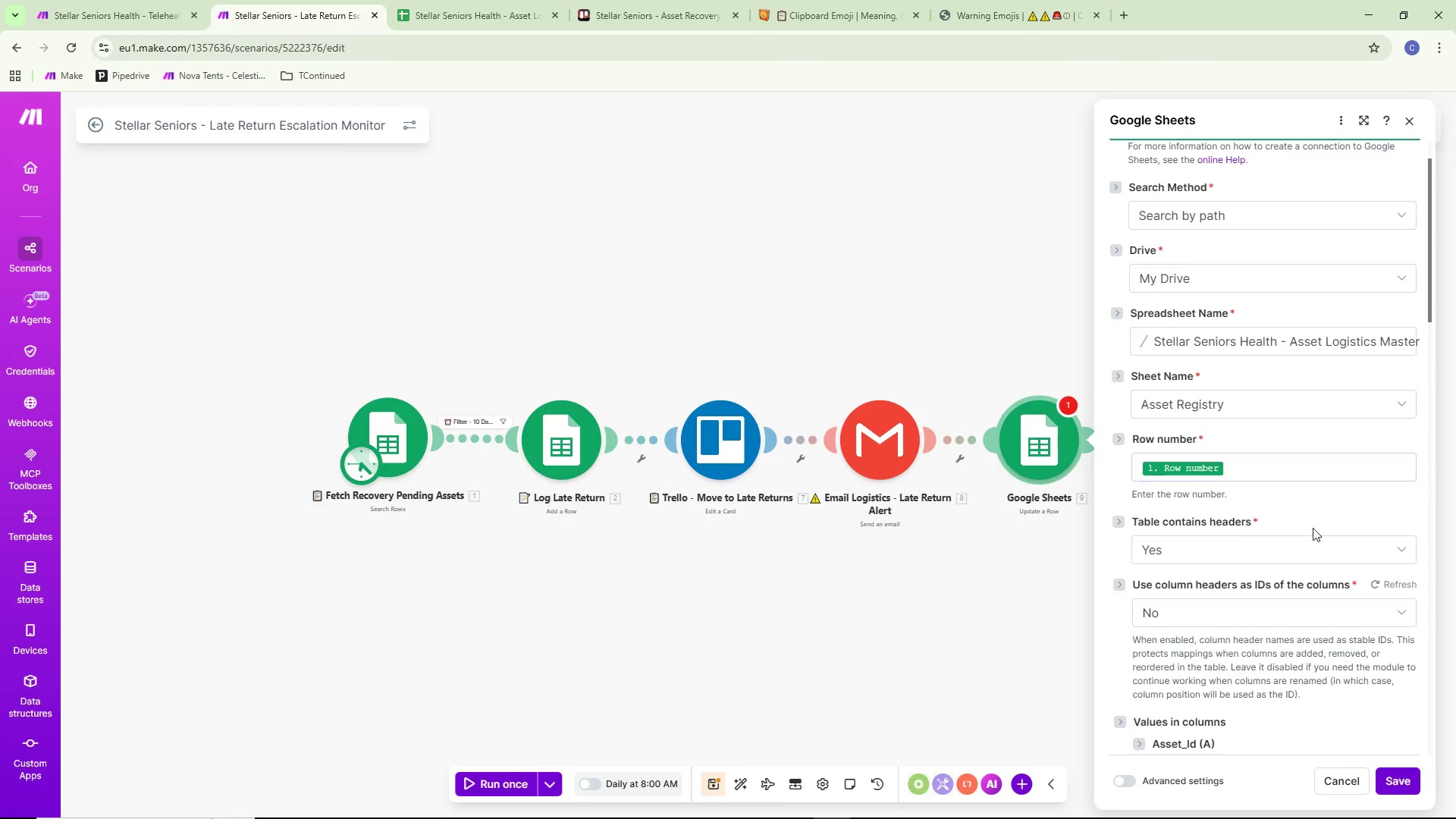 
scroll: coordinate [1297, 573], scroll_direction: down, amount: 12.0
 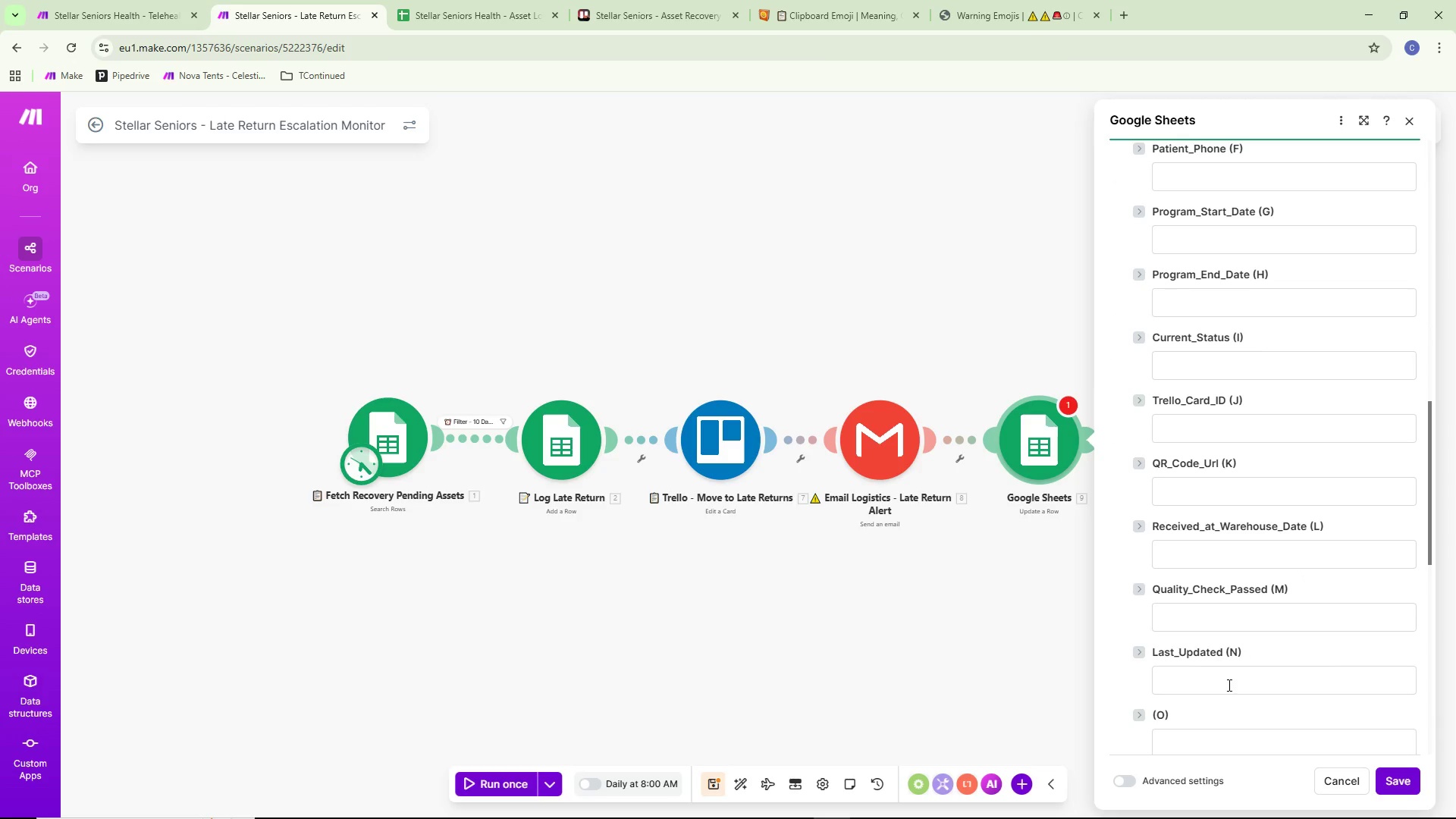 
left_click([1218, 685])
 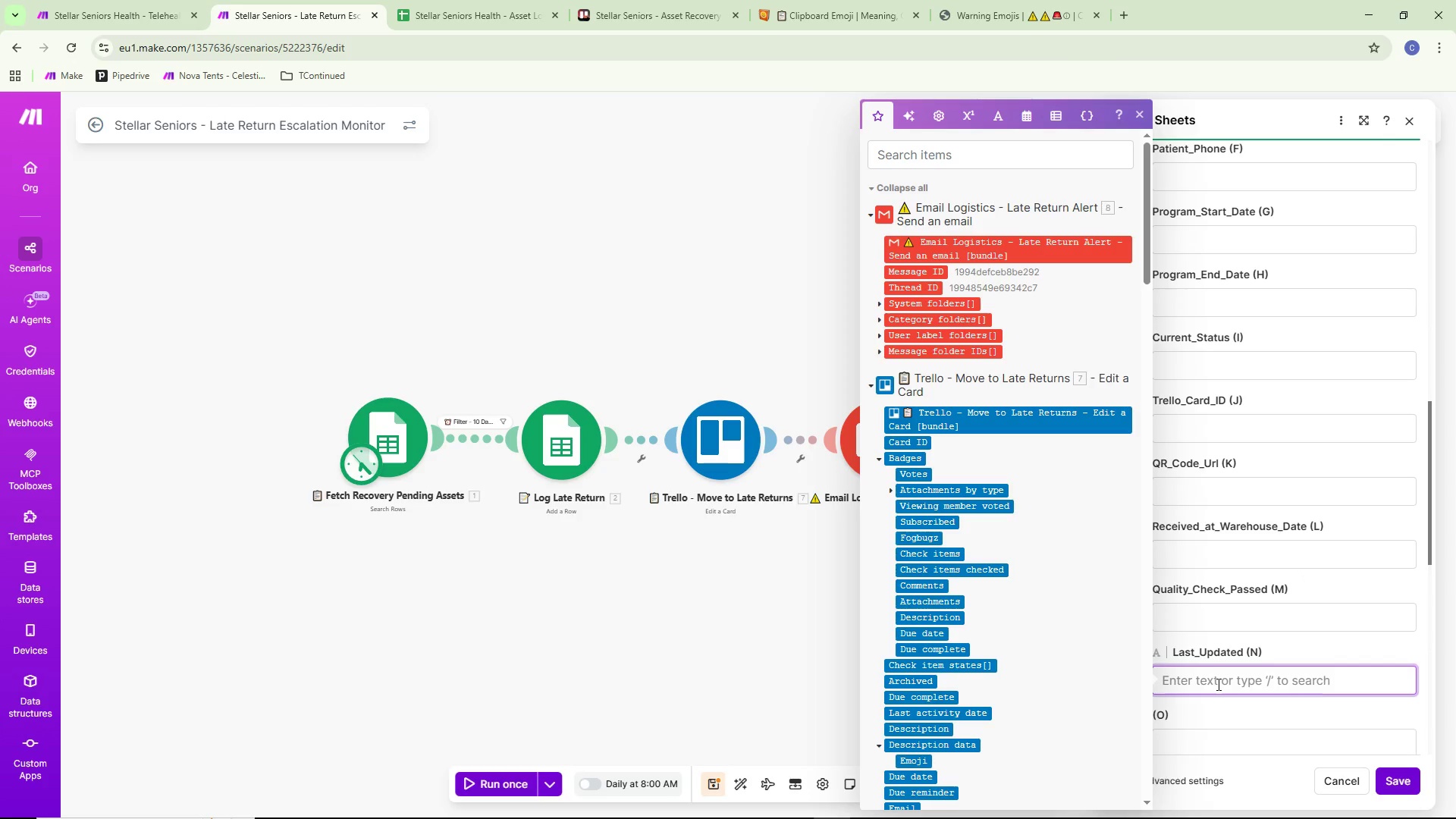 
type(formatDate()
 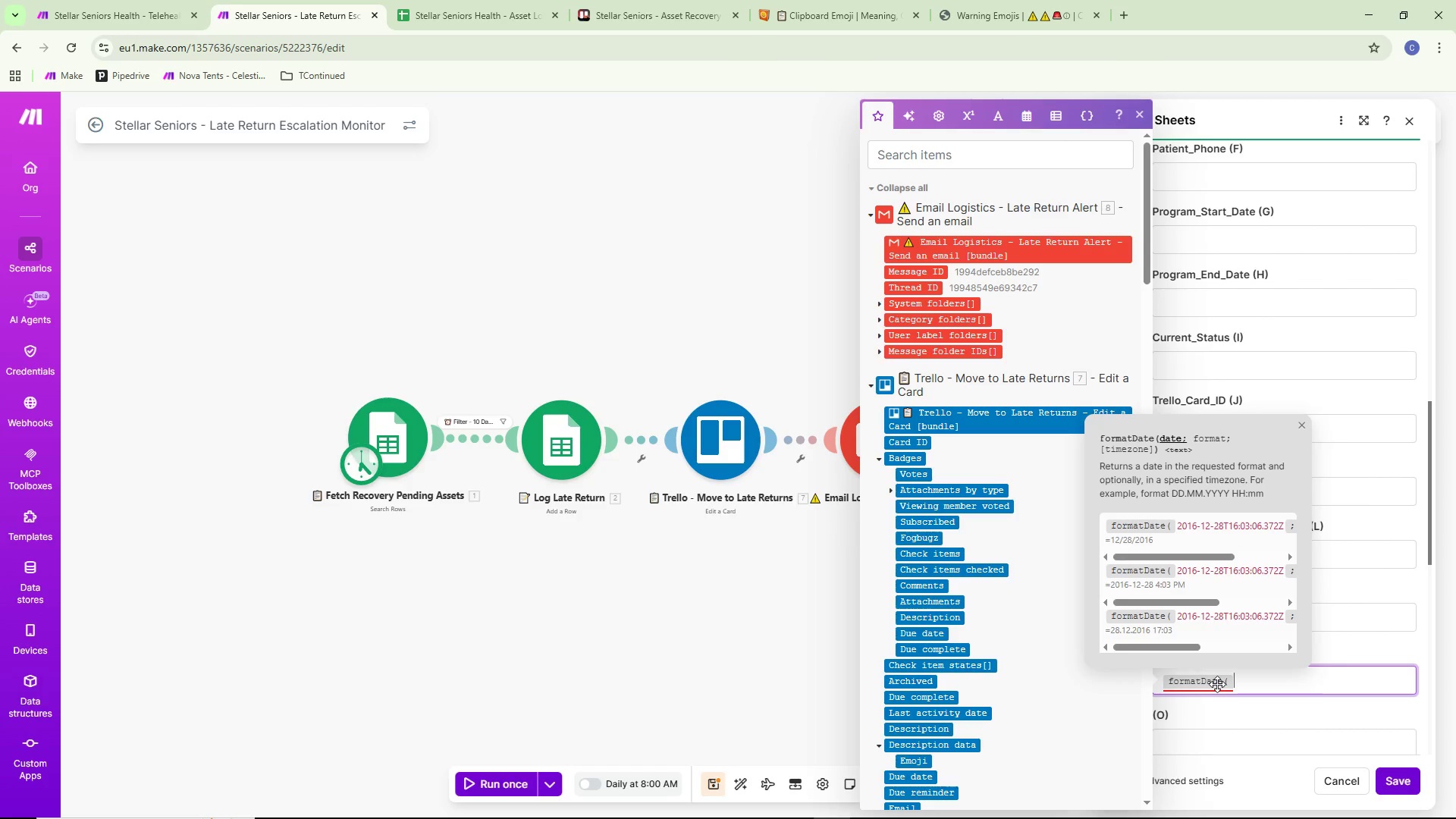 
left_click([1026, 118])
 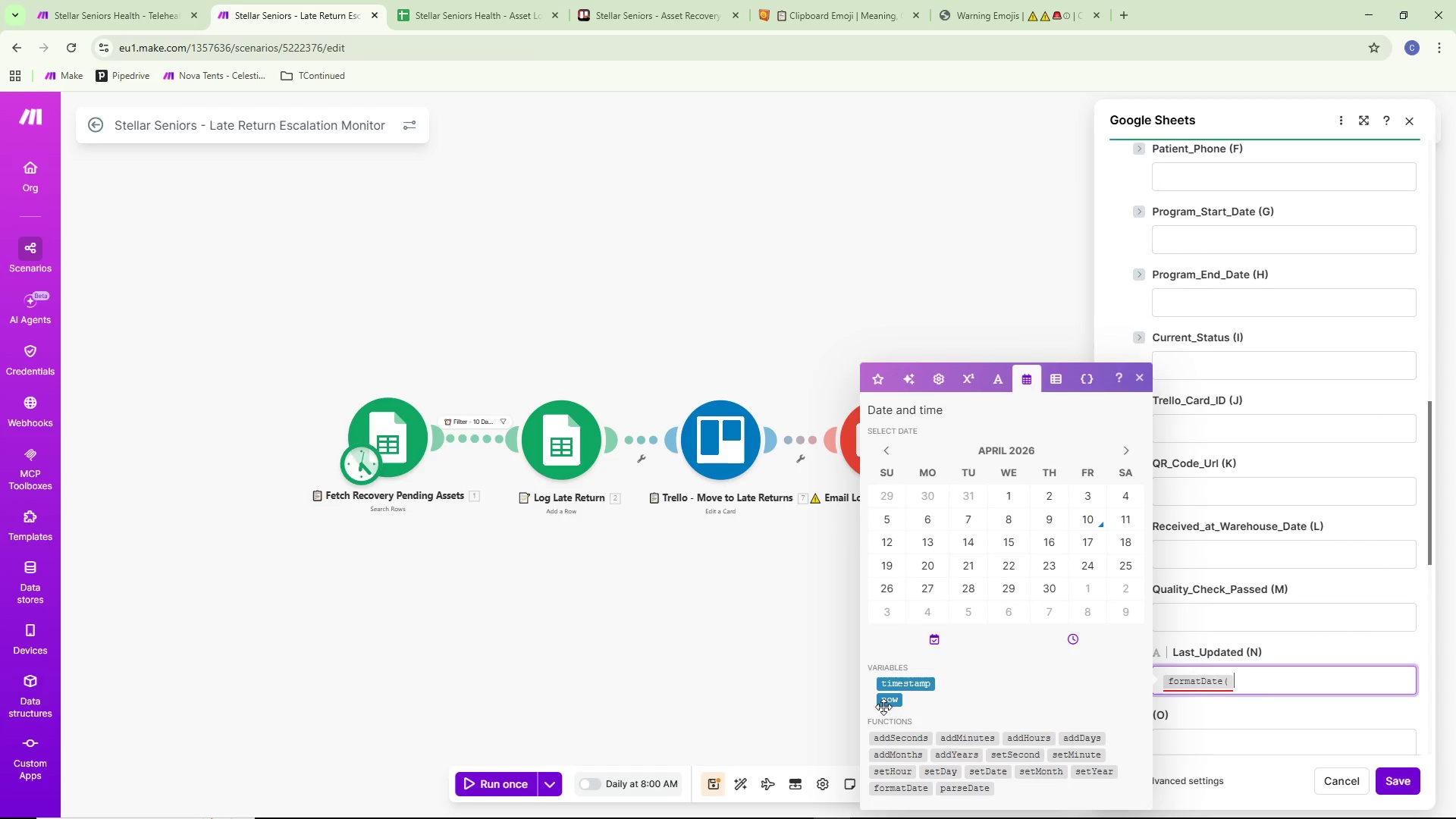 
left_click([896, 700])
 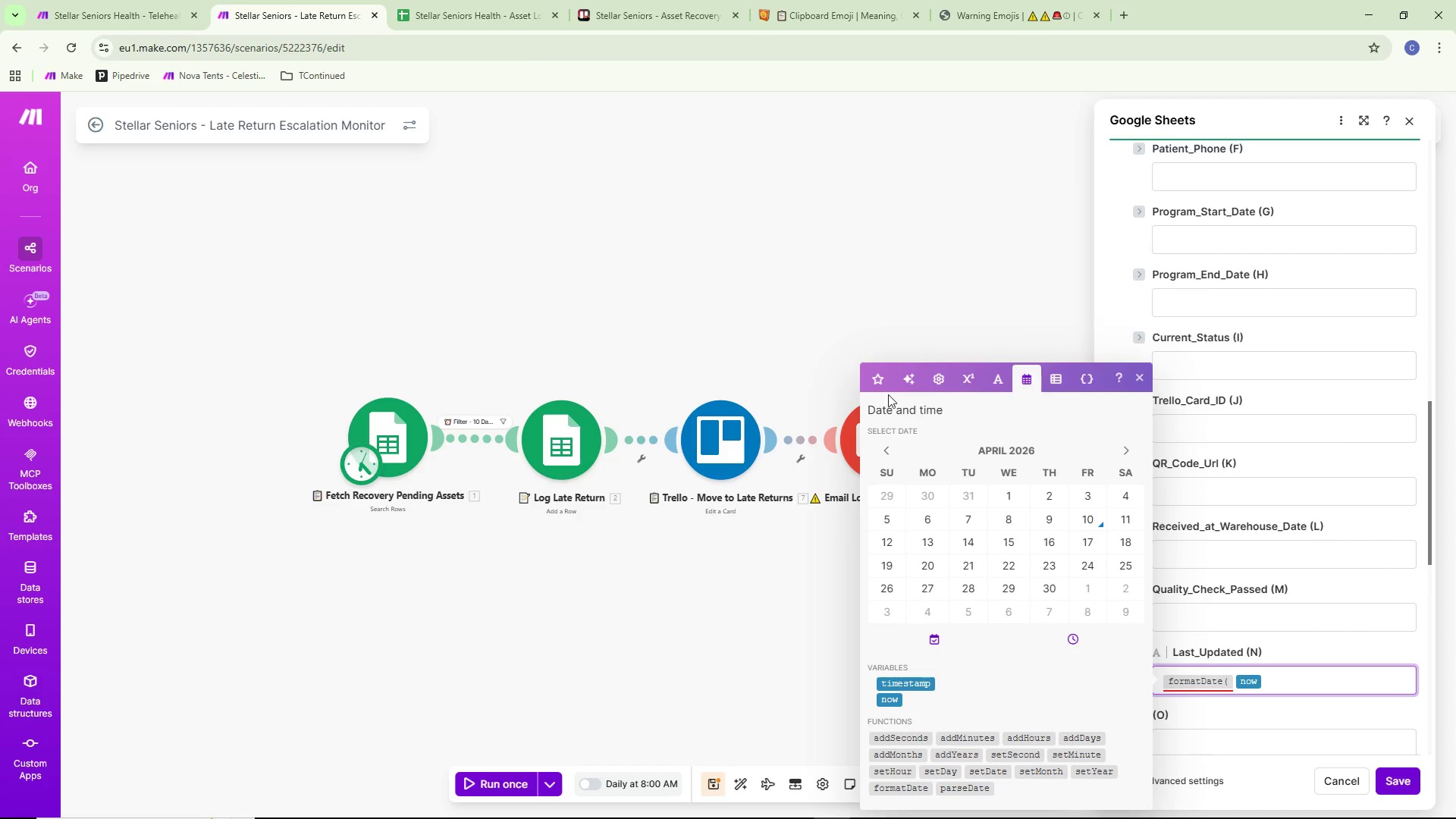 
left_click([875, 382])
 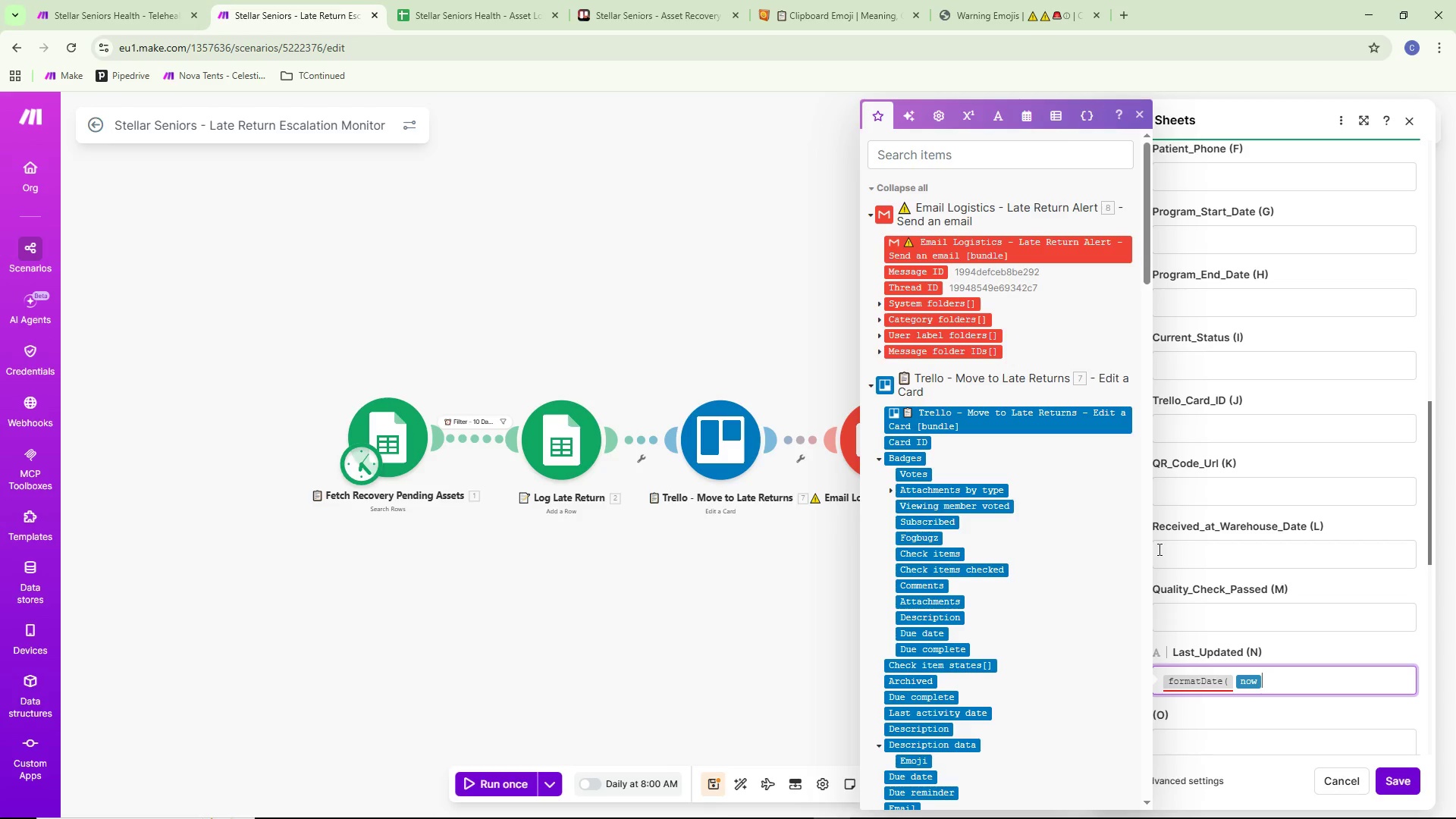 
type(;YYYY-MM-DD))
 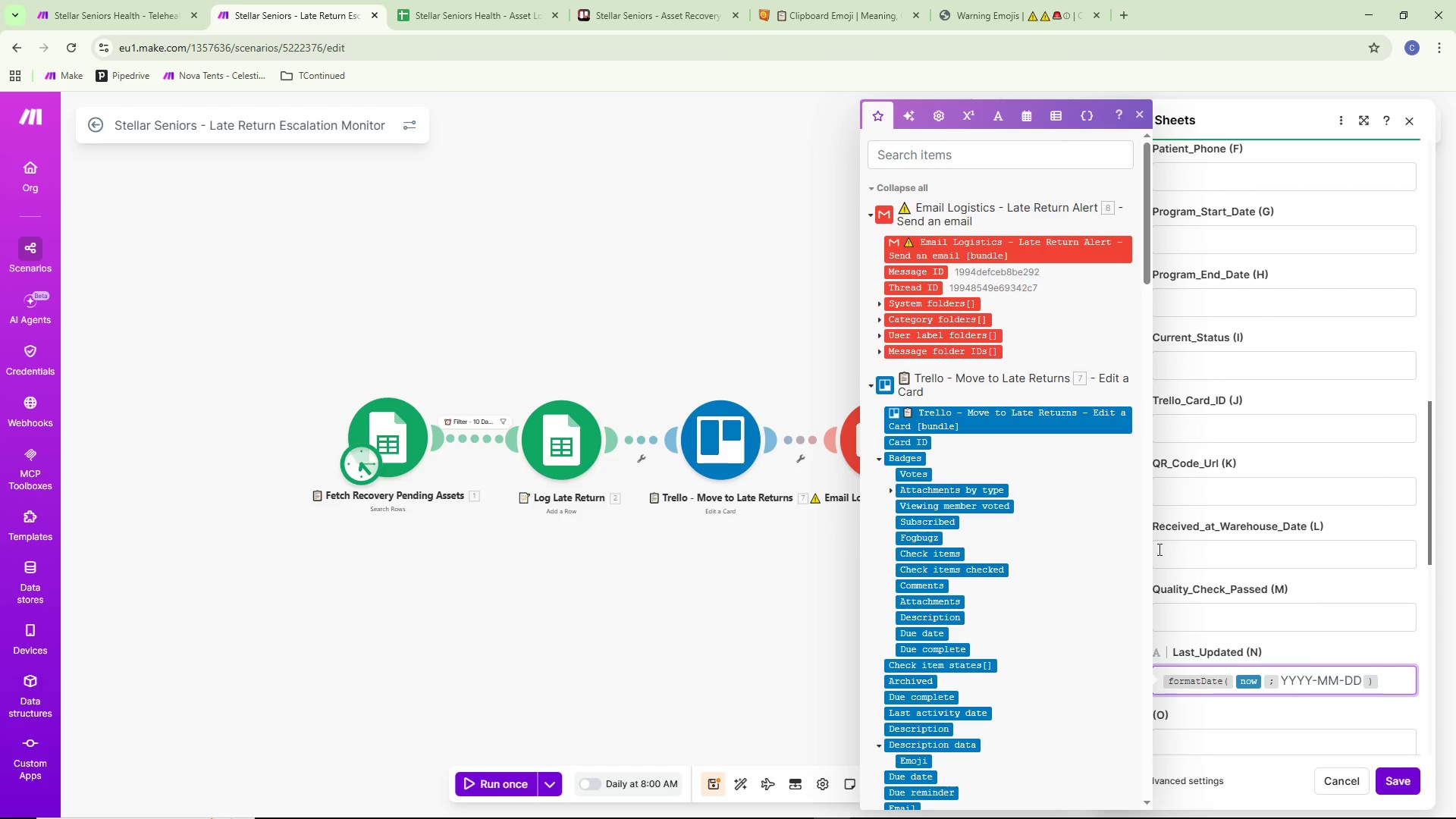 
left_click([1303, 717])
 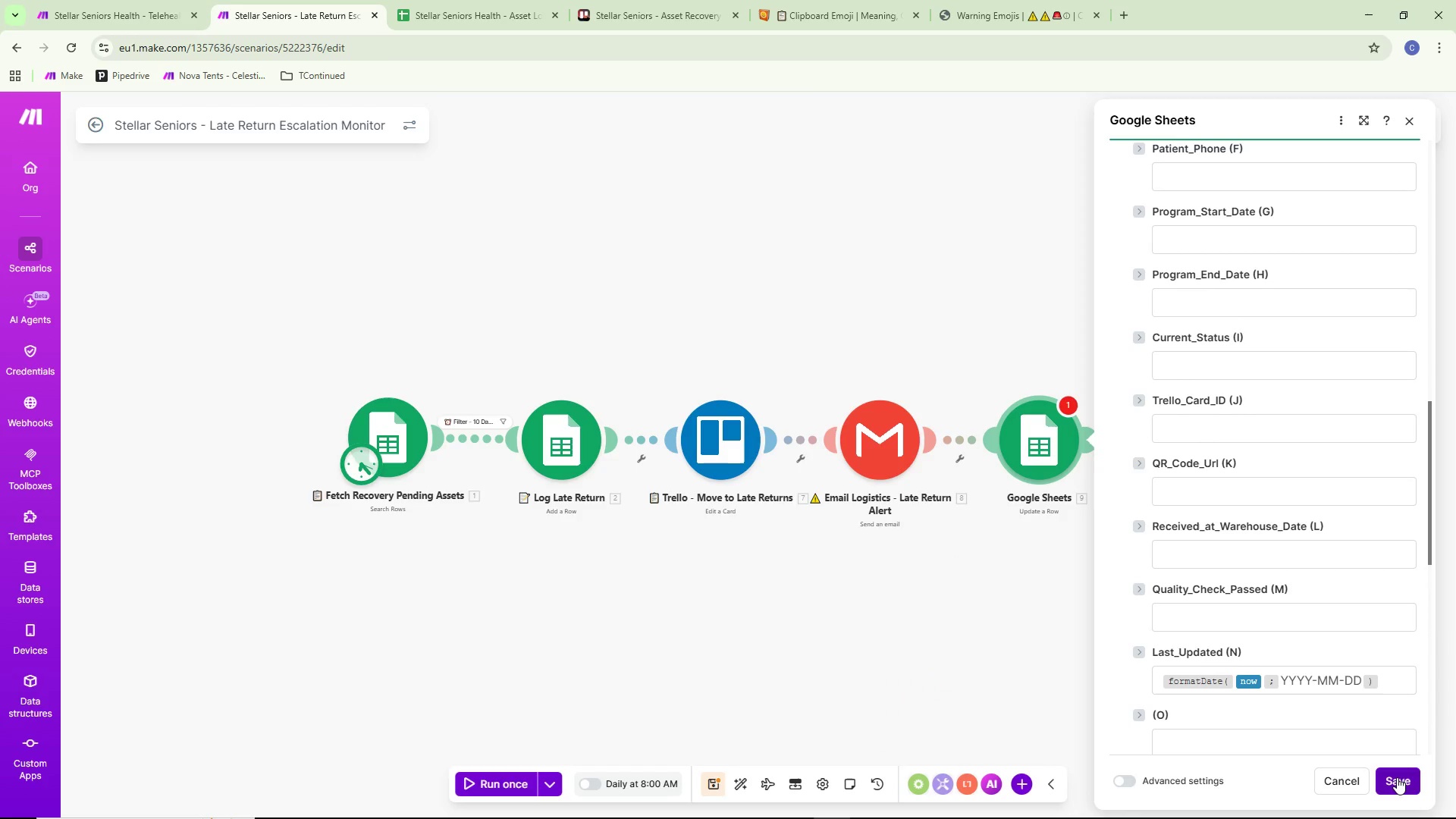 
left_click([1397, 777])
 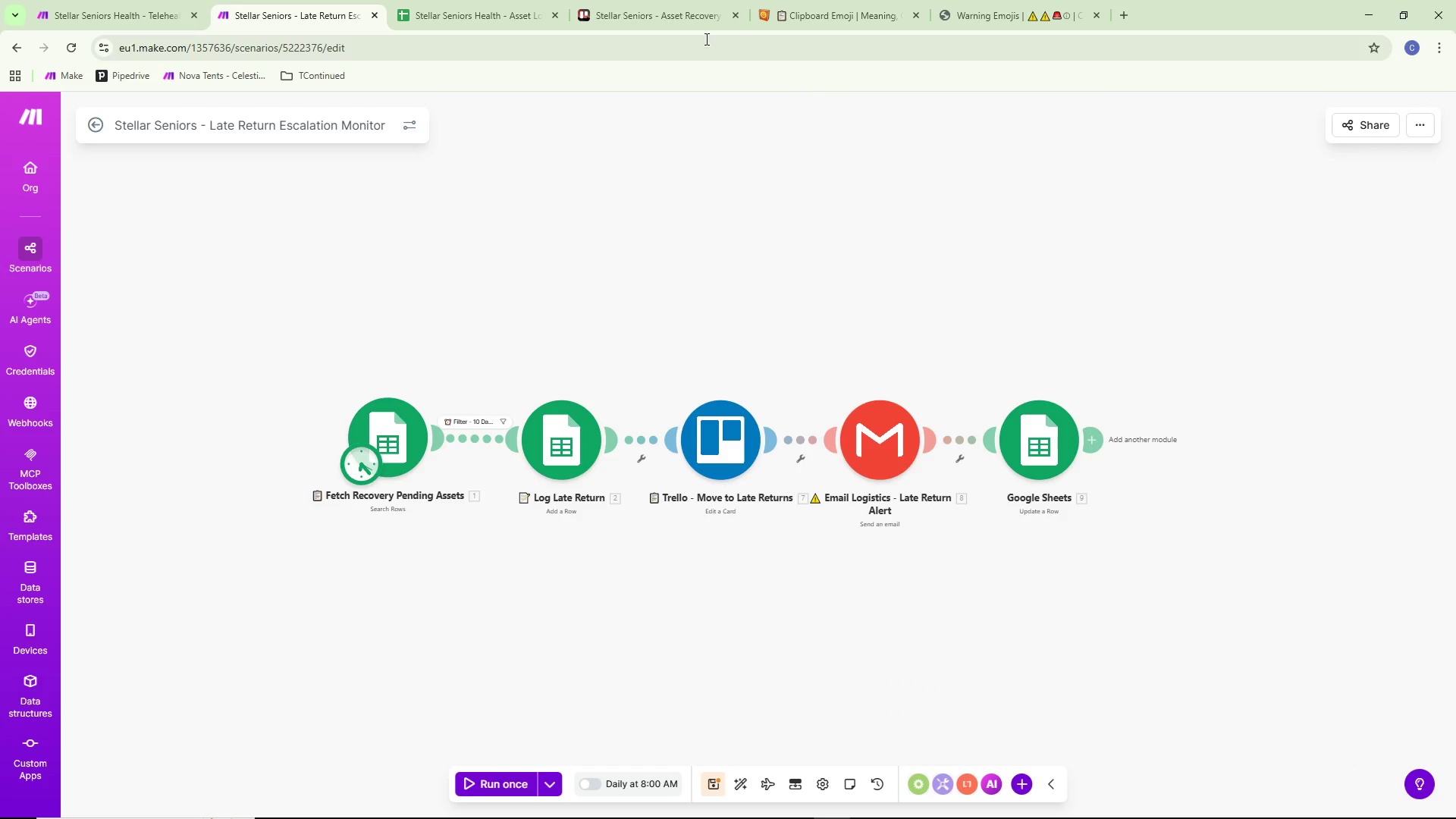 
left_click([447, 0])
 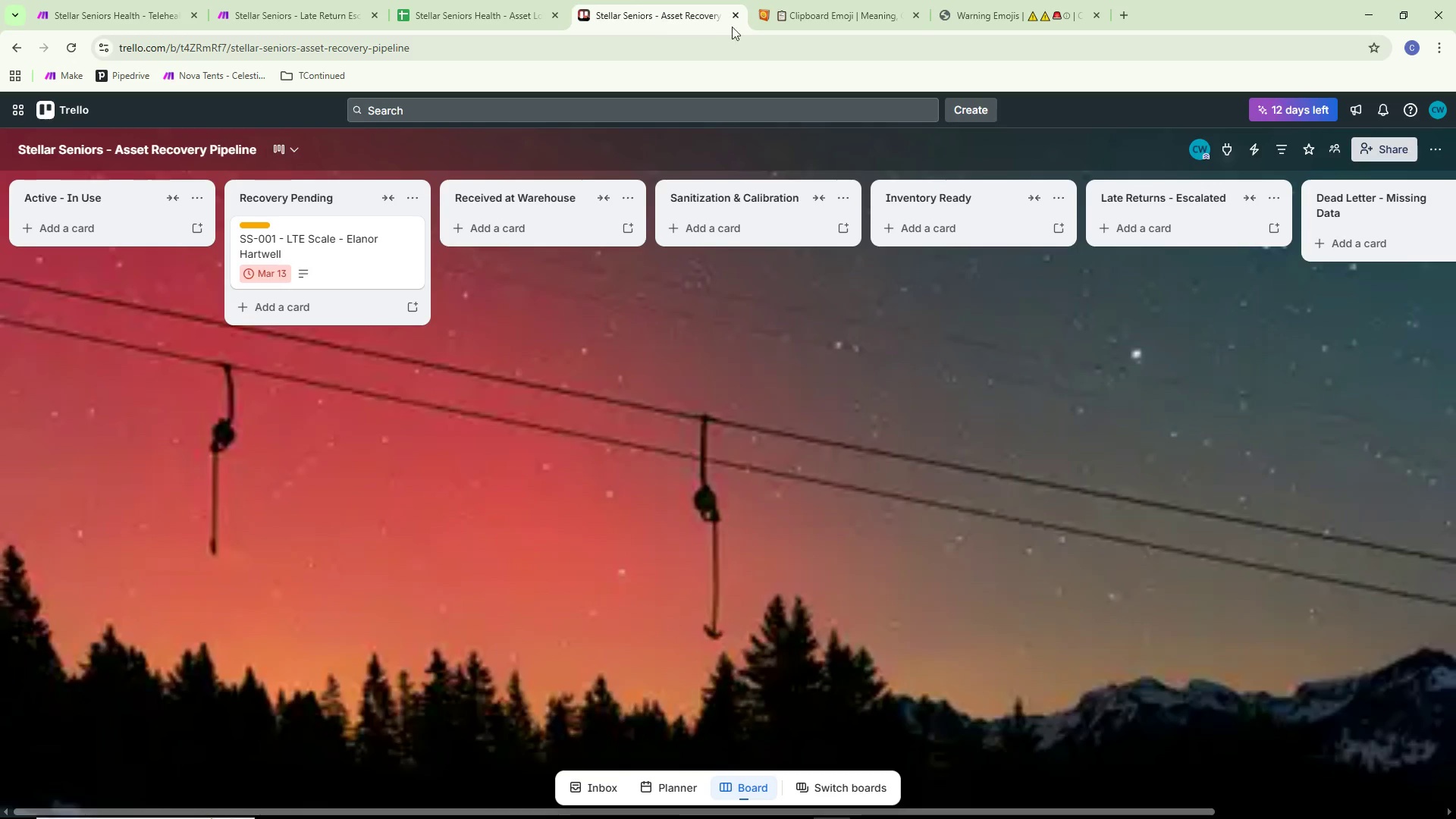 
left_click([835, 5])
 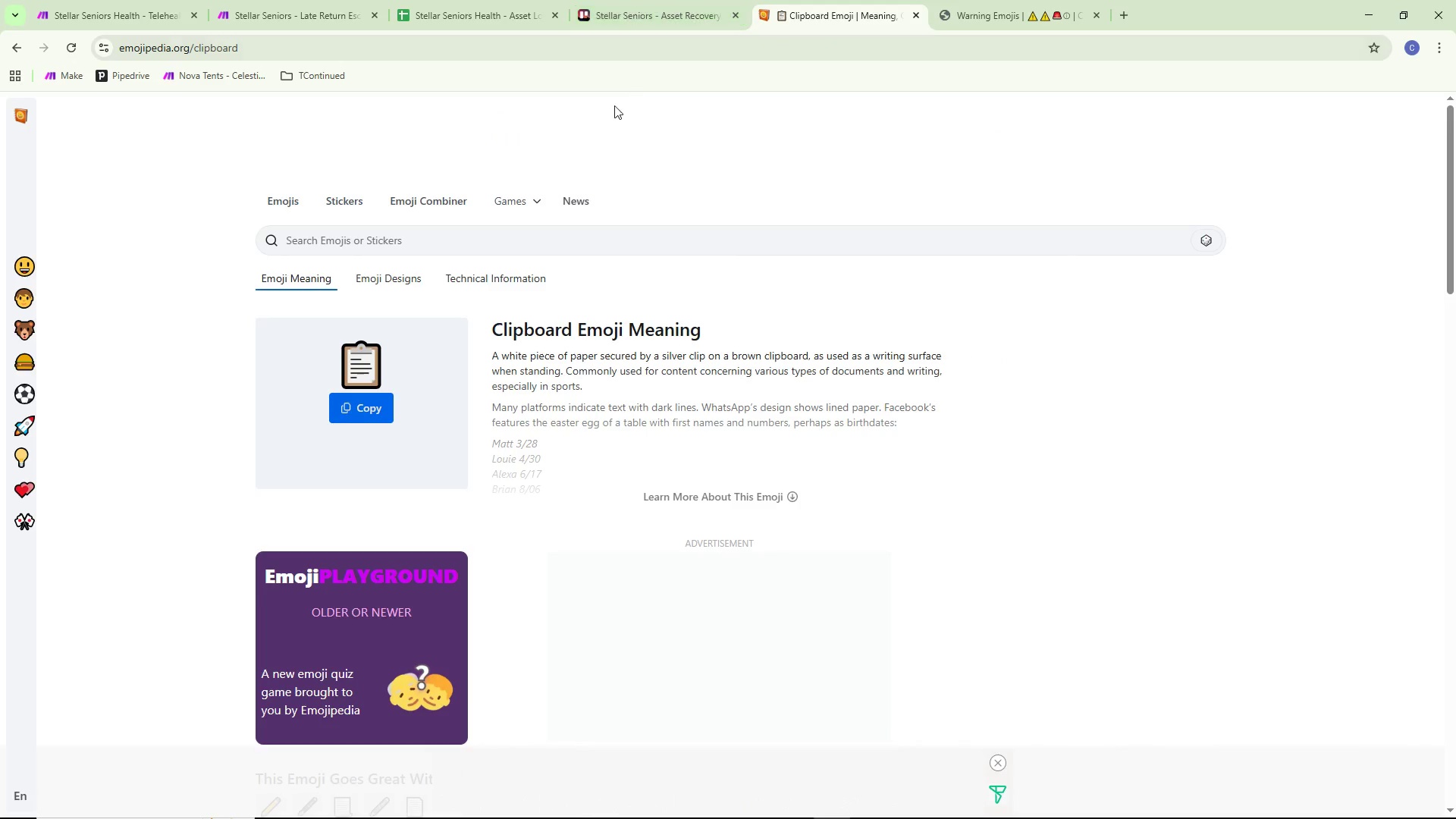 
left_click([994, 0])
 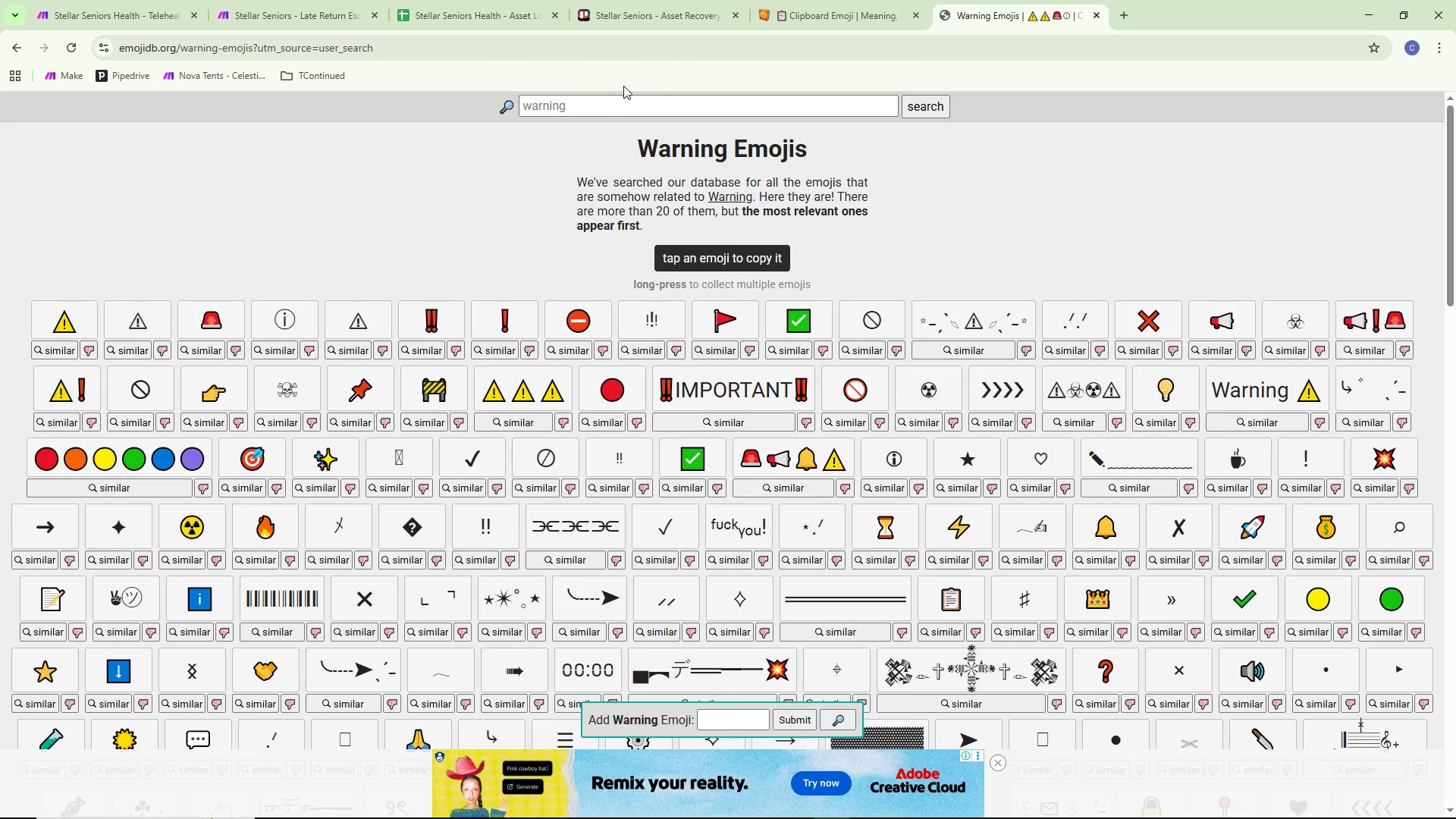 
left_click([600, 106])
 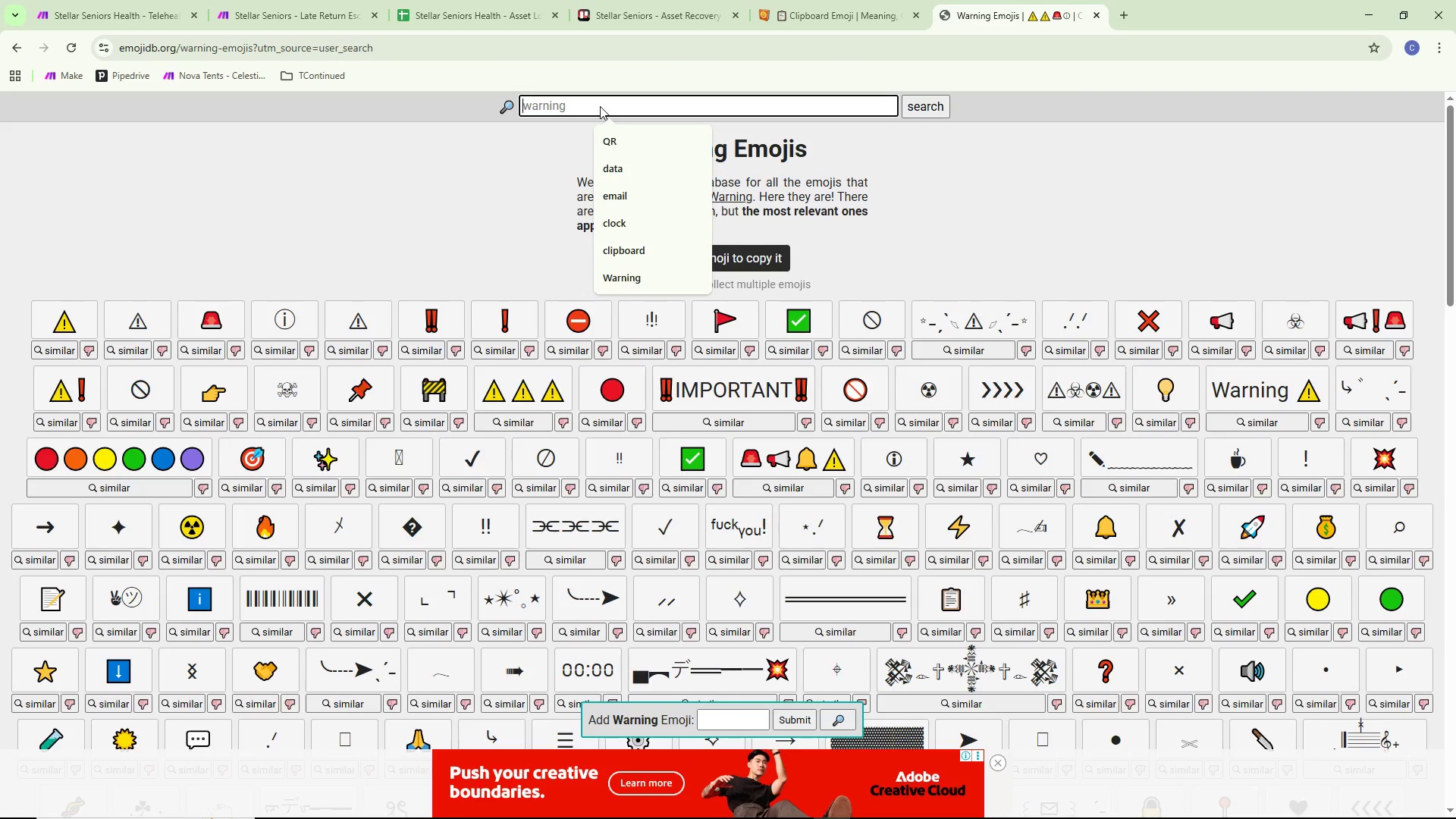 
type(data\)
key(Backspace)
 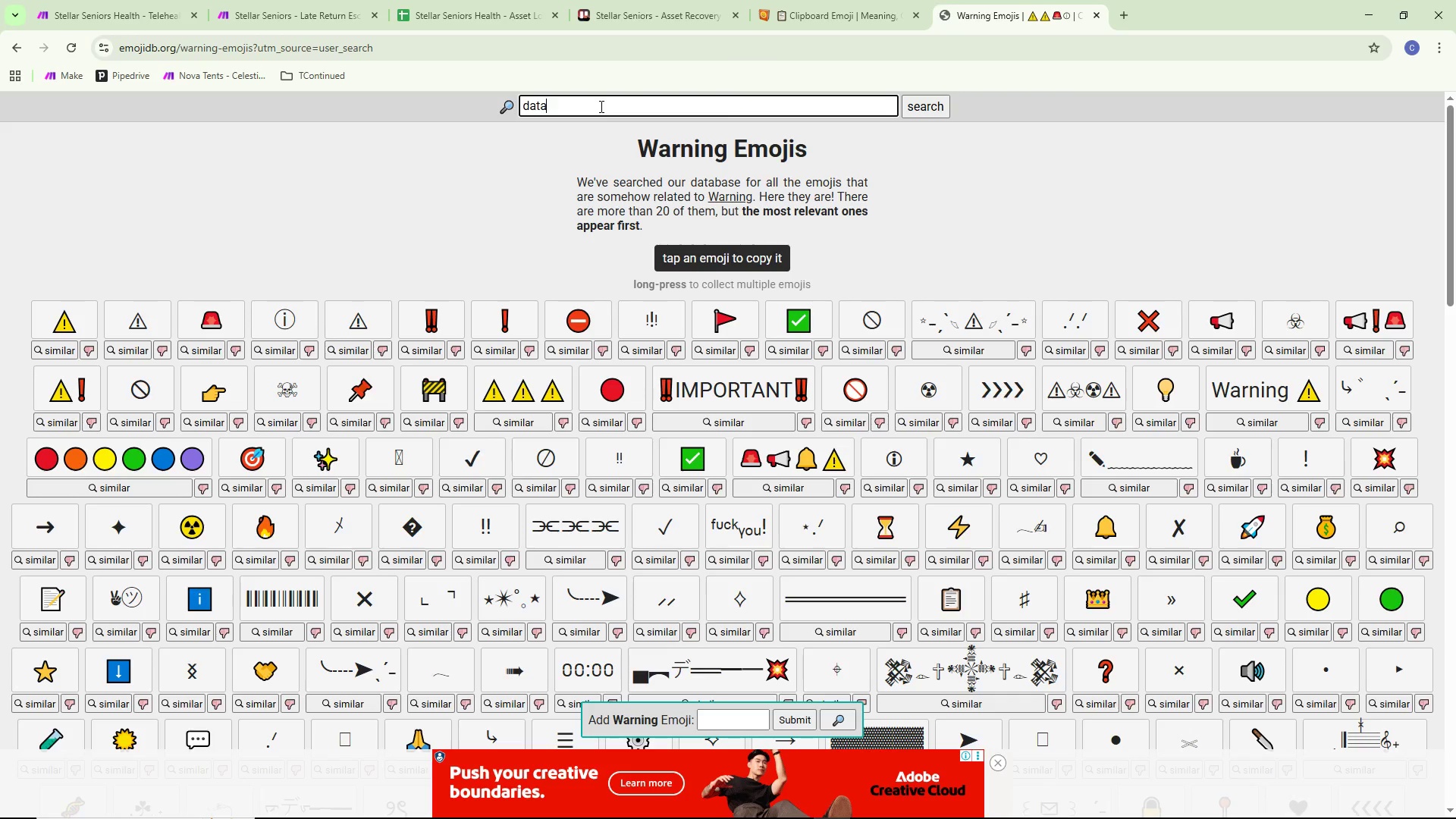 
key(Enter)
 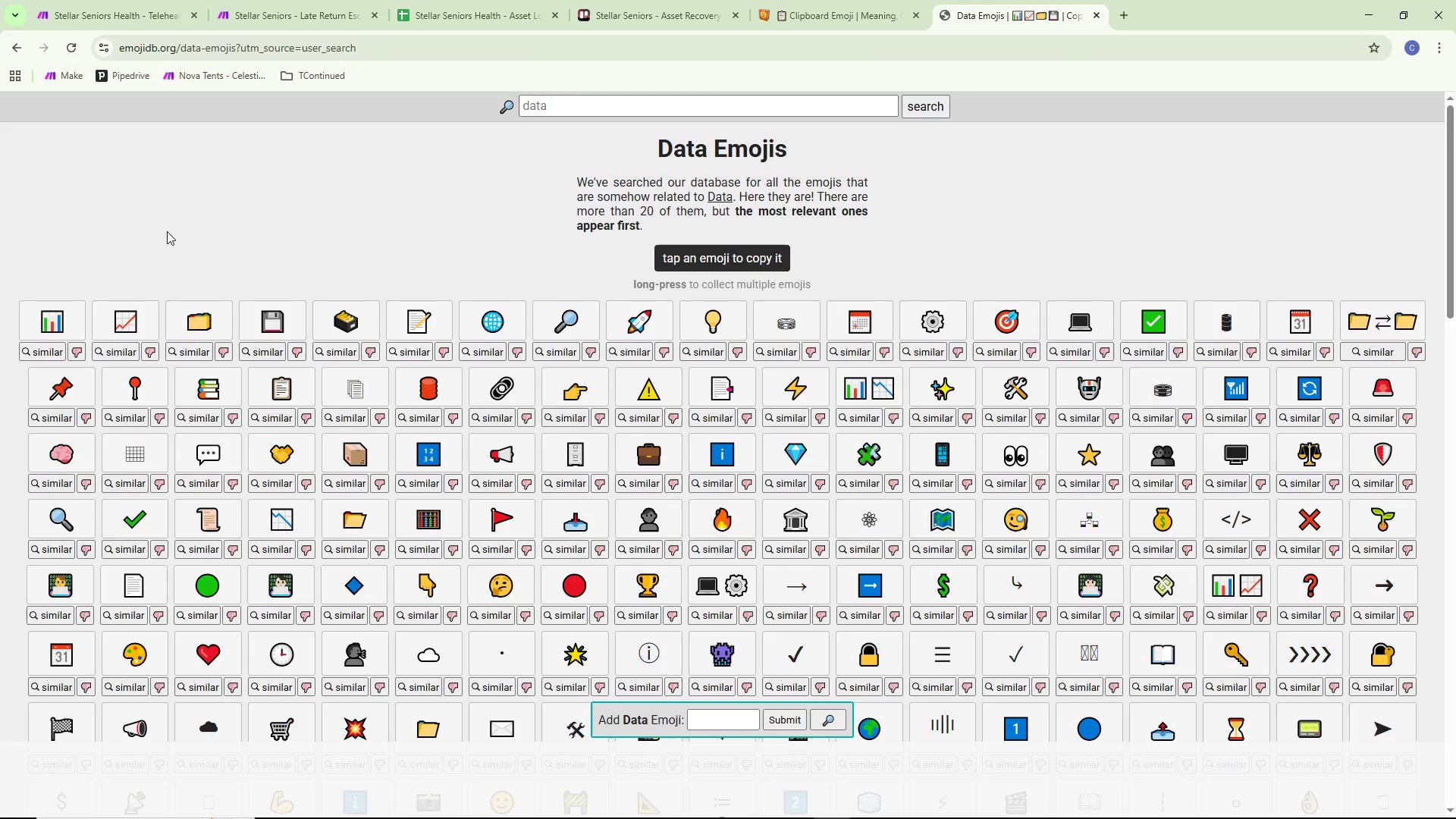 
left_click([59, 319])
 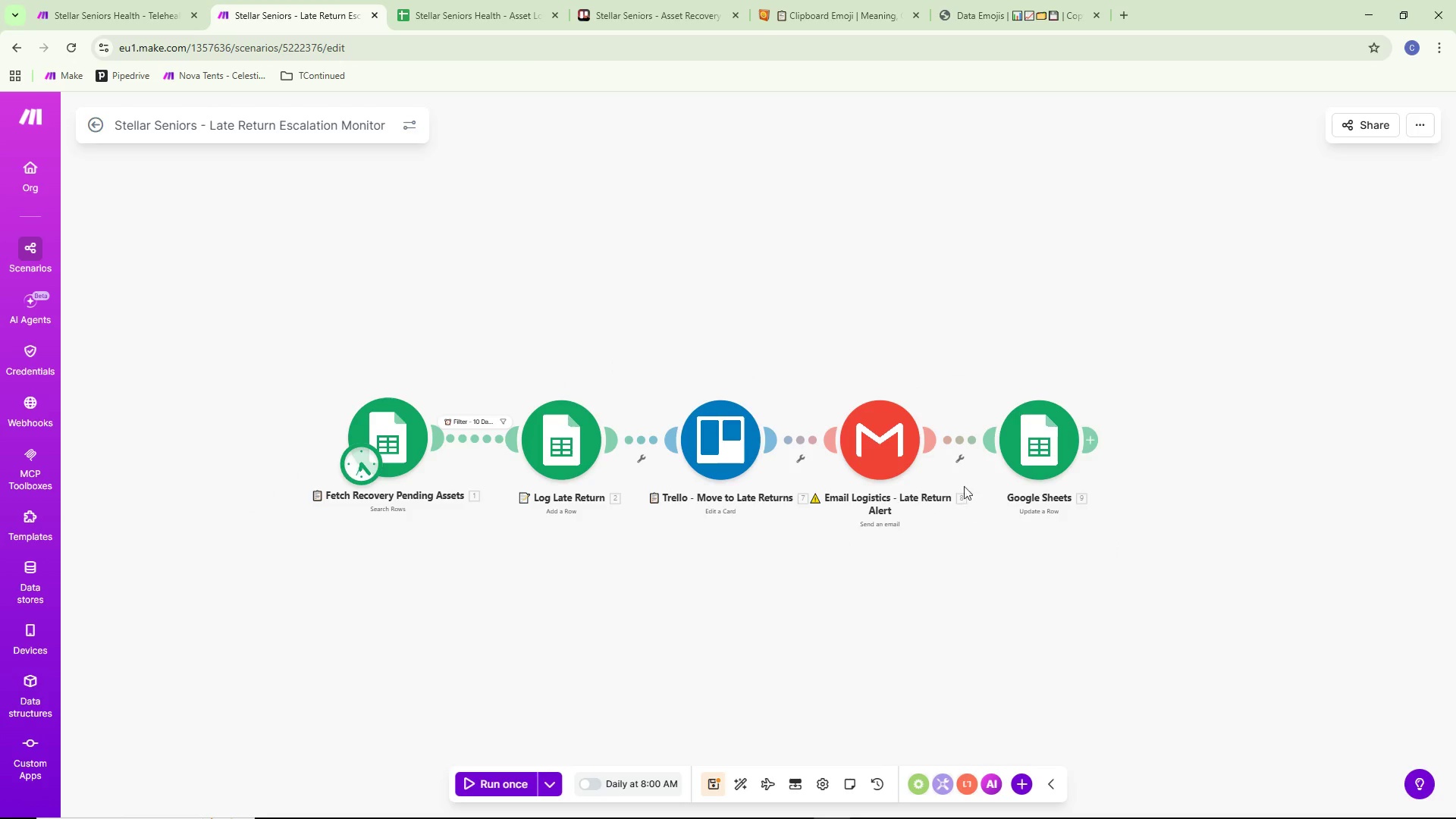 
left_click([1111, 547])
 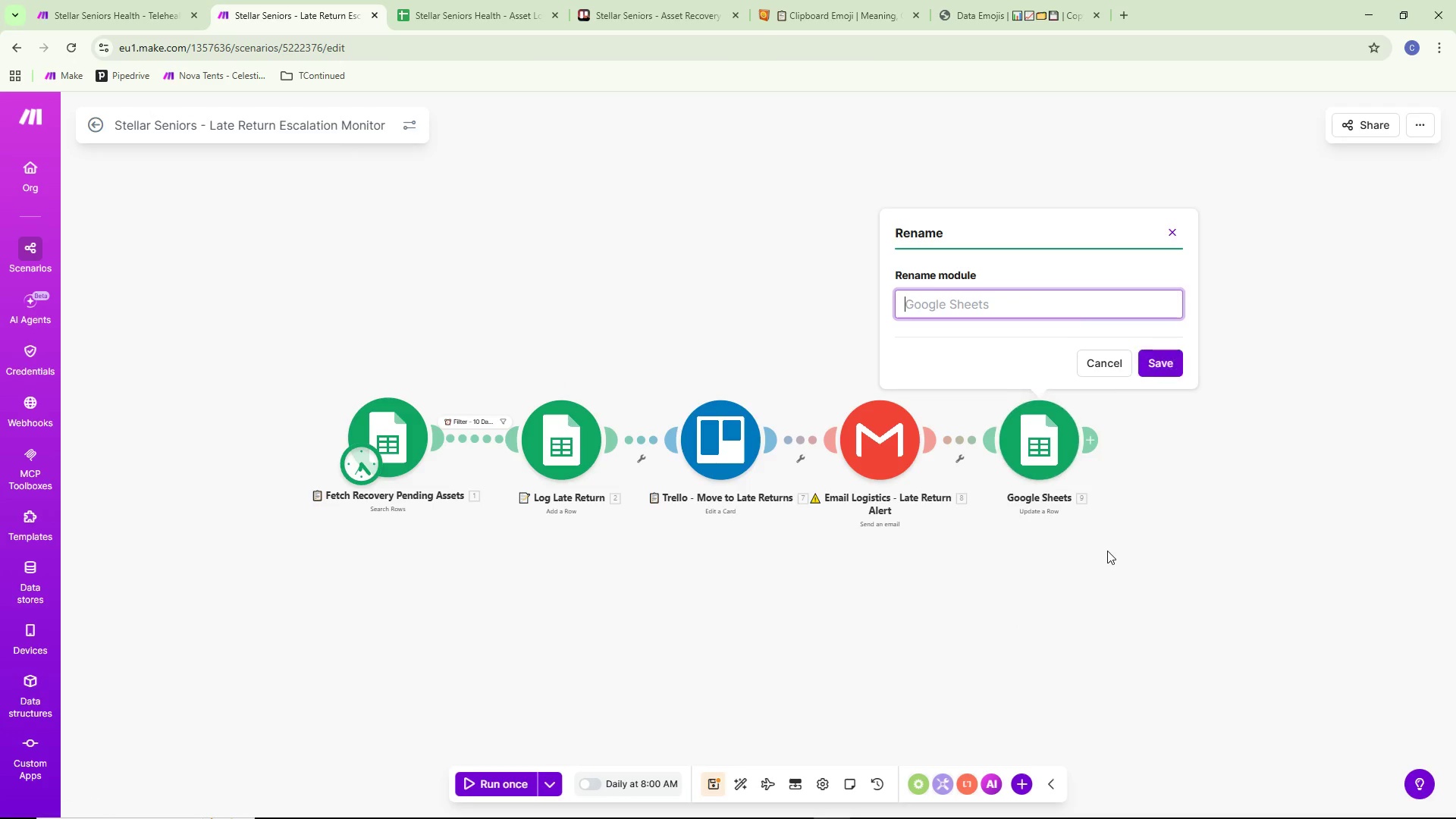 
key(Control+ControlLeft)
 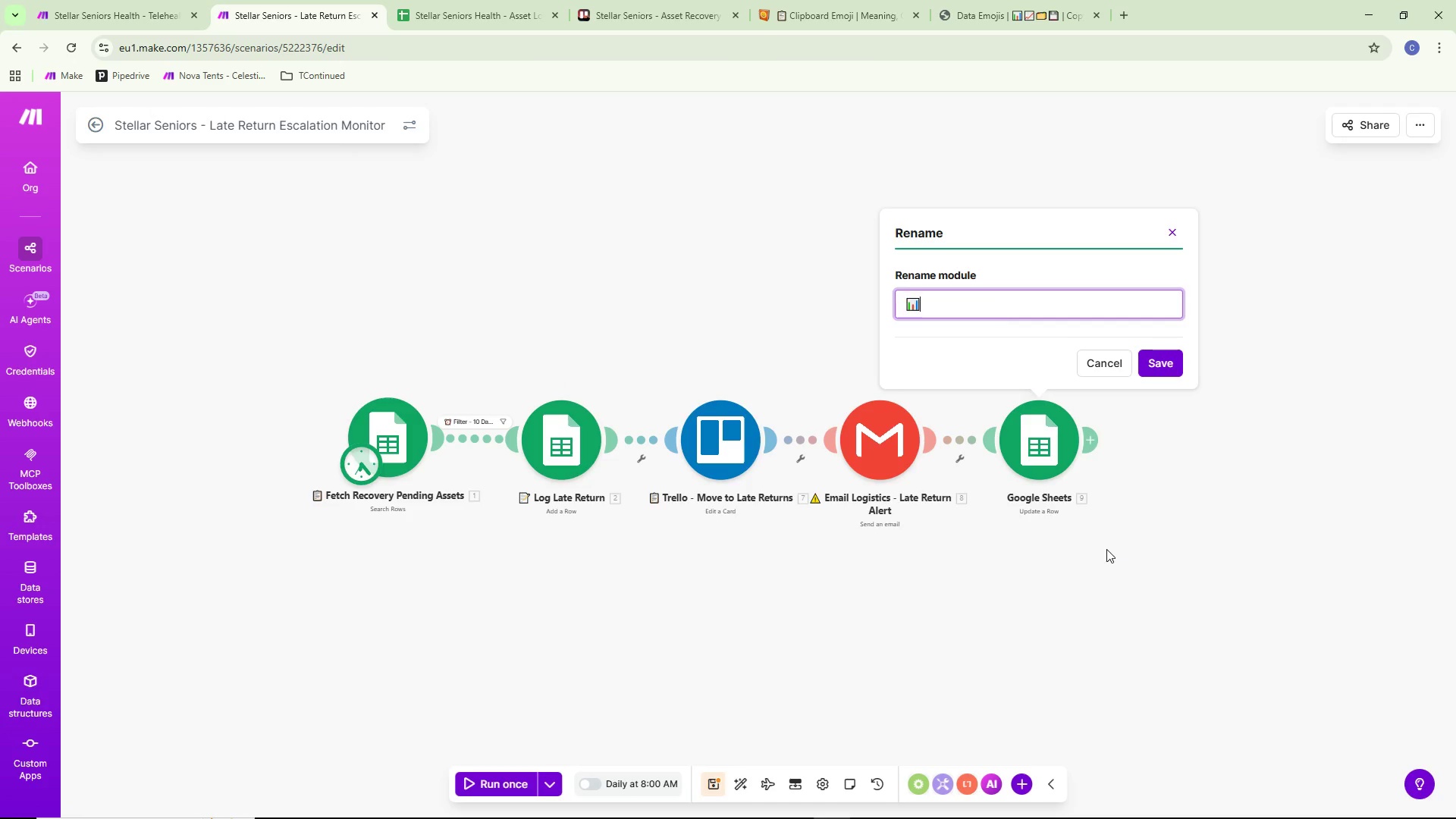 
key(Control+V)
 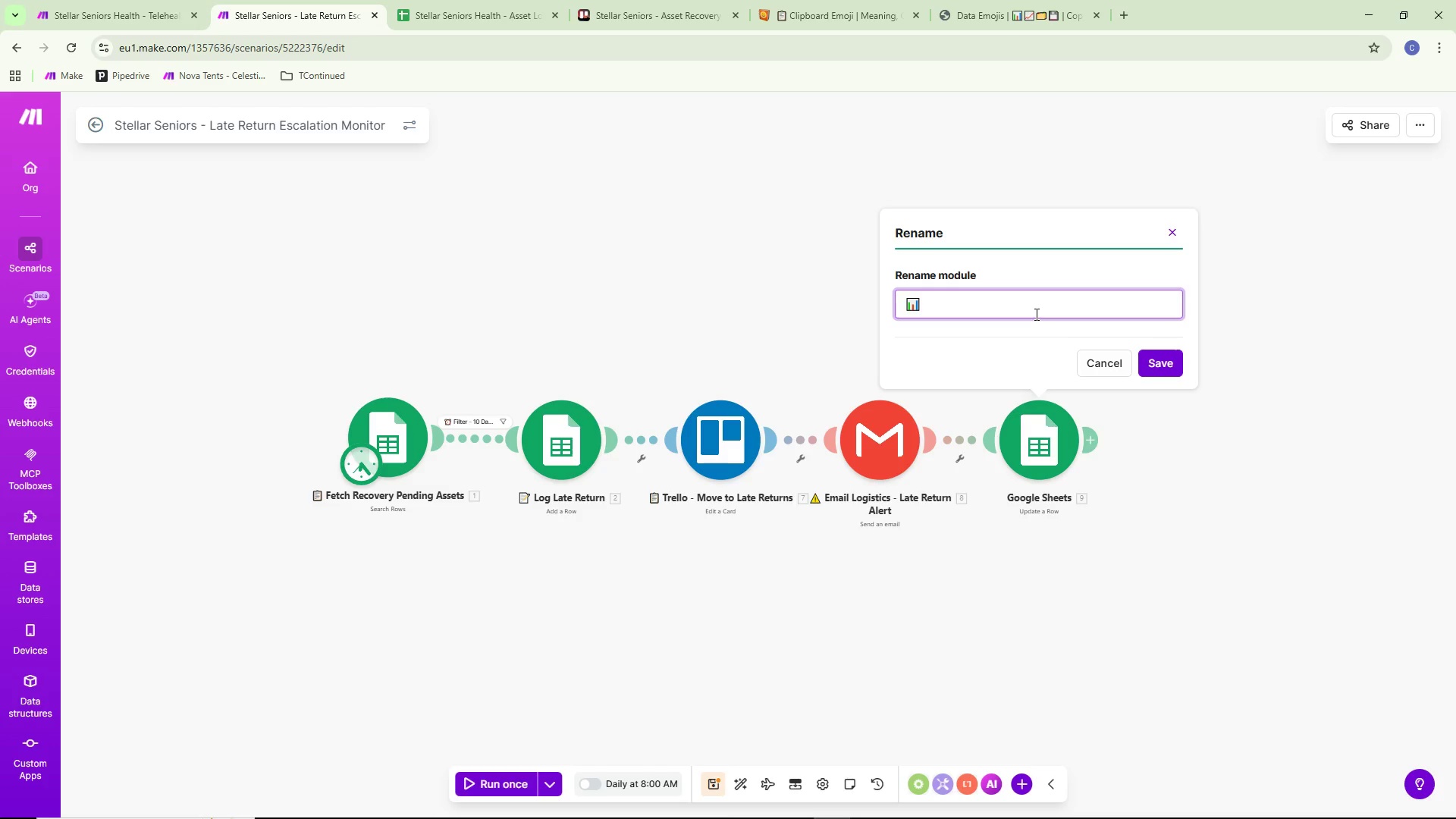 
type( Update Registry)
 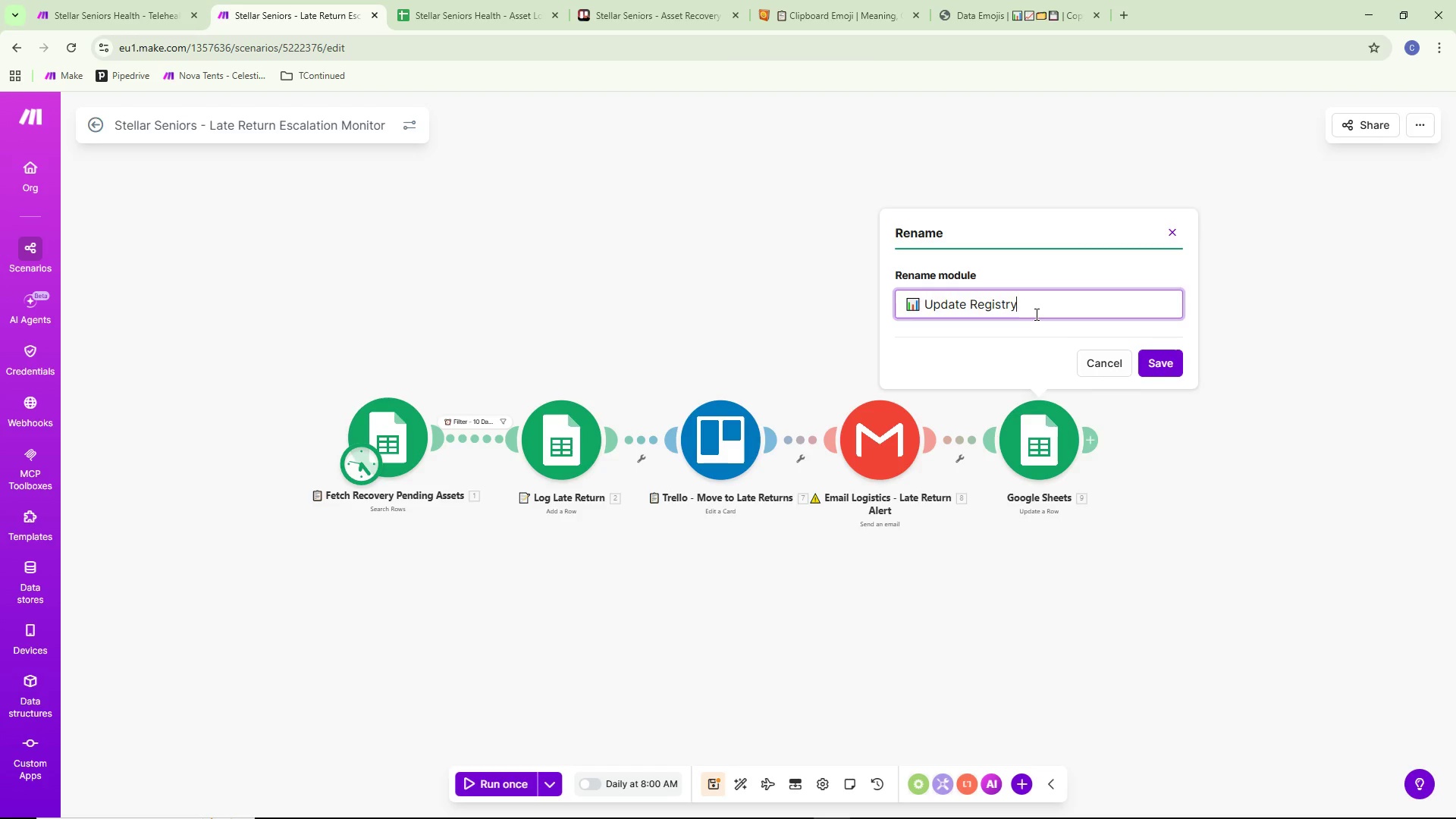 
type( Escalated)
 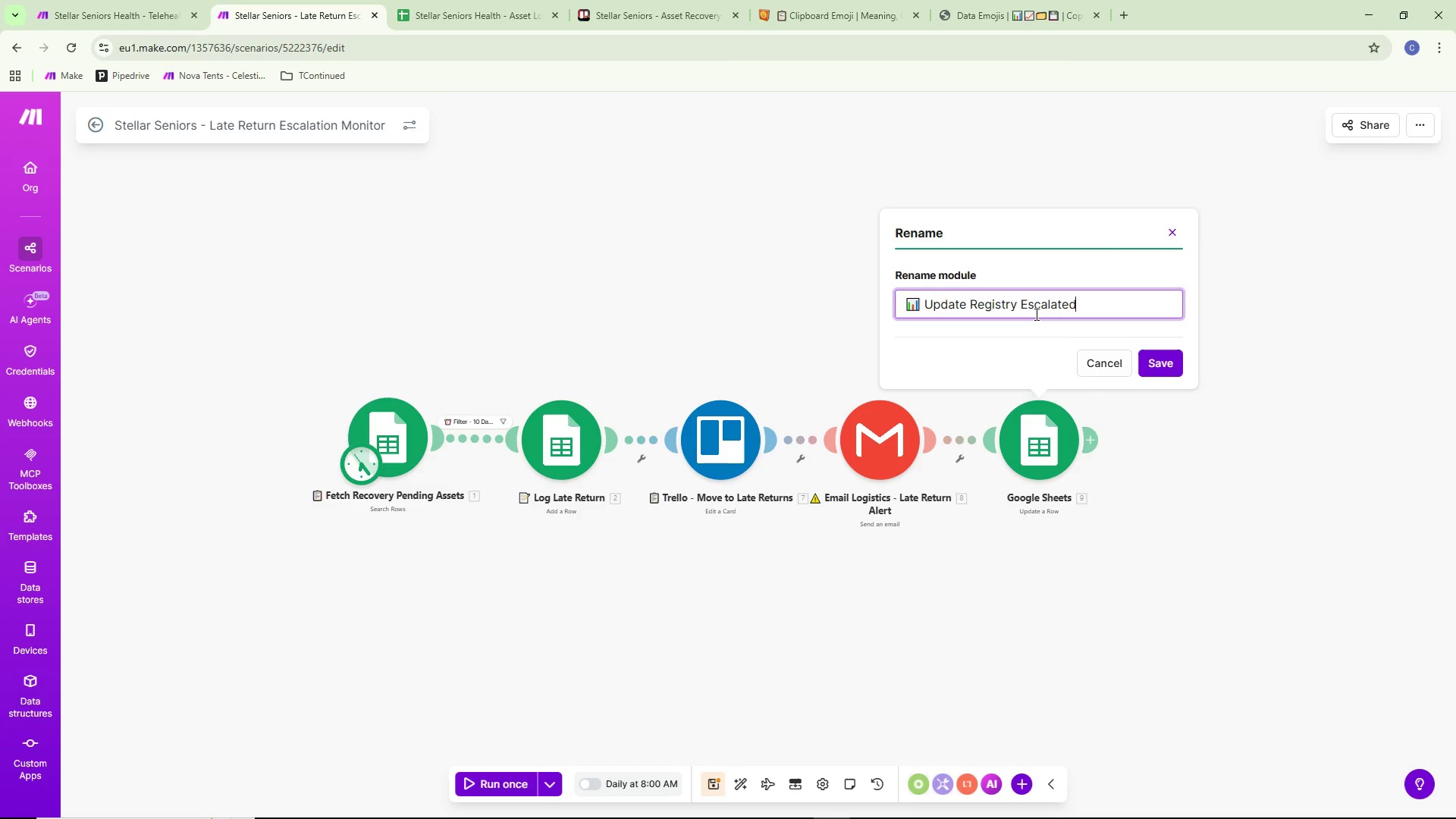 
wait(8.25)
 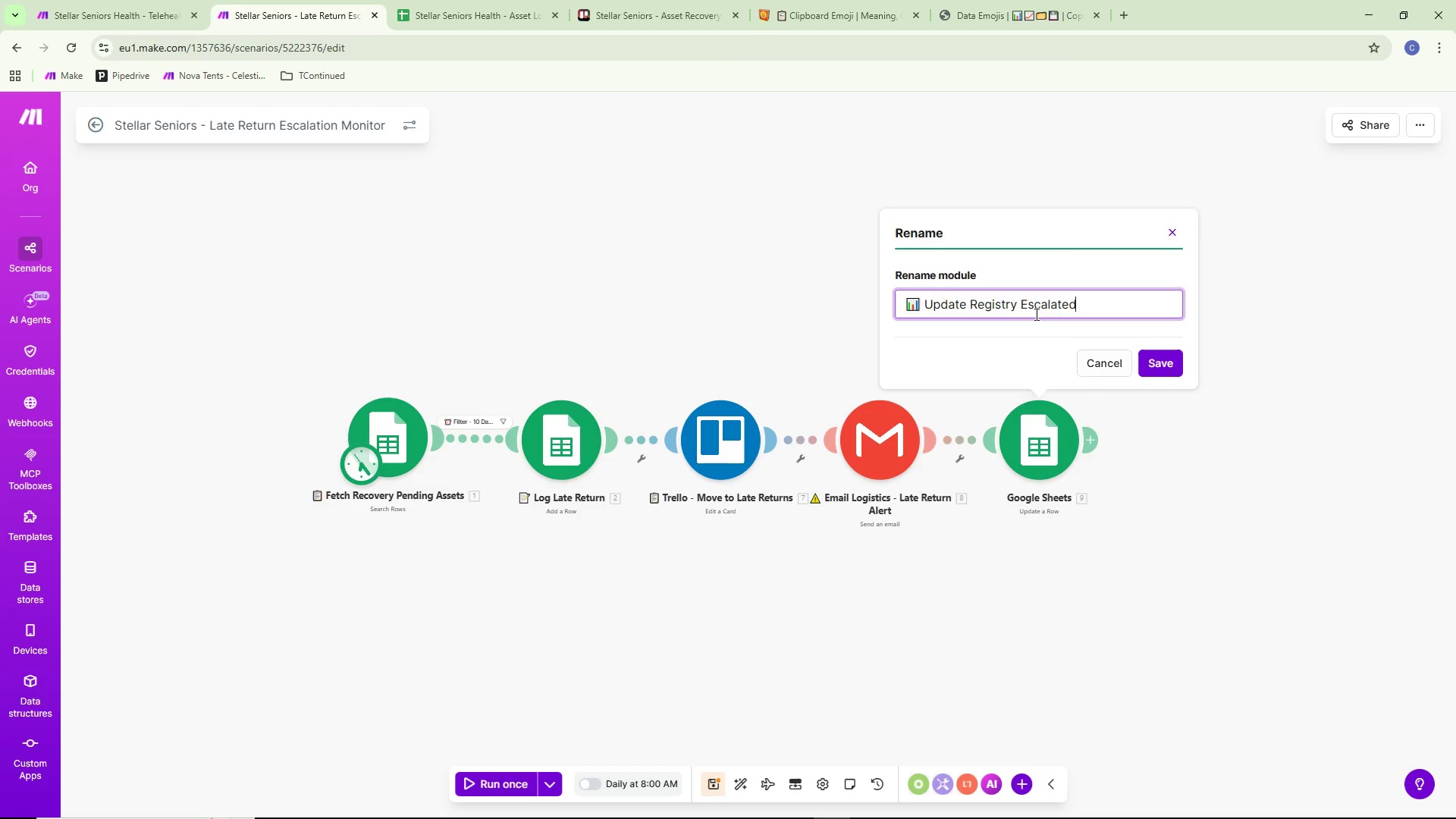 
type( Status)
 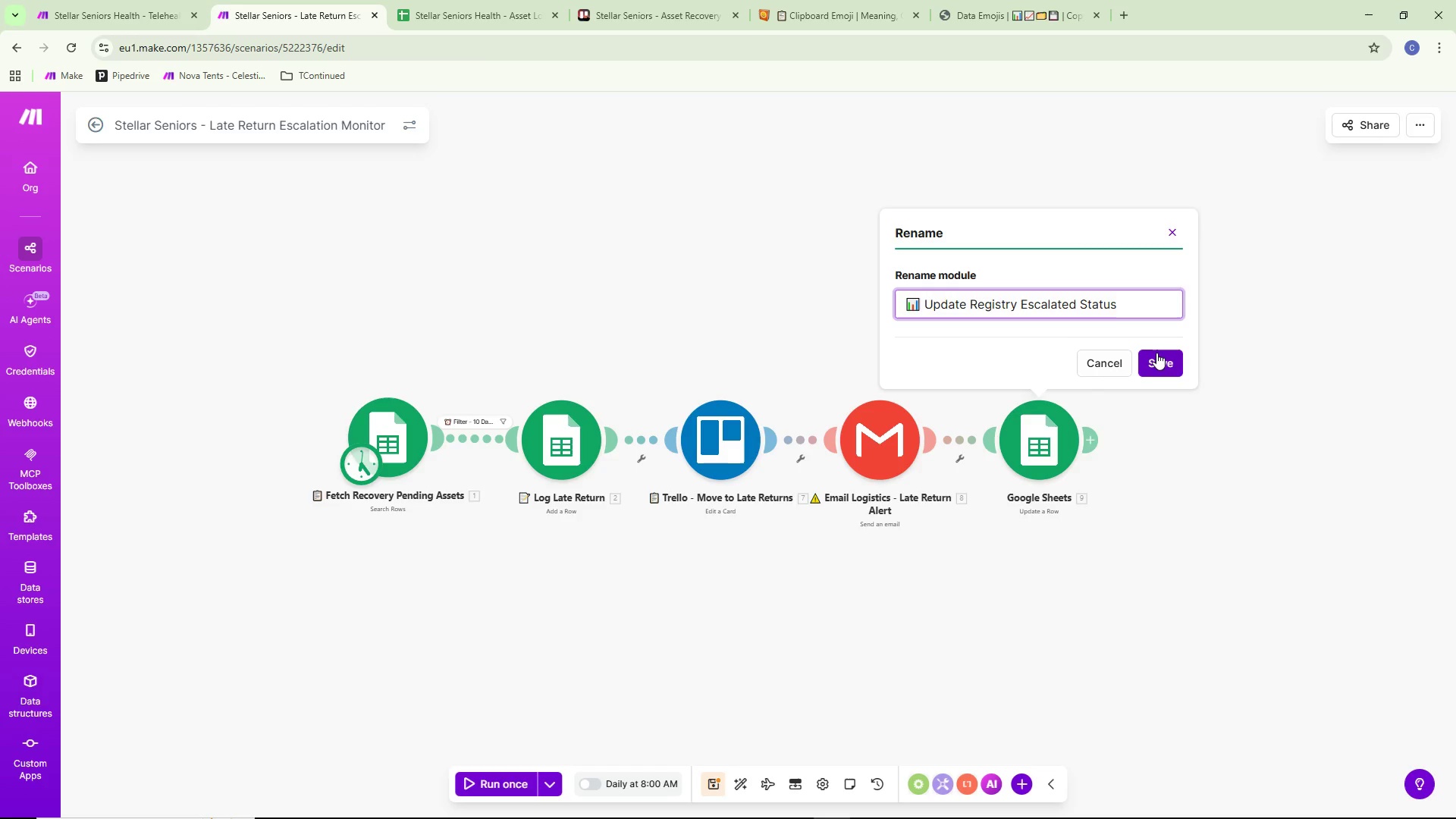 
left_click([1161, 359])
 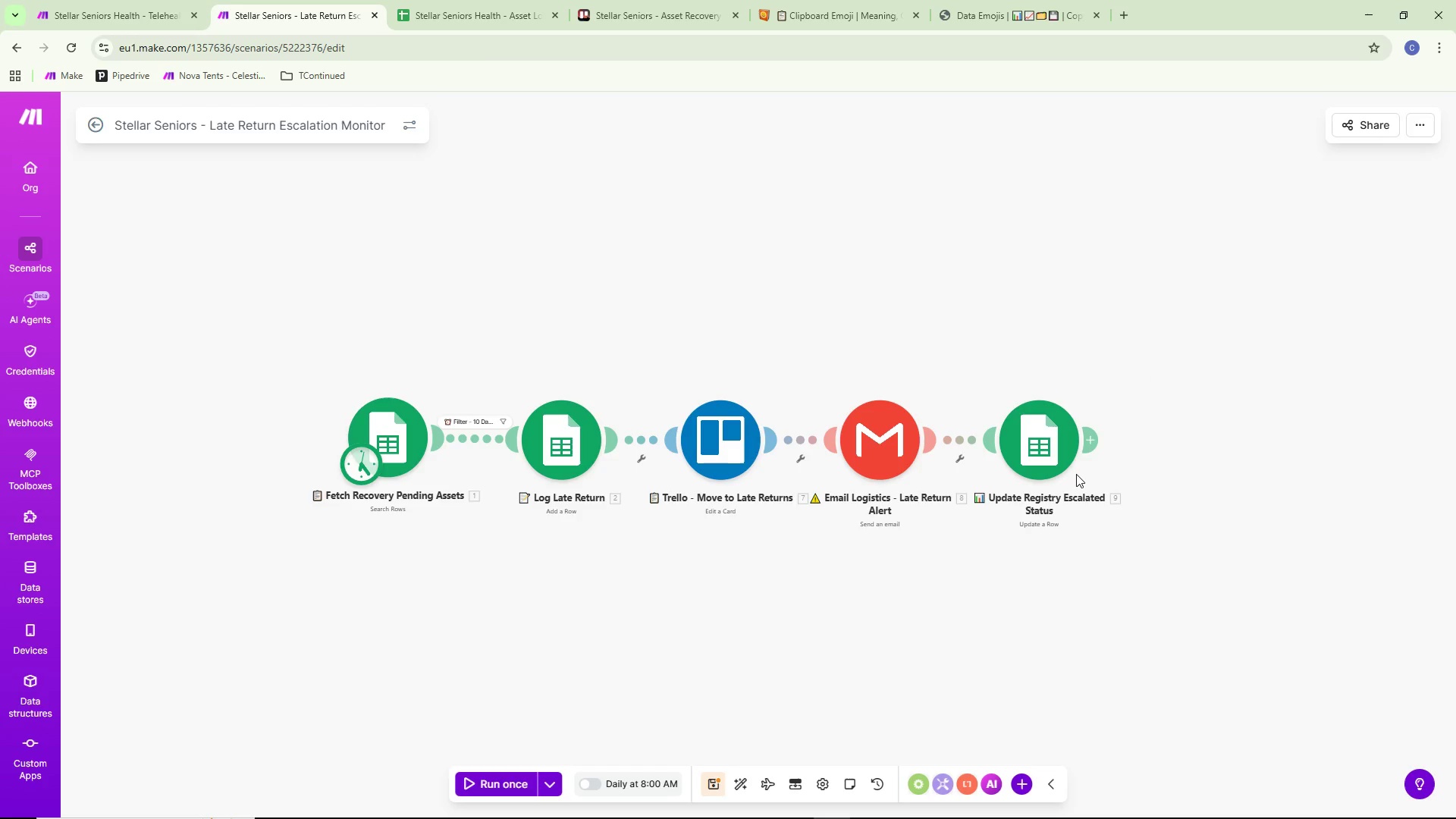 
key(Control+ControlLeft)
 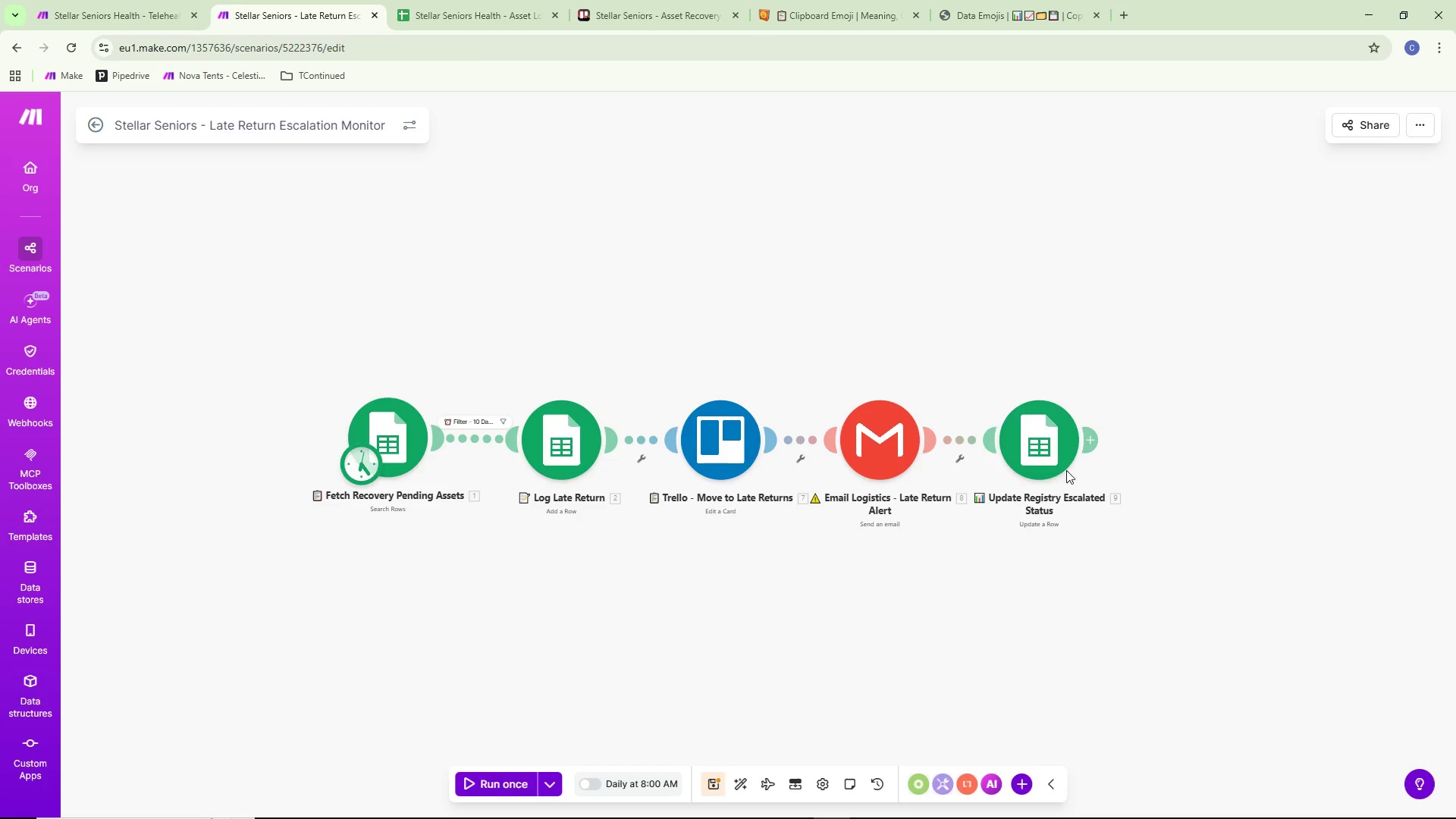 
key(Control+S)
 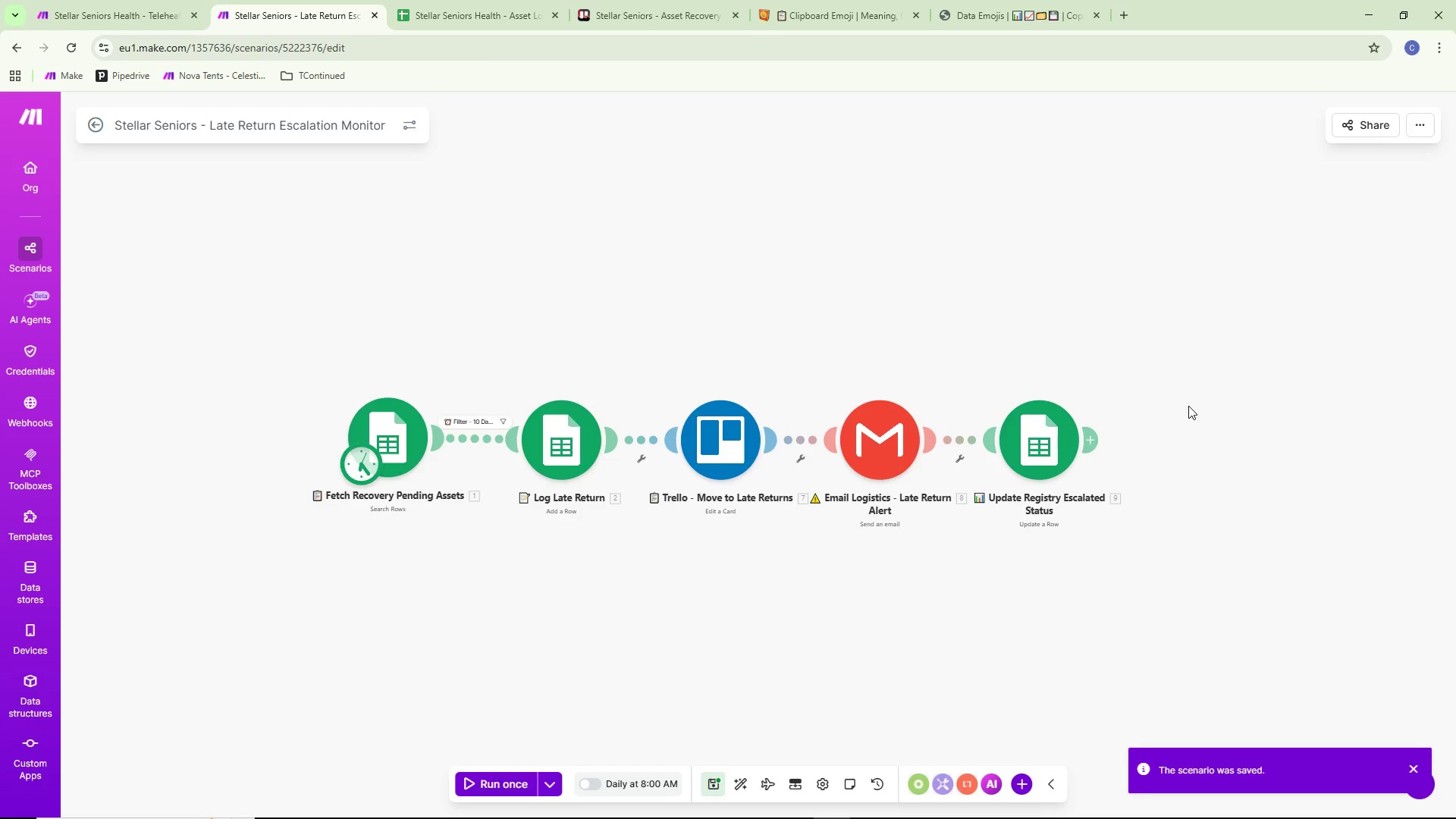 
left_click_drag(start_coordinate=[1188, 405], to_coordinate=[1280, 419])
 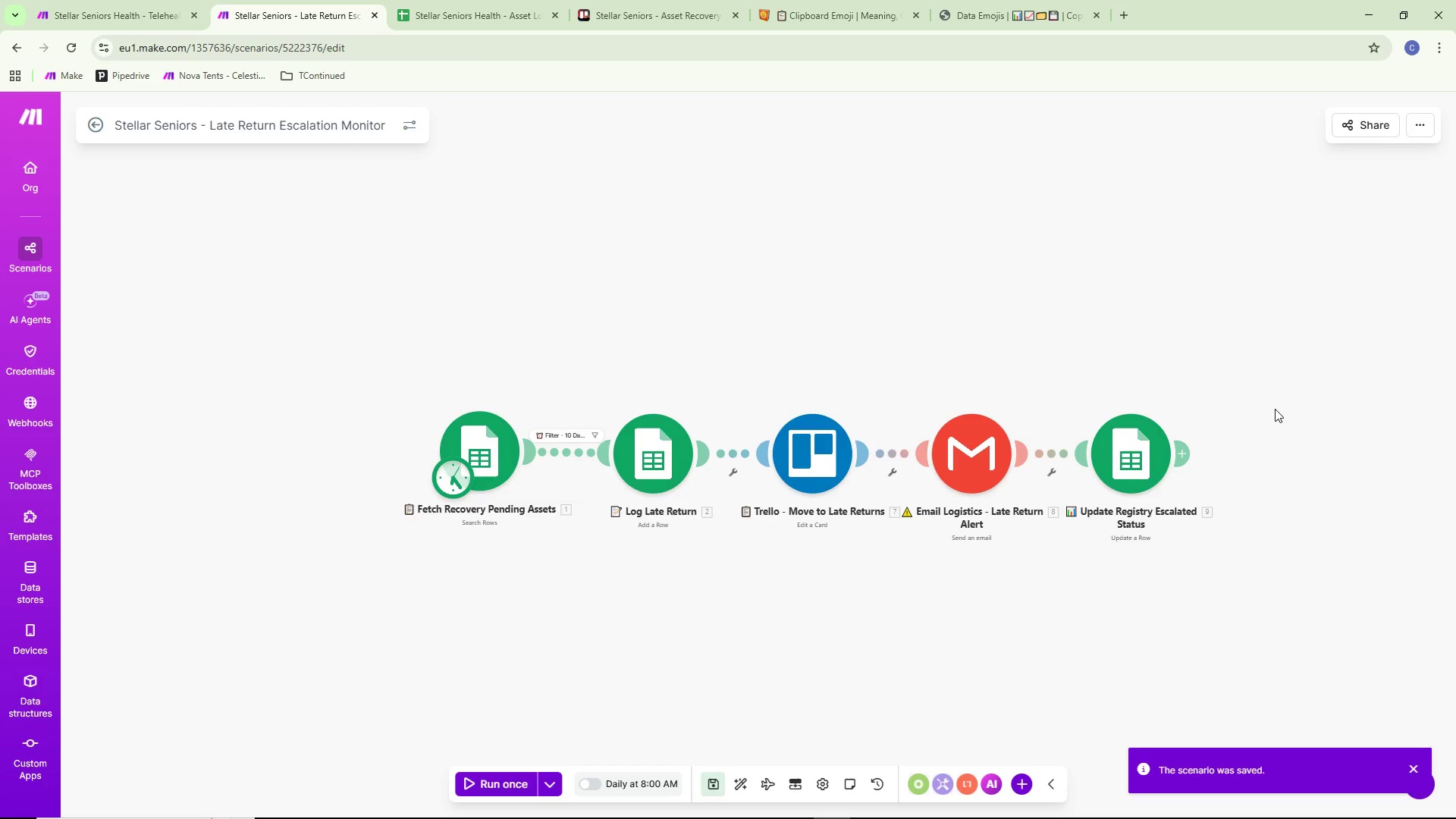 
left_click_drag(start_coordinate=[1280, 418], to_coordinate=[1268, 398])
 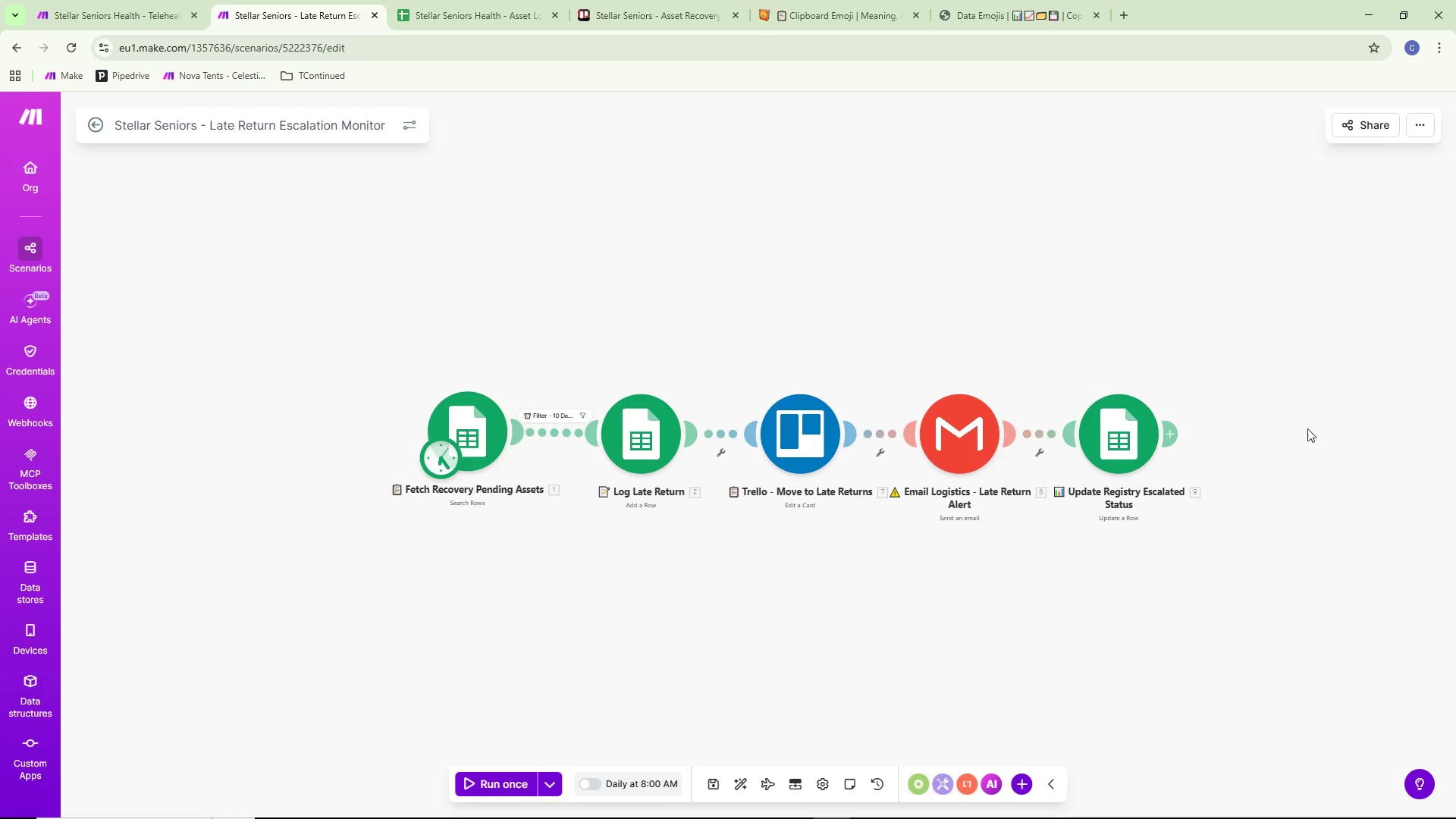 
left_click_drag(start_coordinate=[1320, 462], to_coordinate=[1295, 435])
 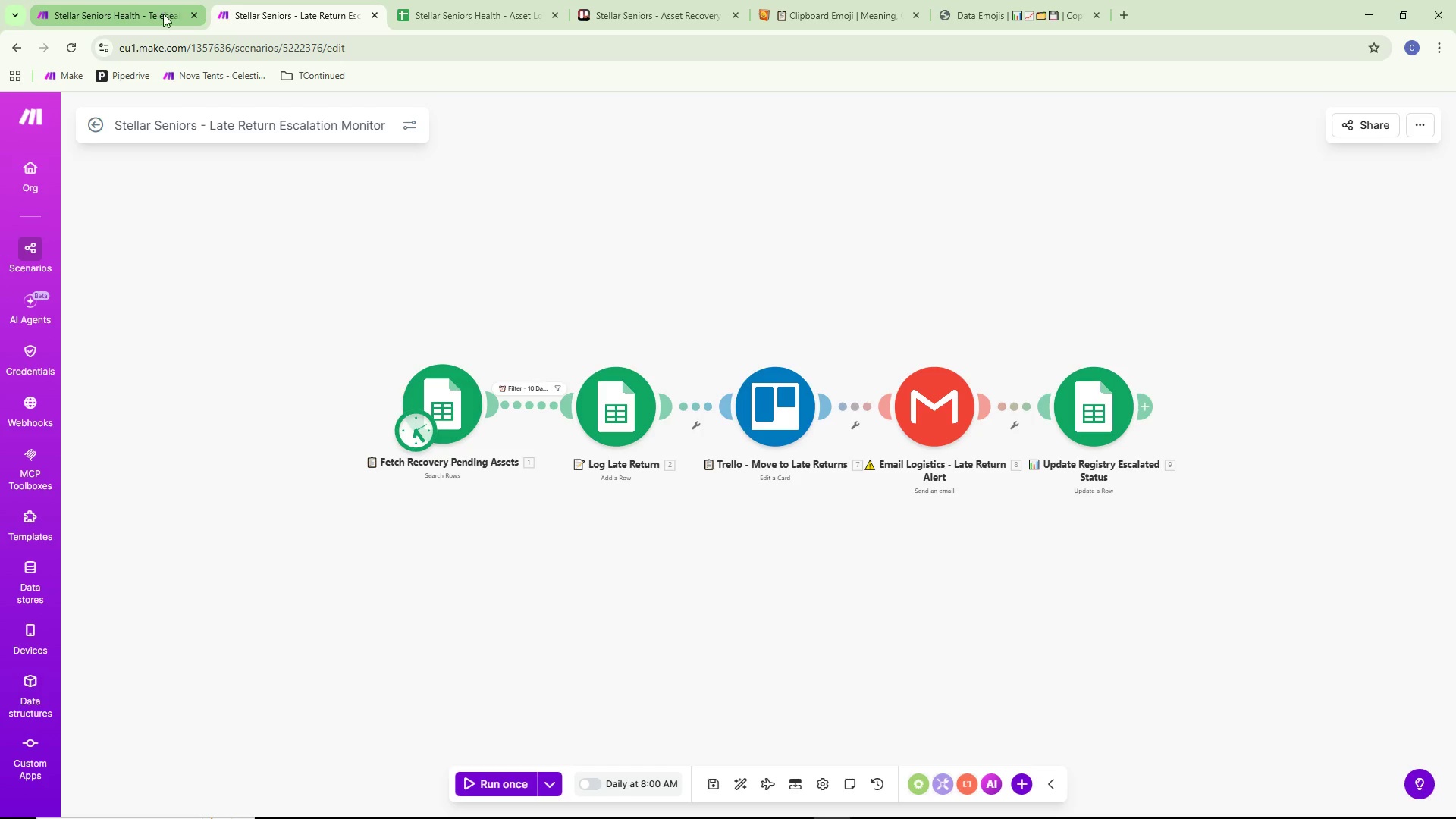 
left_click([124, 0])
 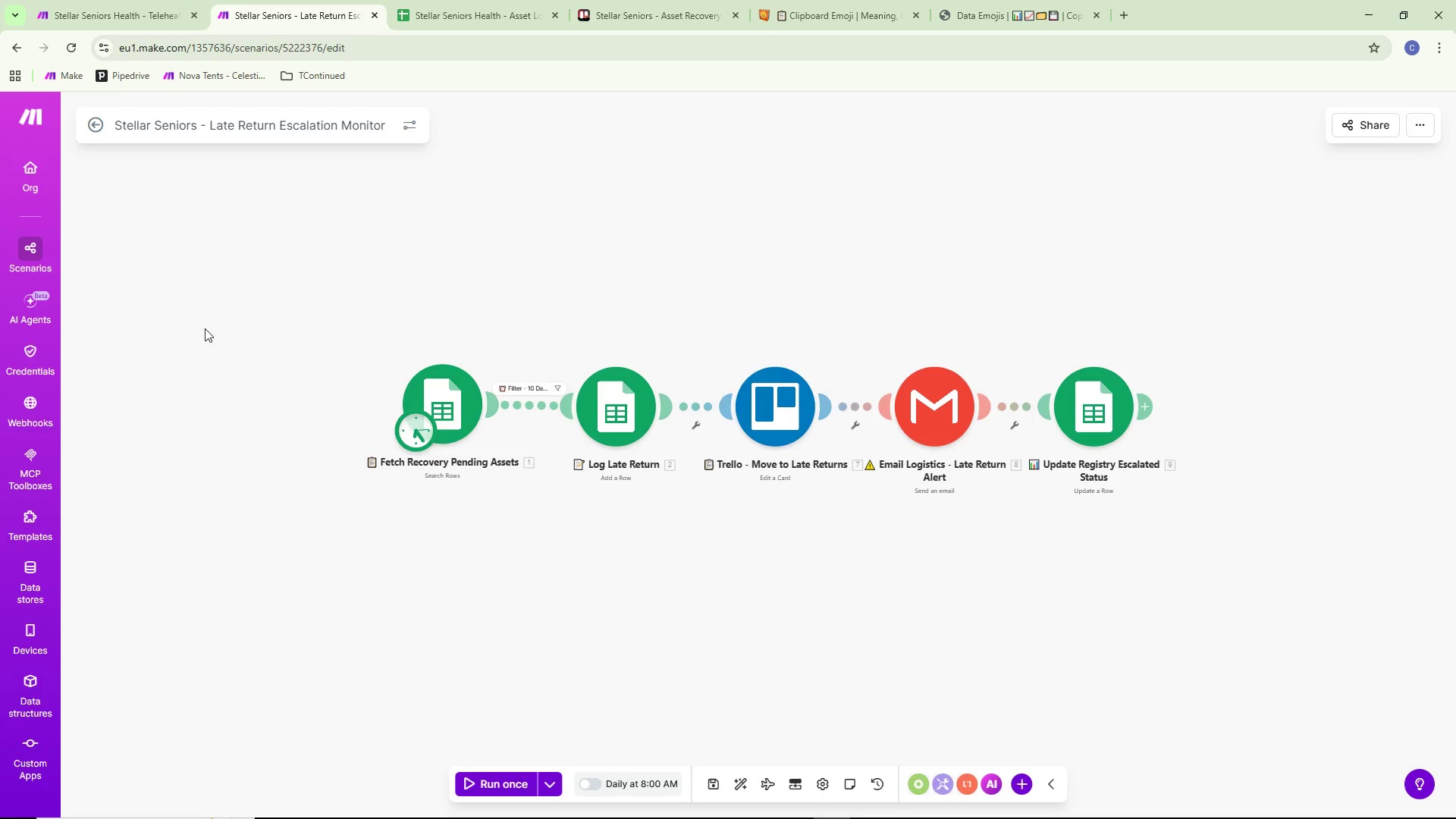 
left_click([82, 0])
 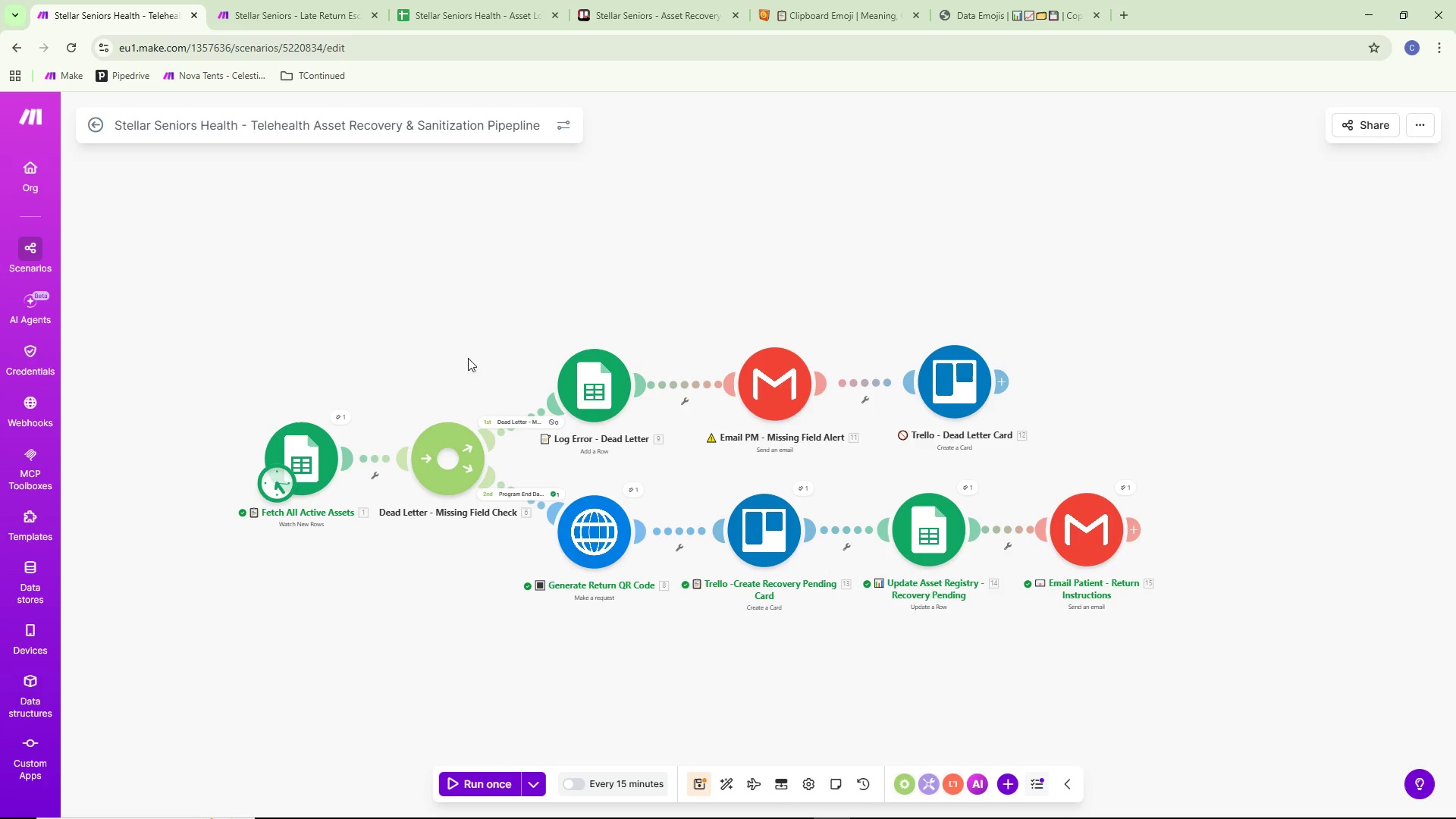 
left_click_drag(start_coordinate=[417, 347], to_coordinate=[497, 332])
 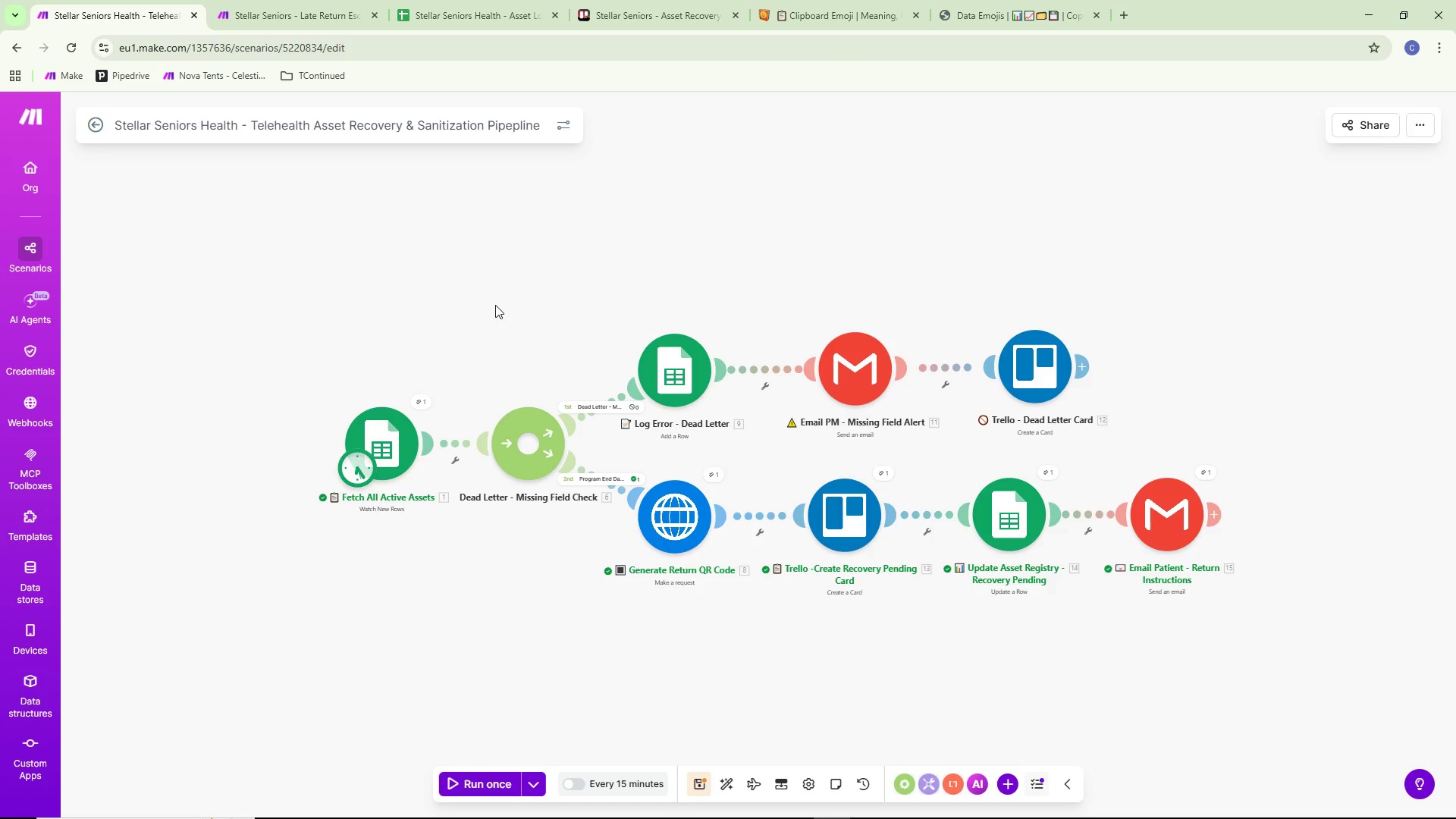 
wait(14.11)
 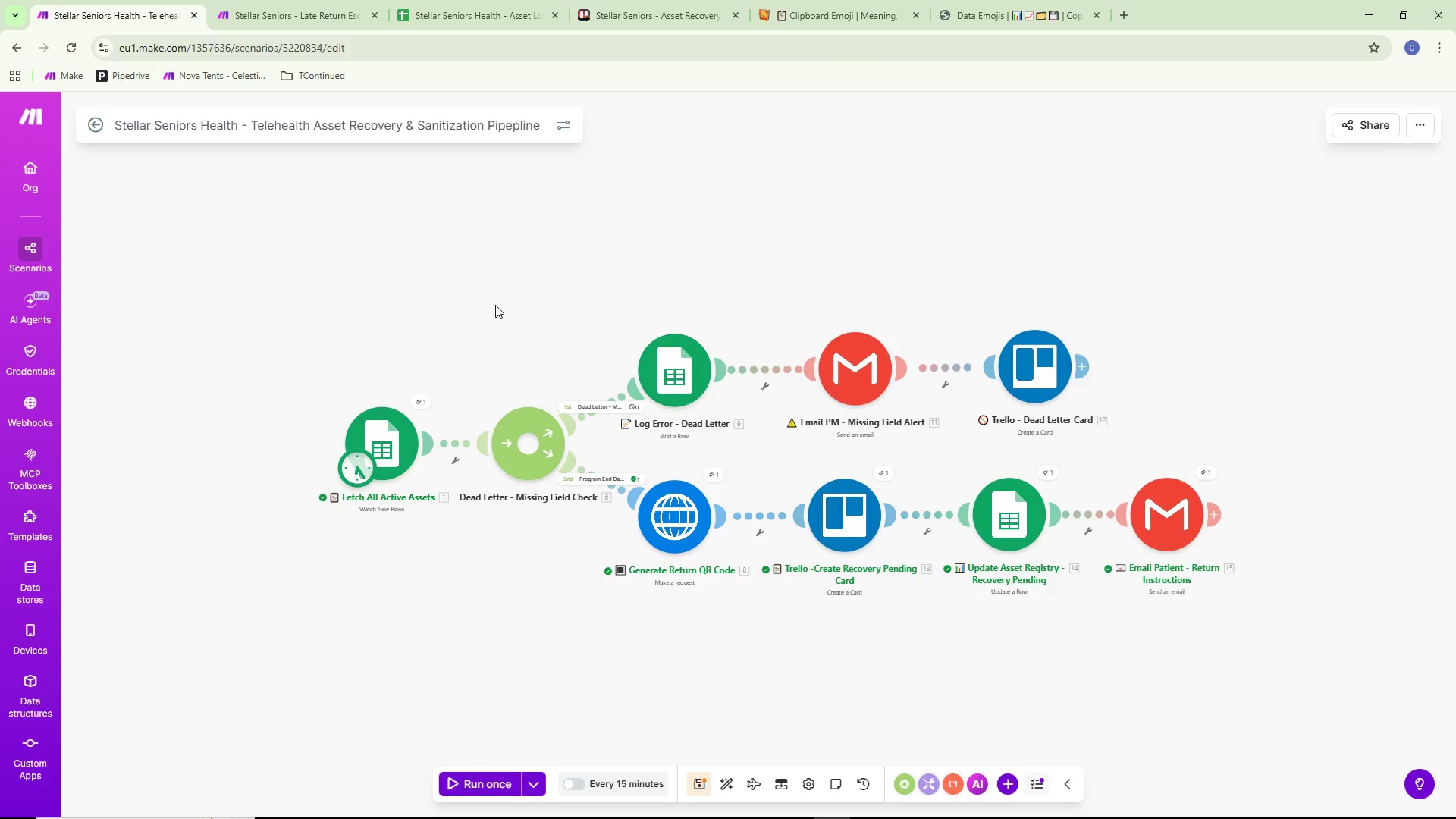 
left_click([299, 24])
 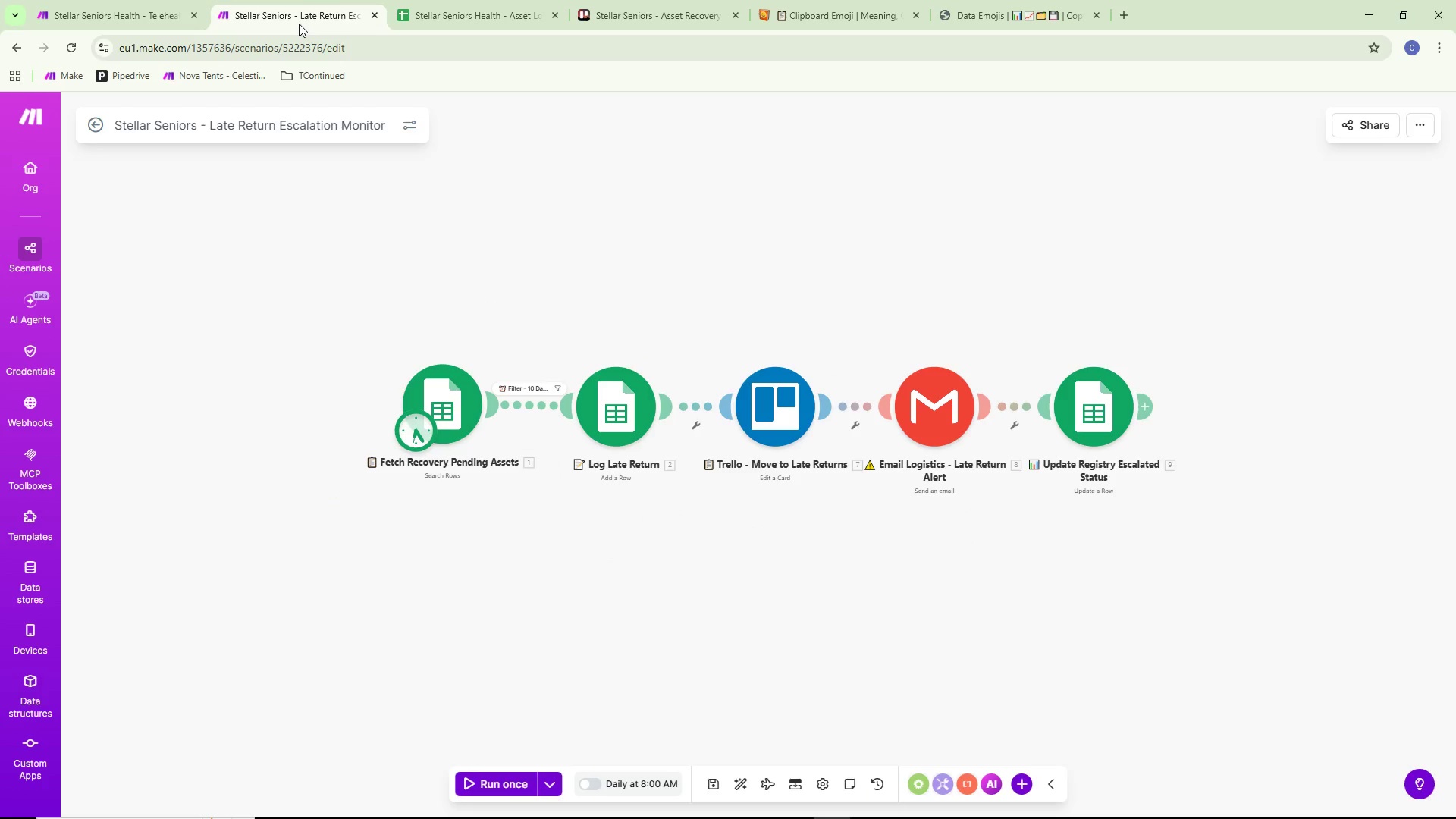 
right_click([299, 11])
 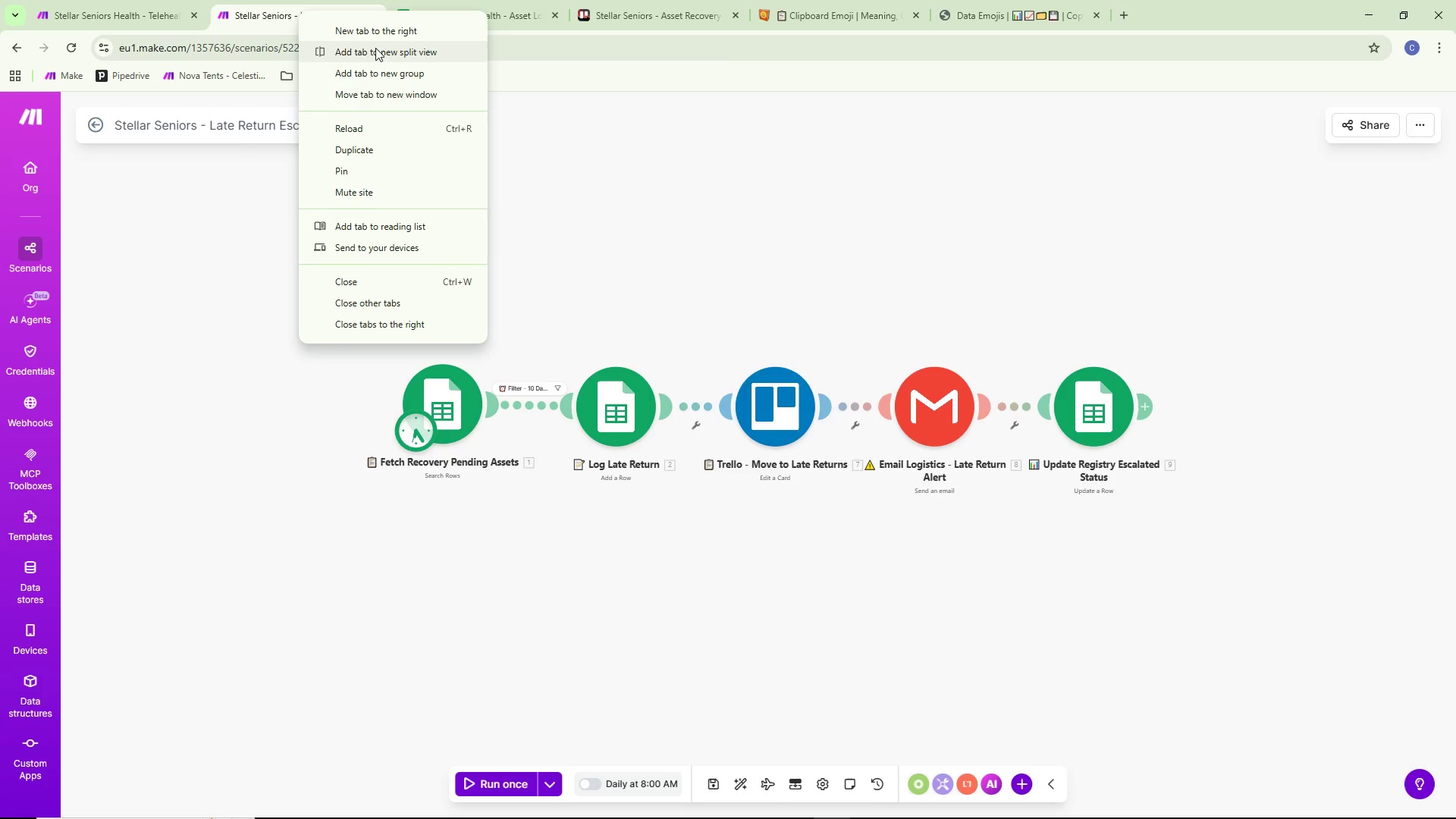 
left_click([380, 33])
 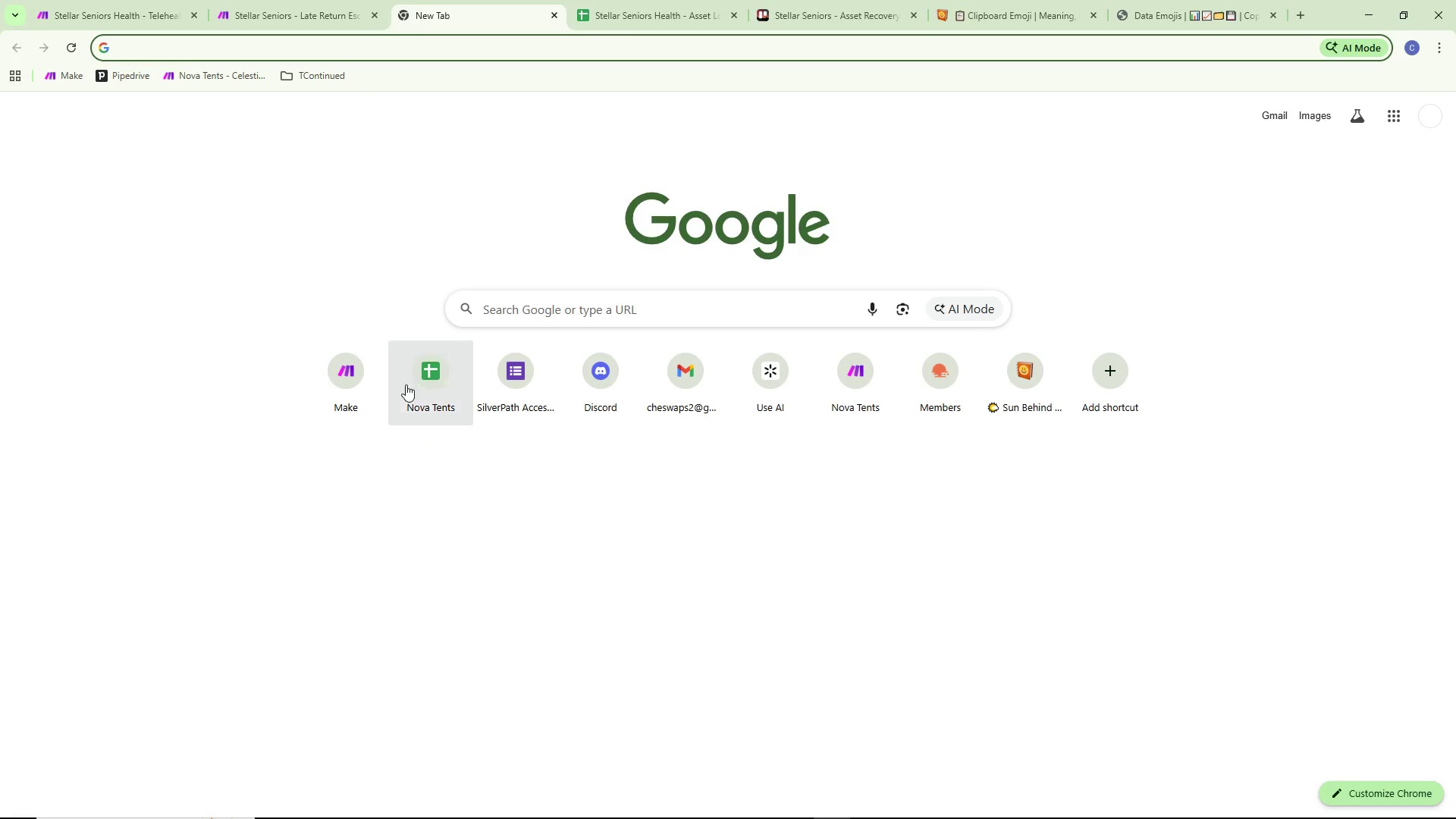 
left_click([353, 375])
 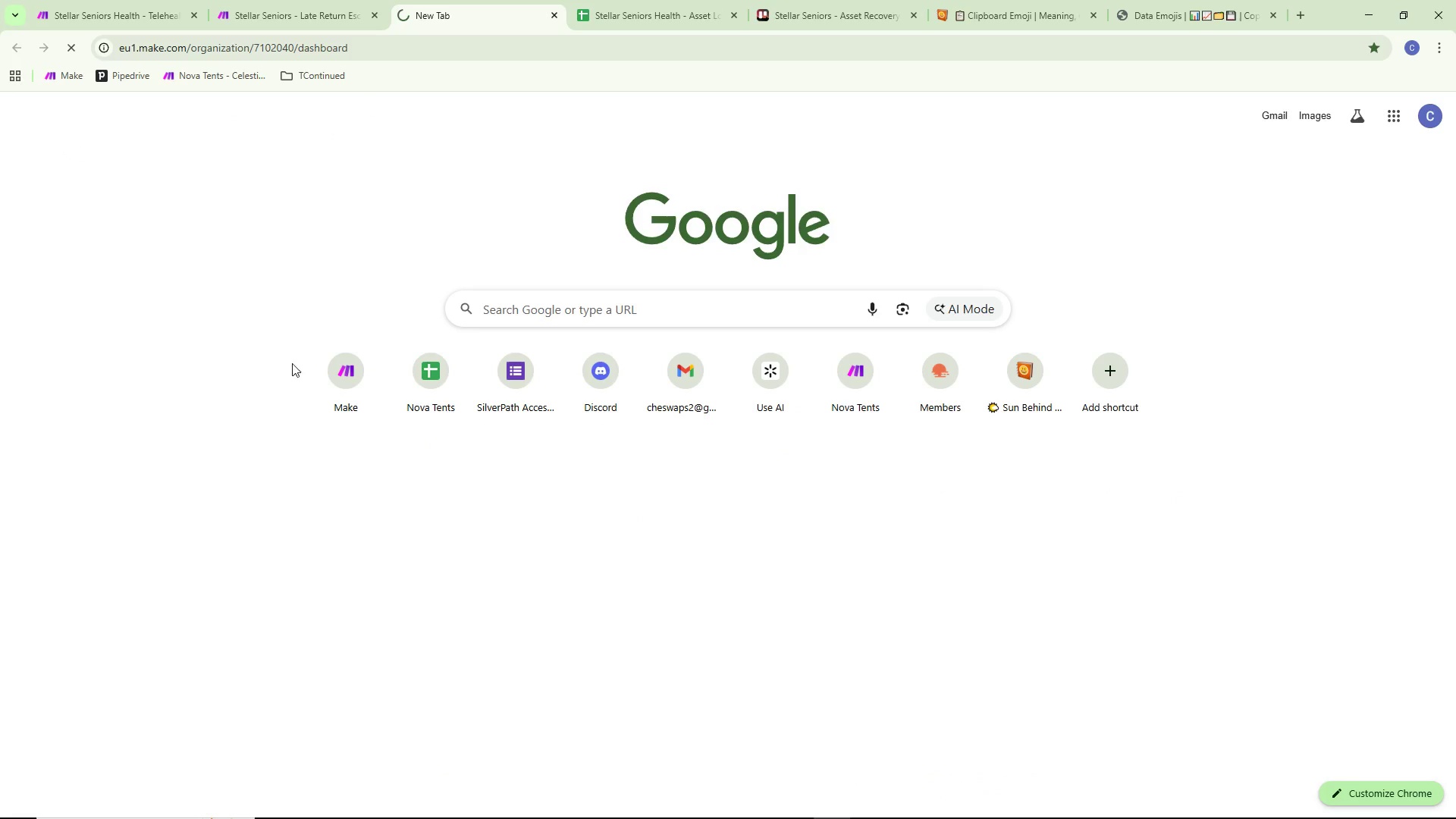 
mouse_move([264, 149])
 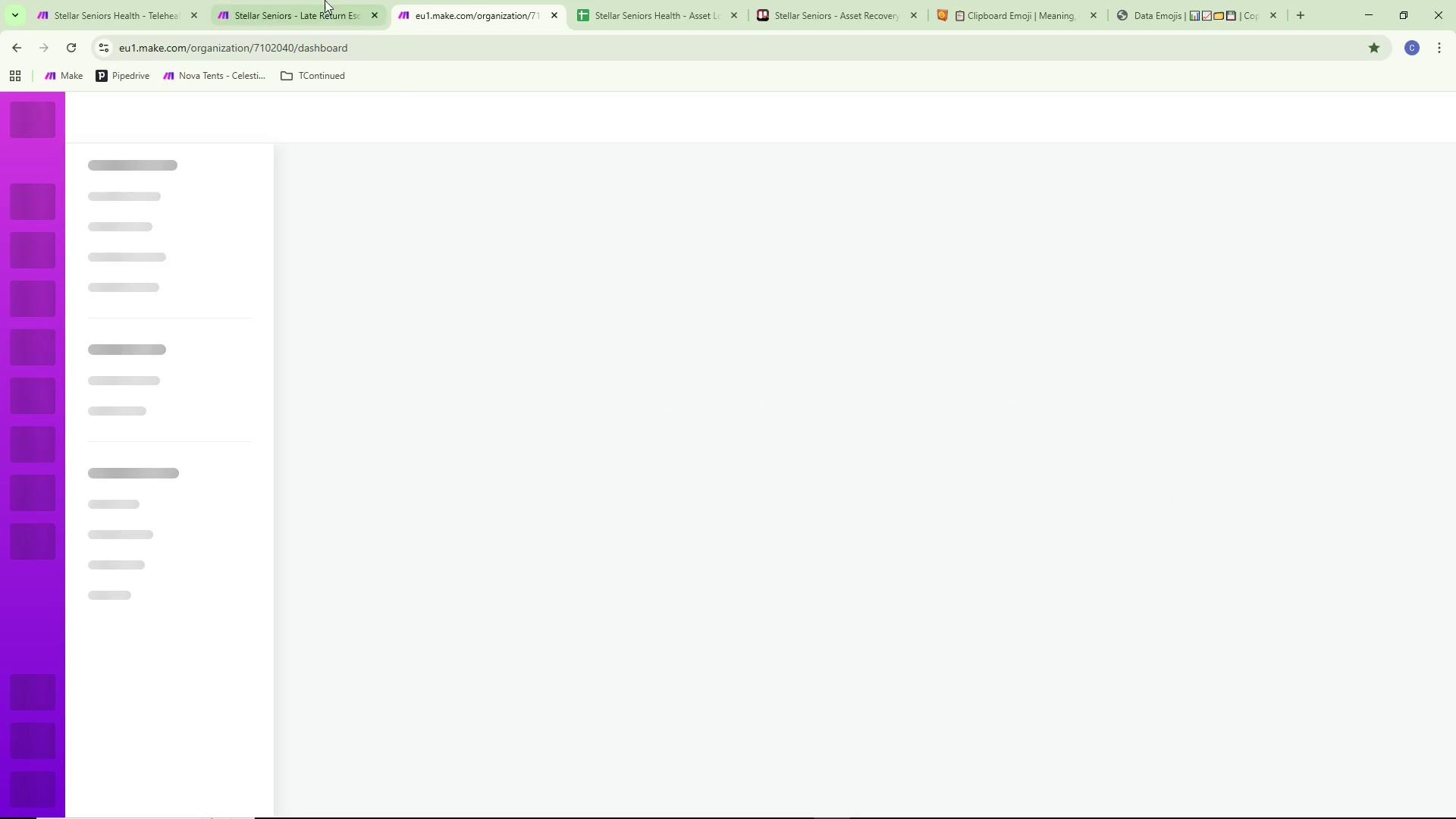 
left_click([318, 0])
 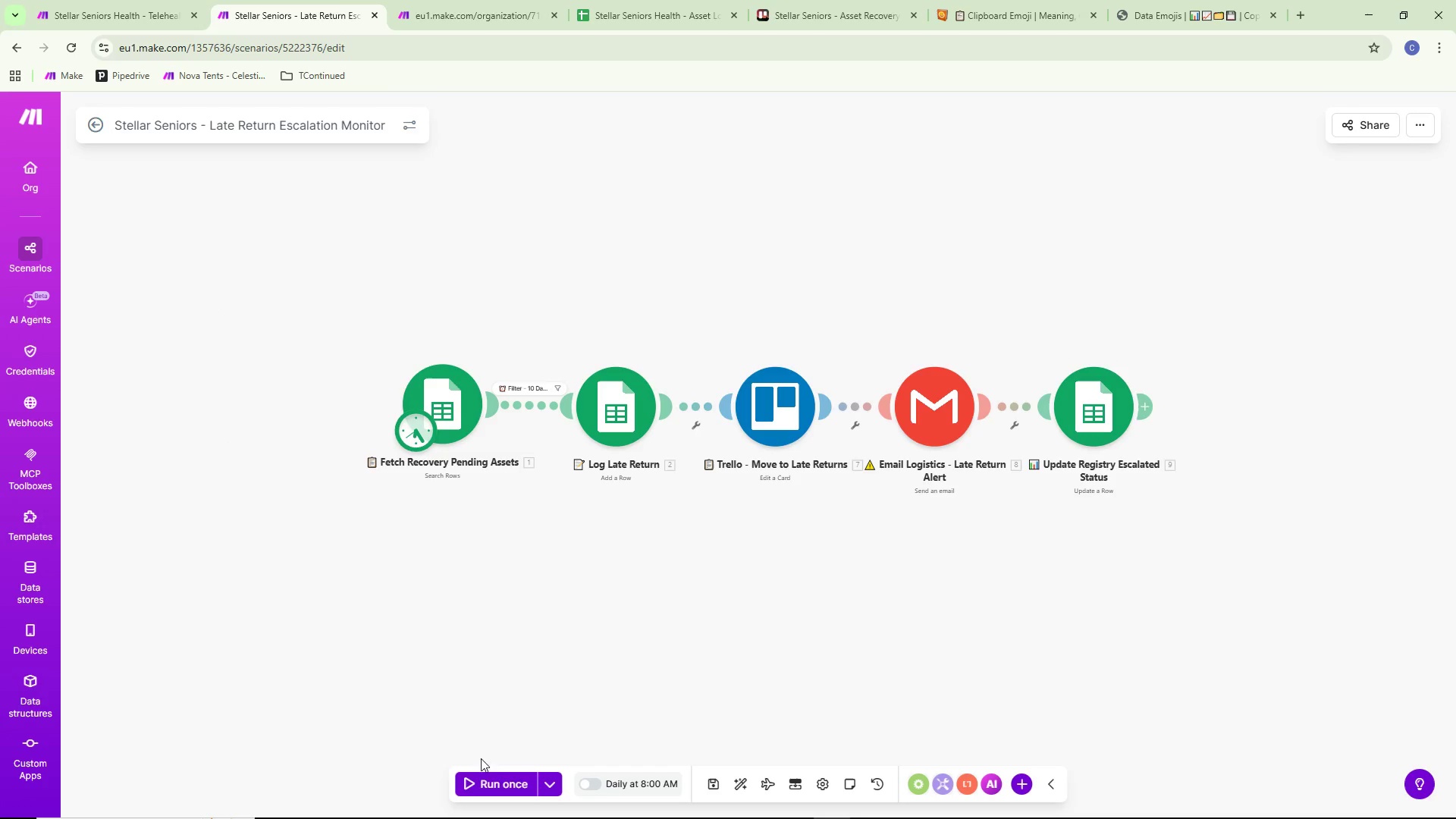 
left_click([475, 779])
 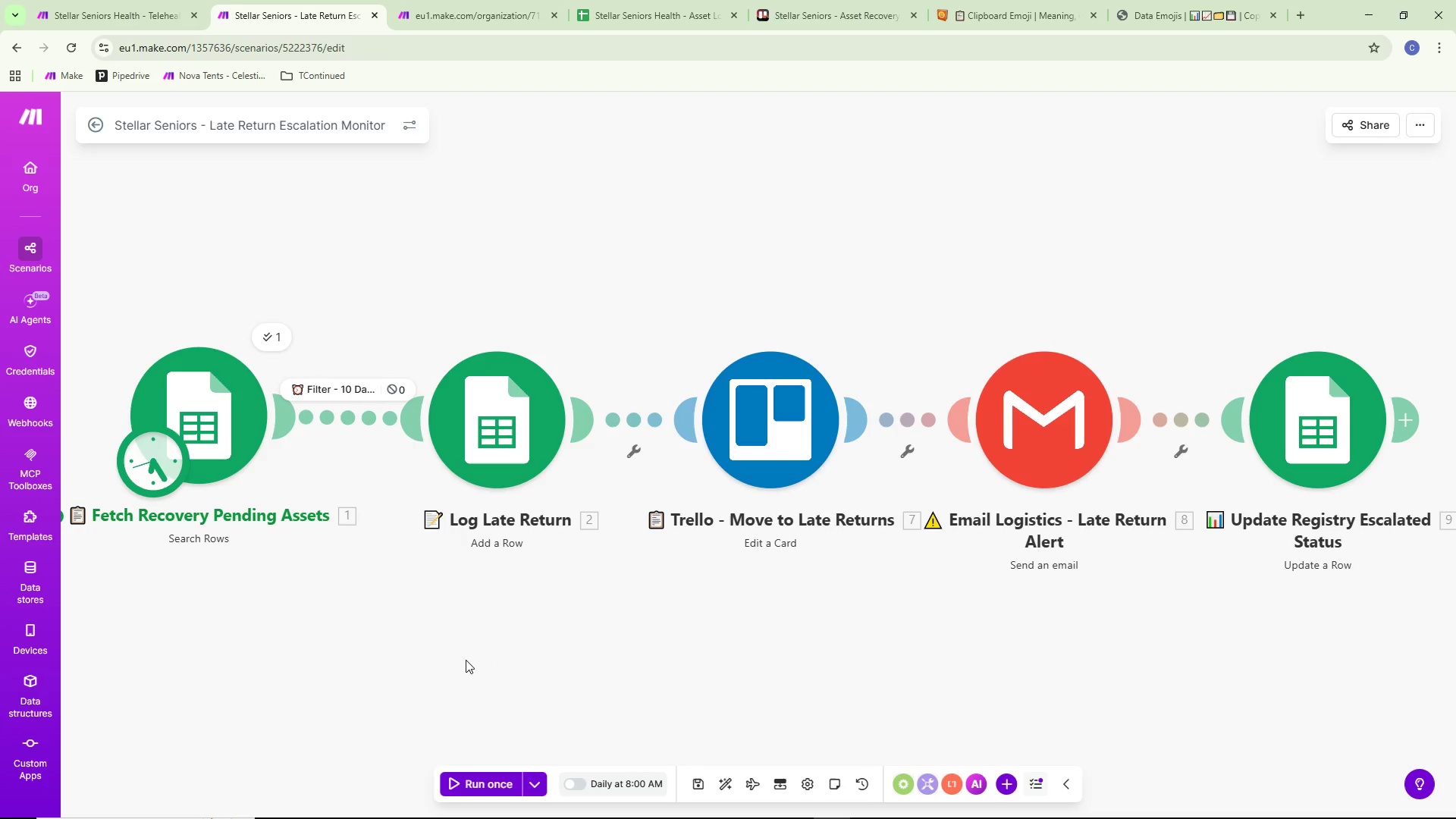 
left_click([398, 387])
 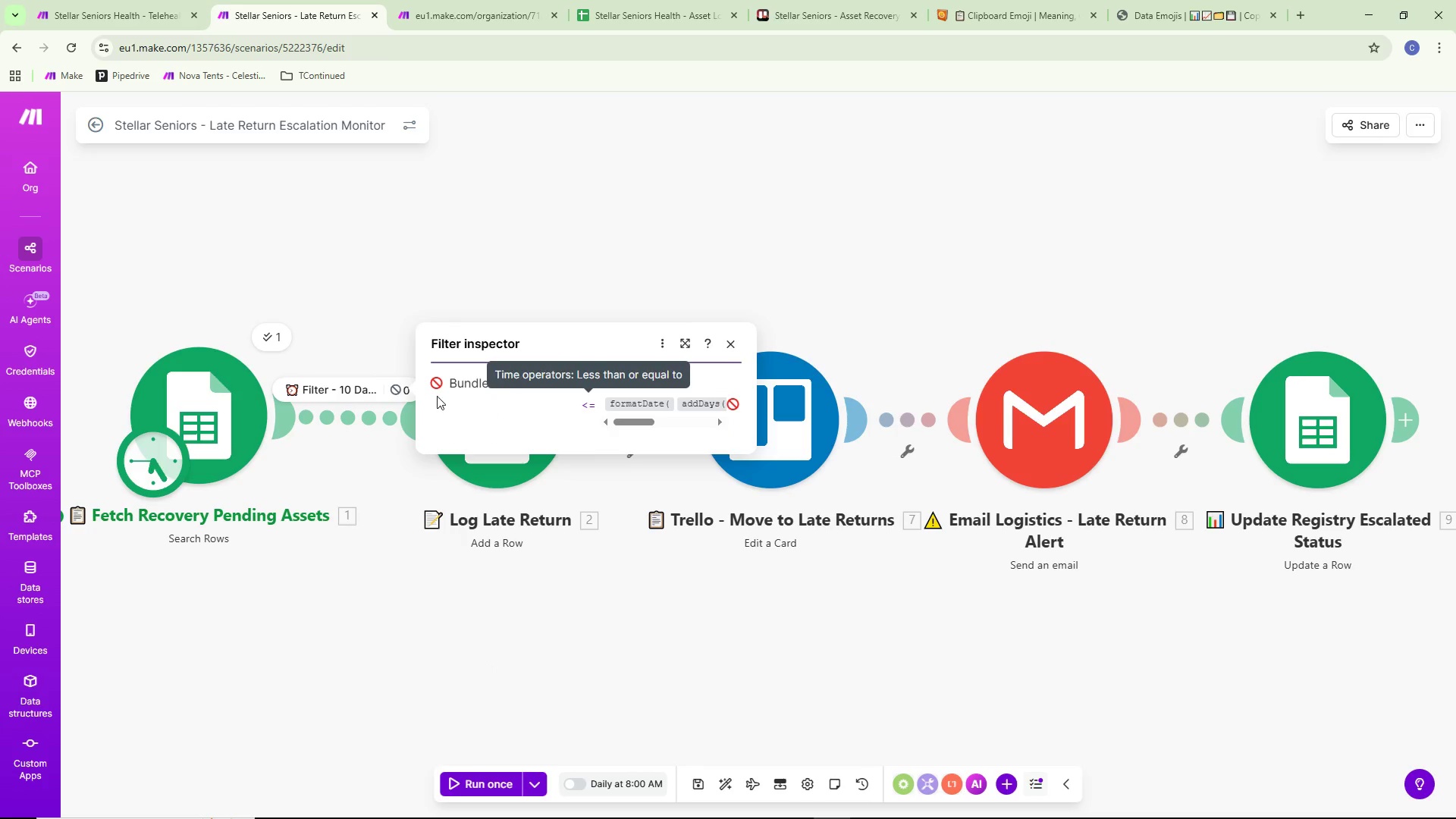 
left_click([372, 389])
 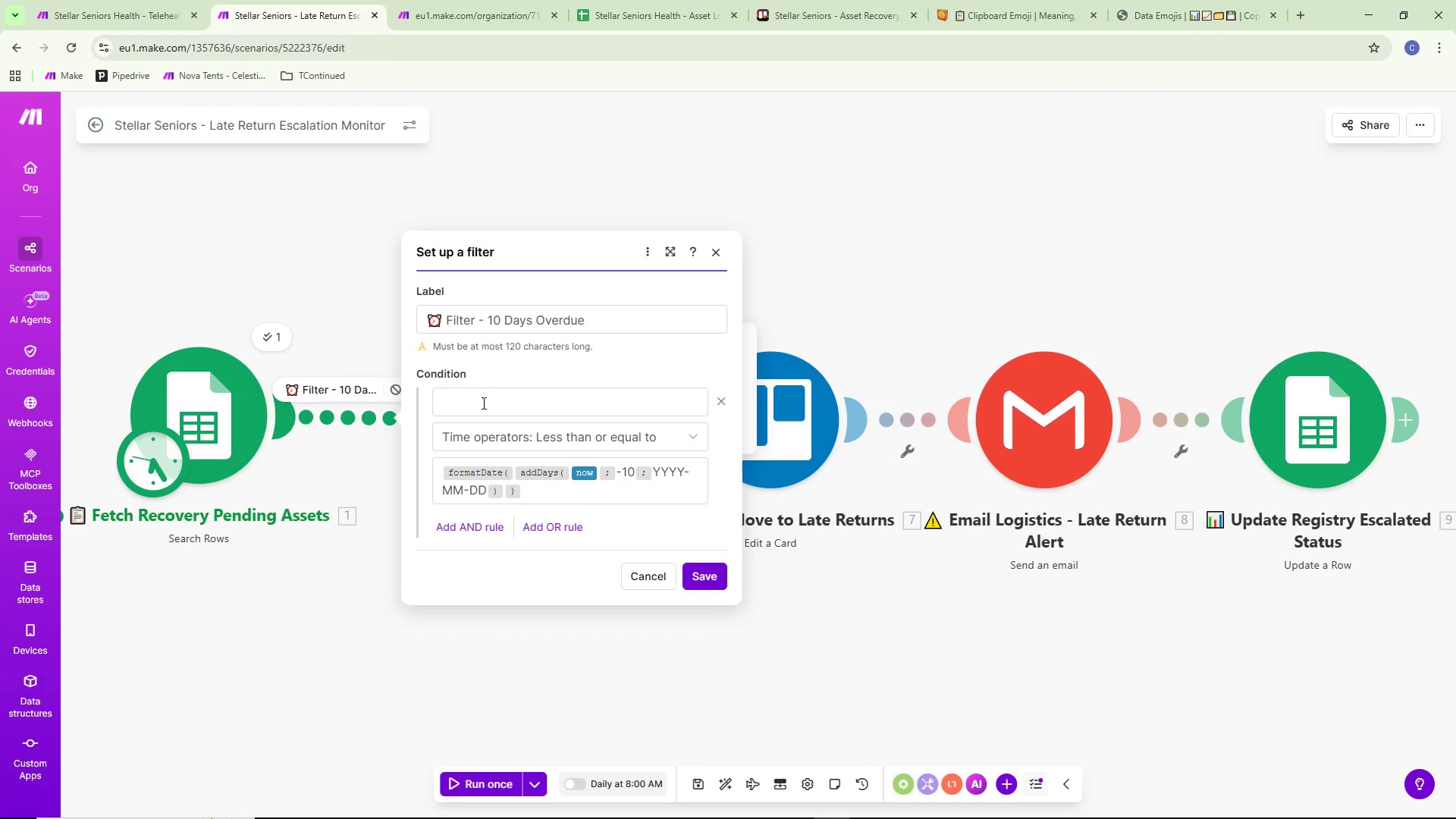 
left_click([518, 403])
 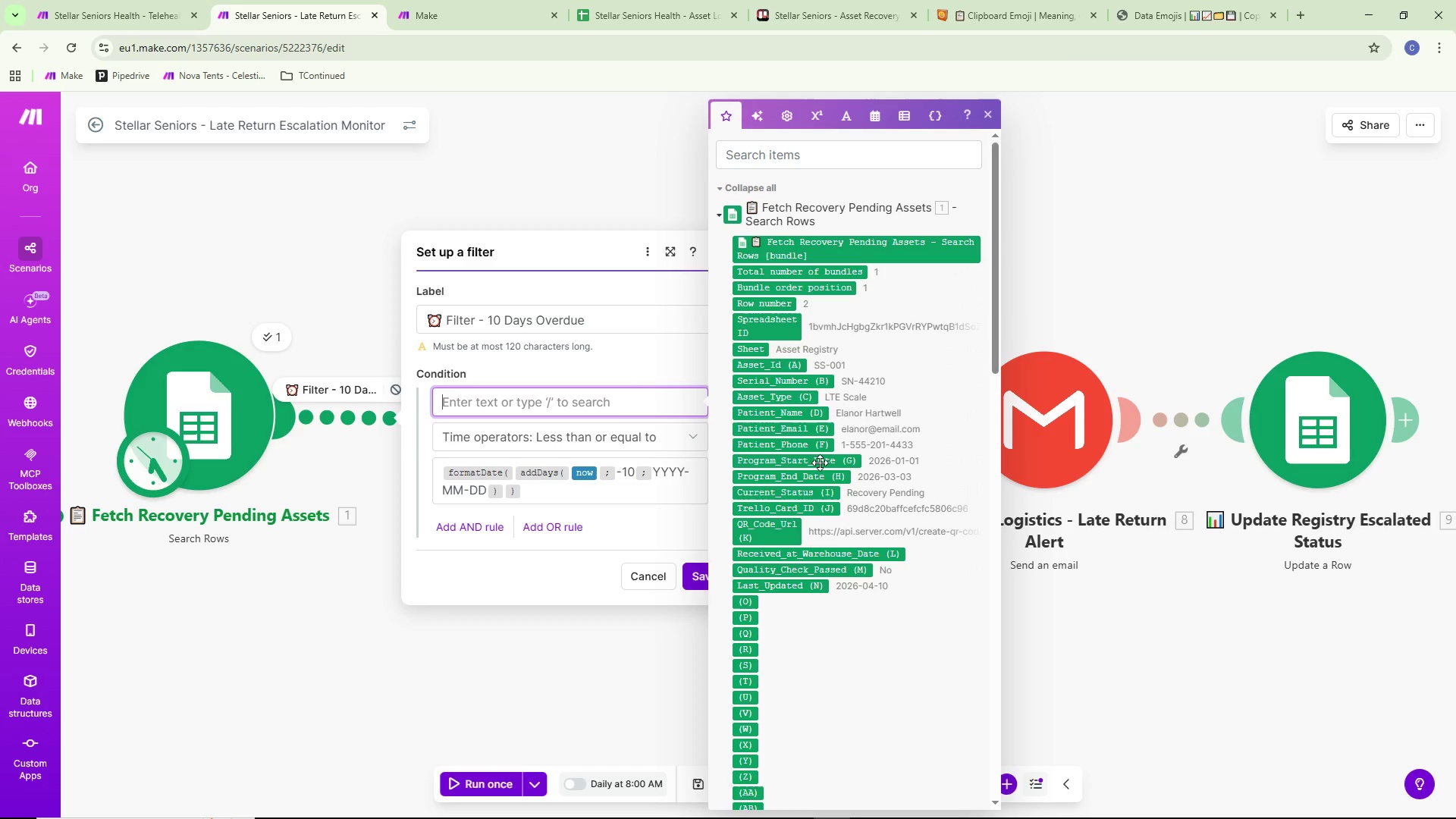 
wait(6.02)
 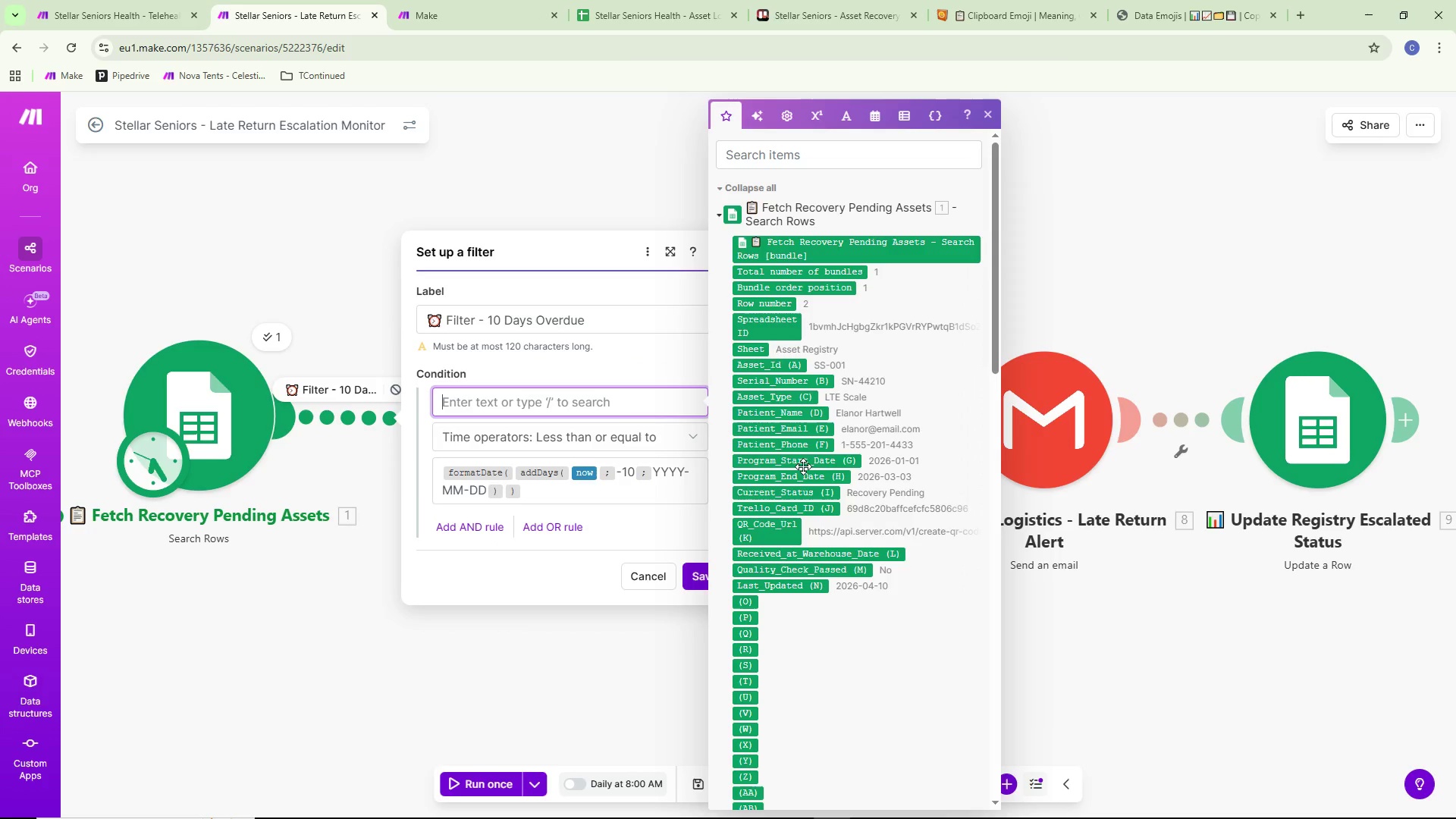 
left_click([798, 478])
 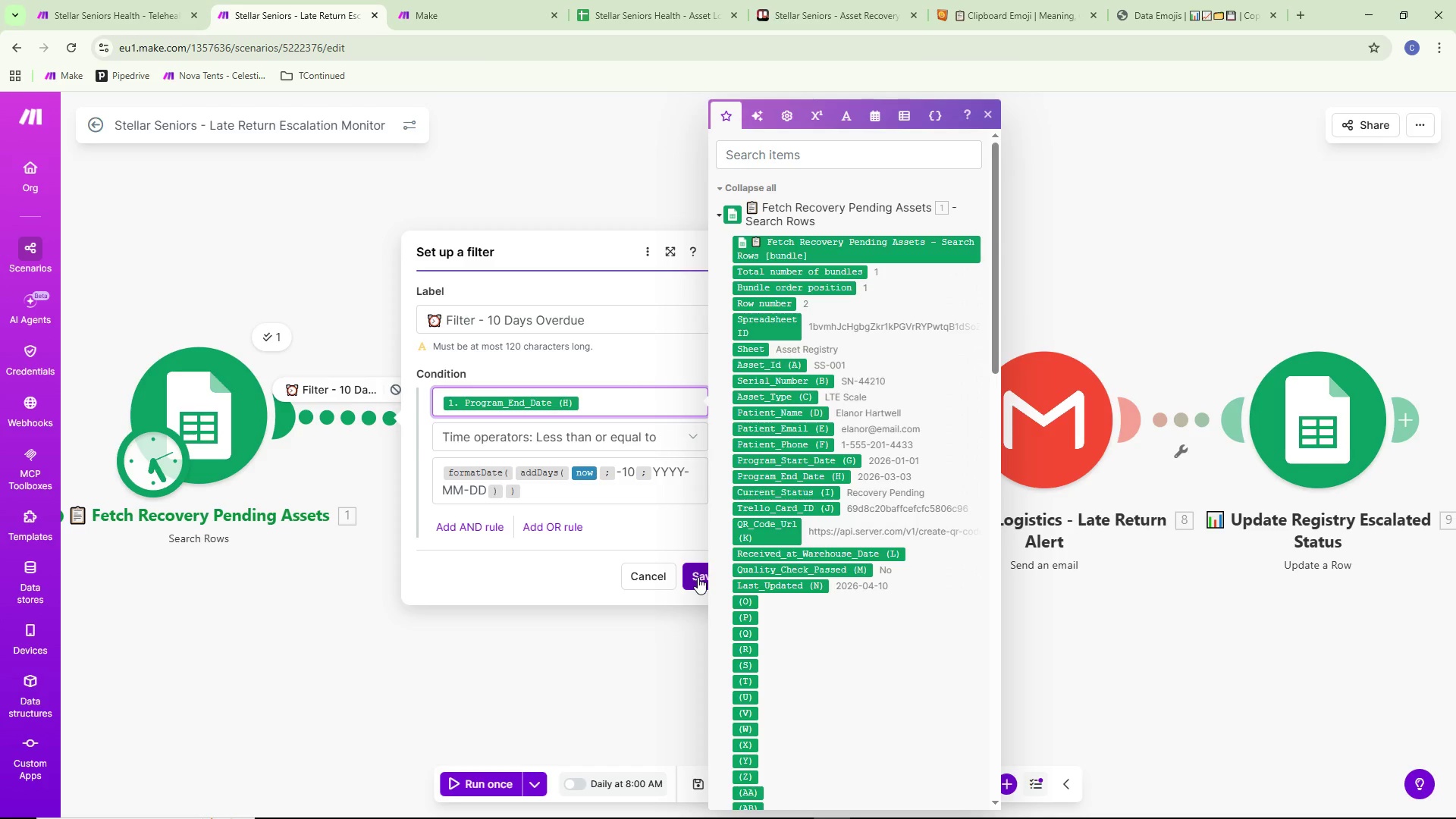 
wait(22.83)
 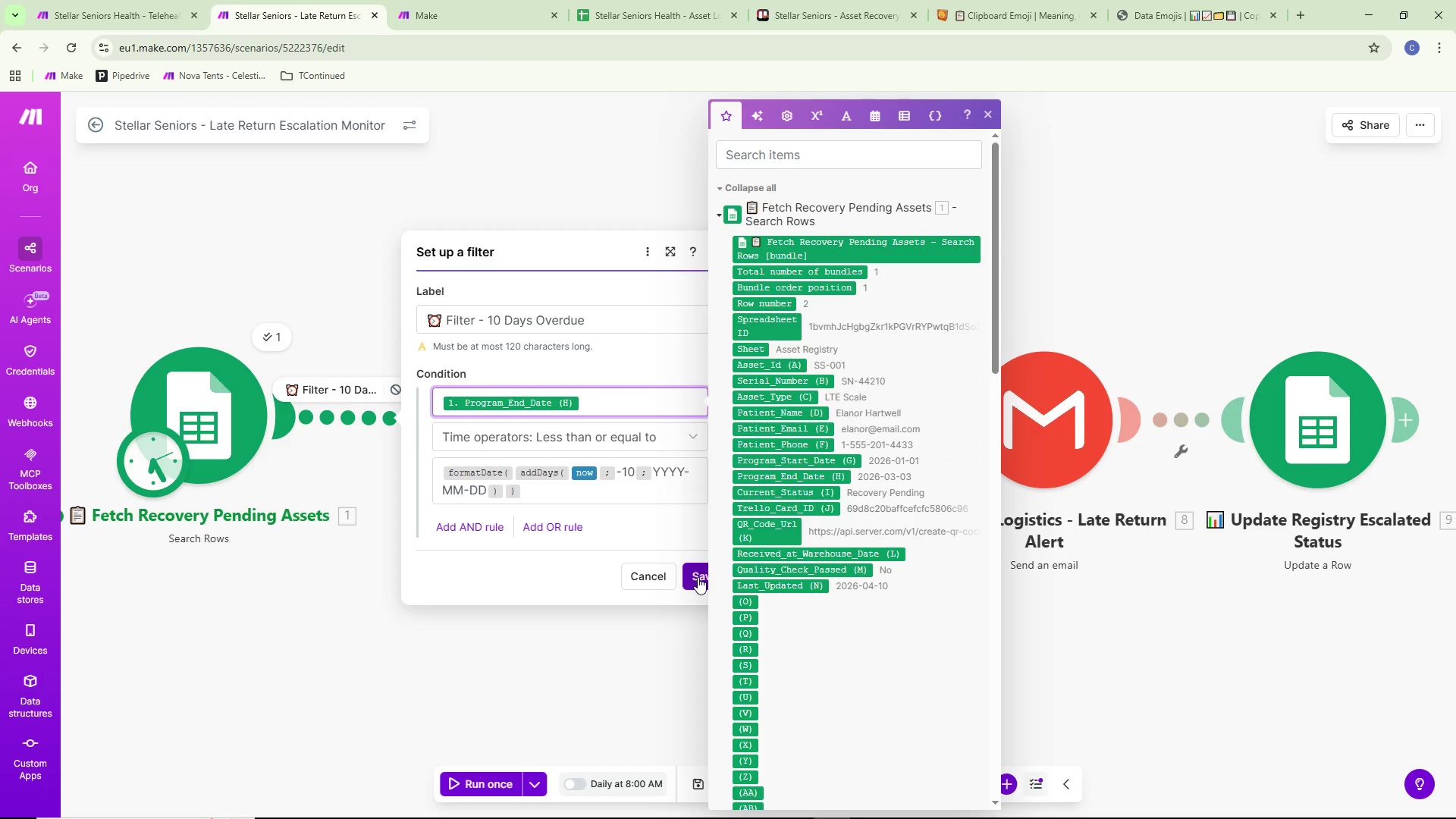 
left_click([698, 577])
 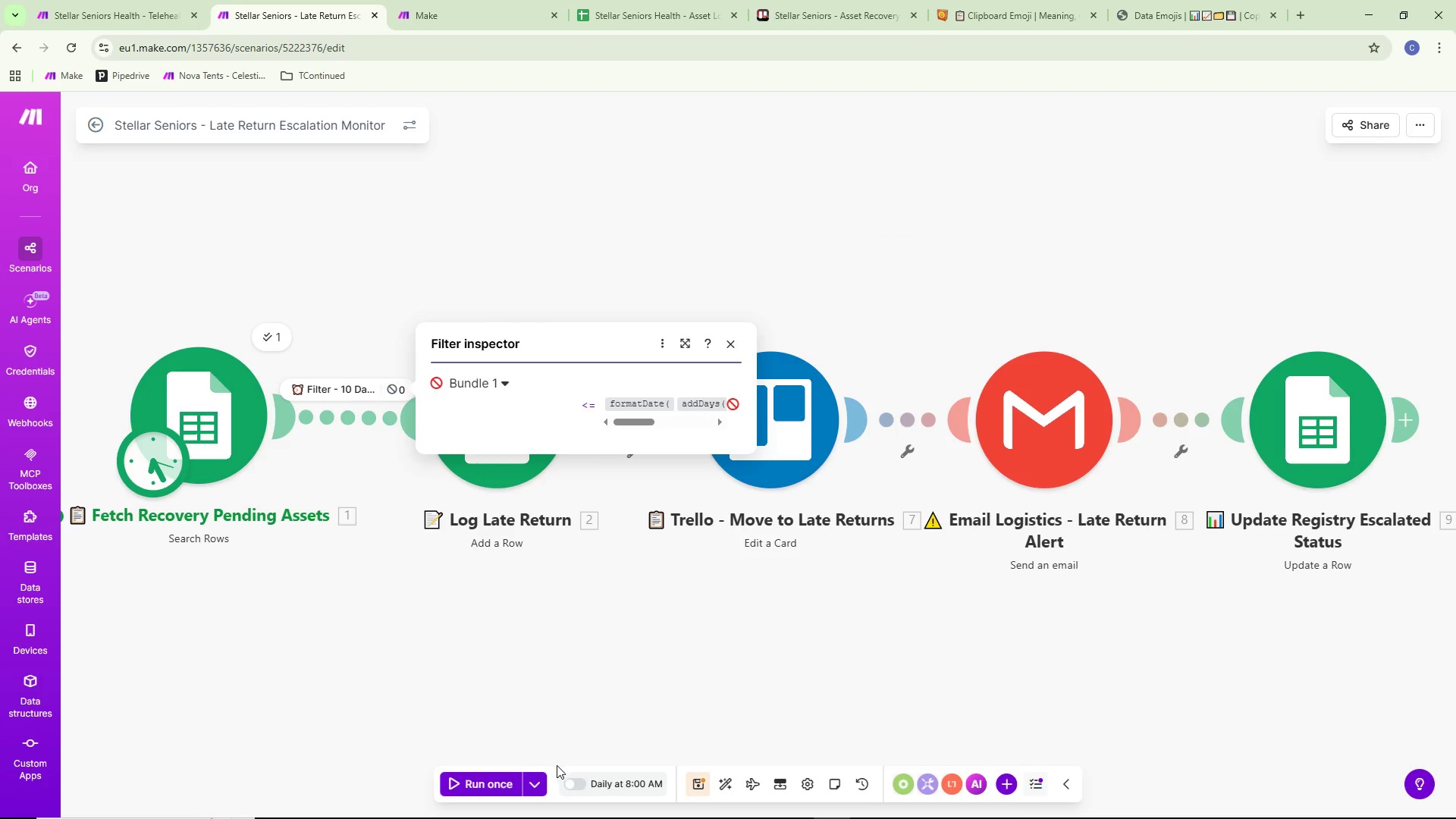 
left_click([695, 780])
 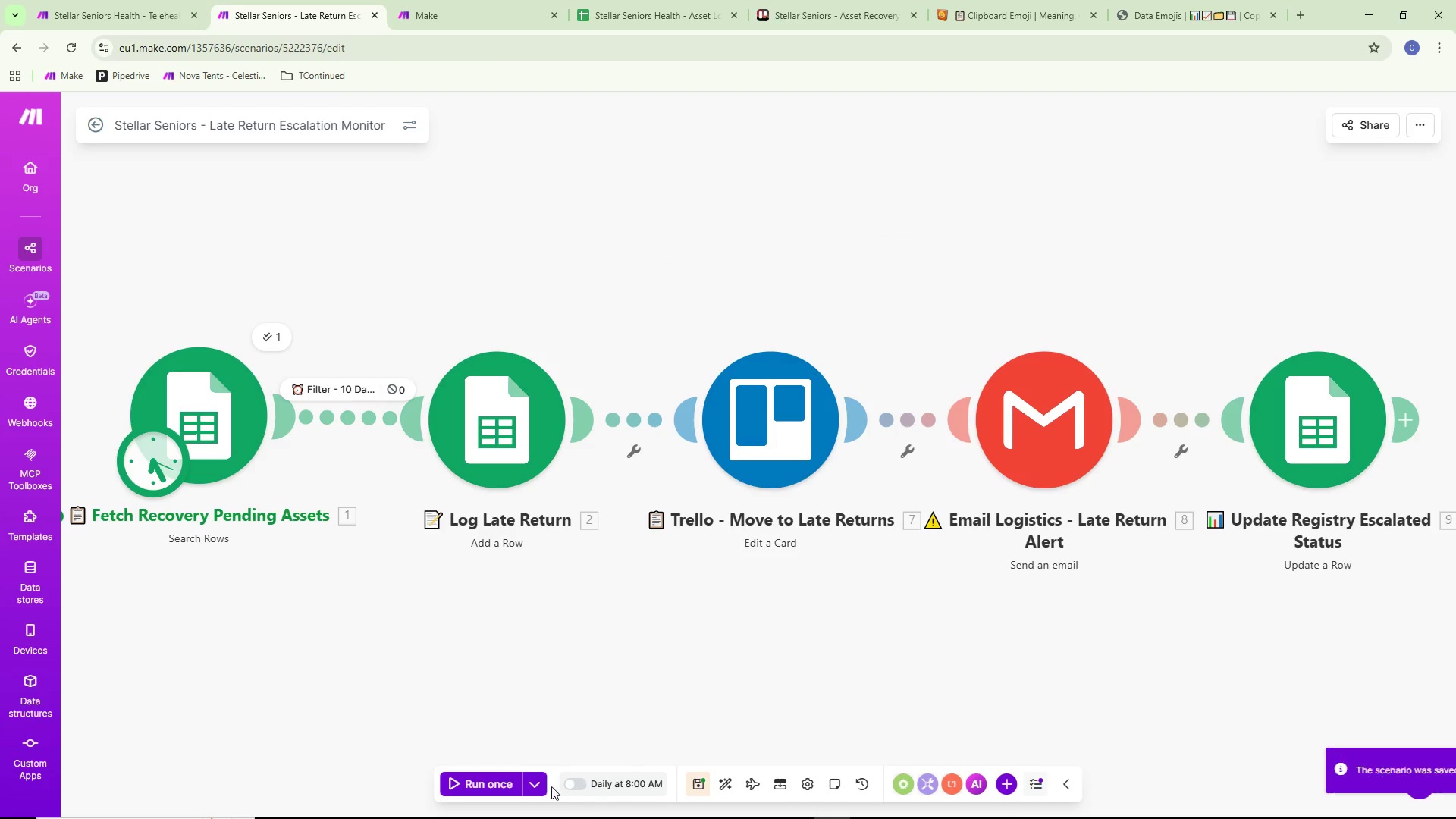 
left_click([533, 783])
 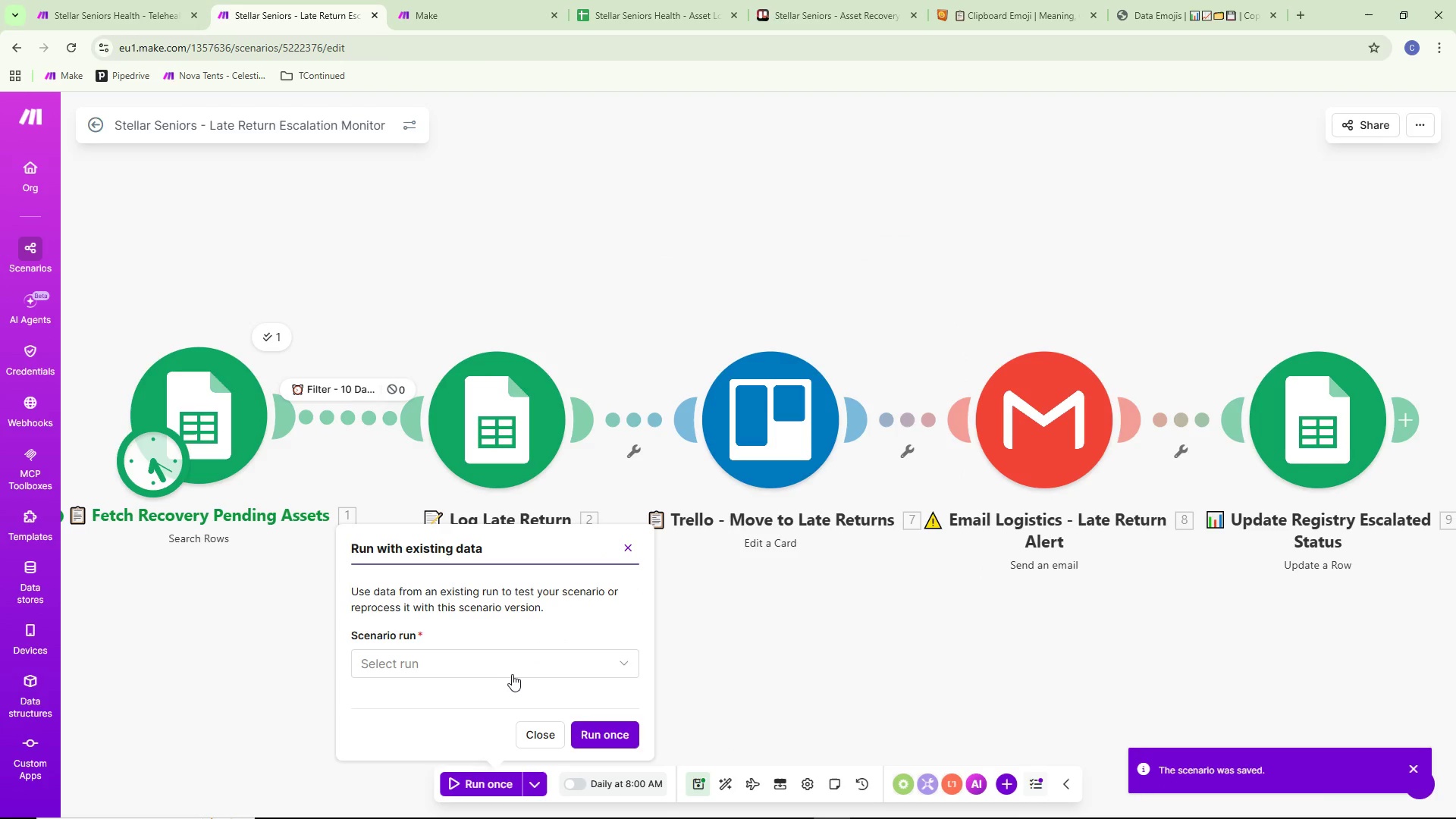 
left_click([512, 674])
 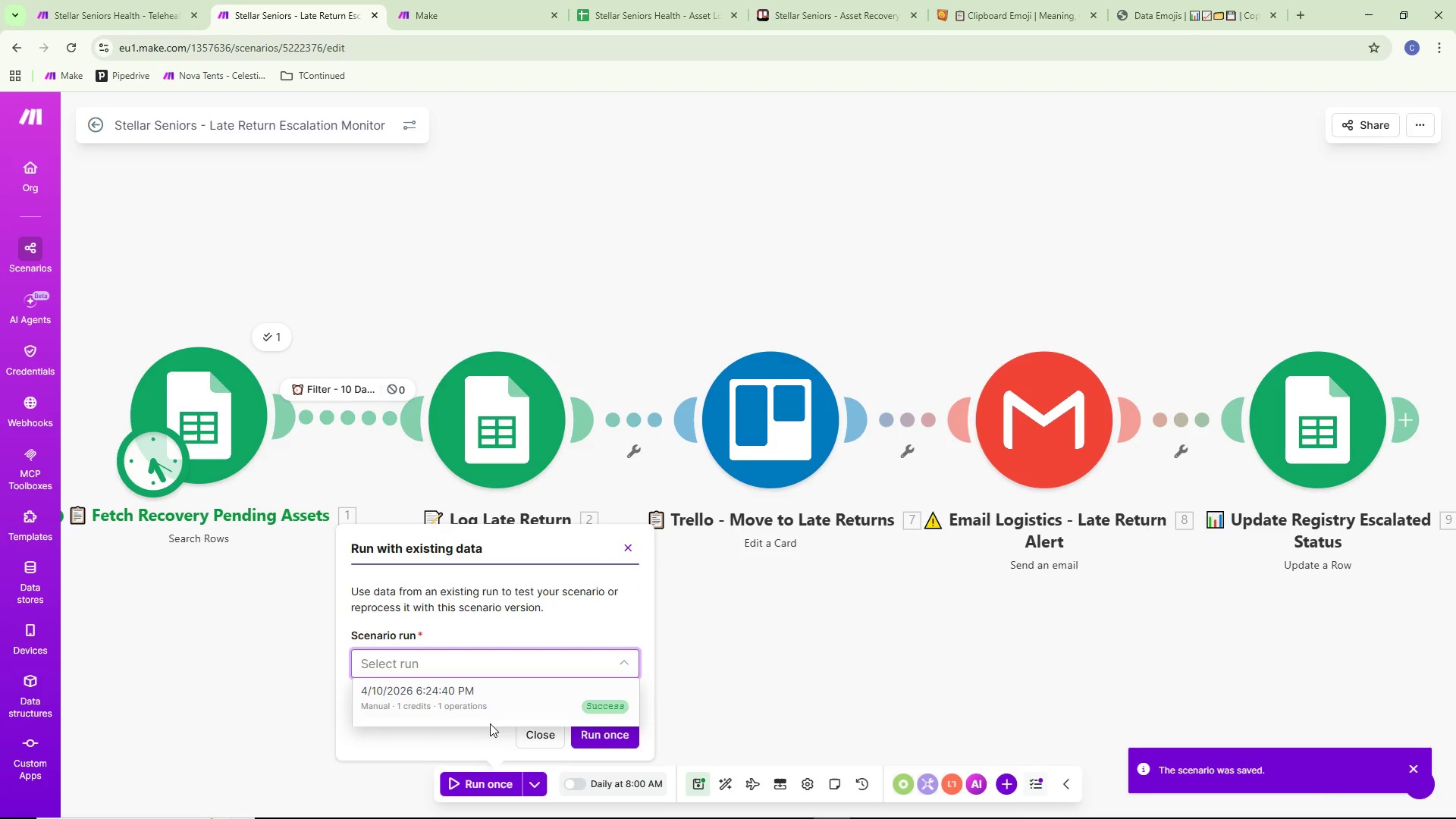 
left_click([488, 701])
 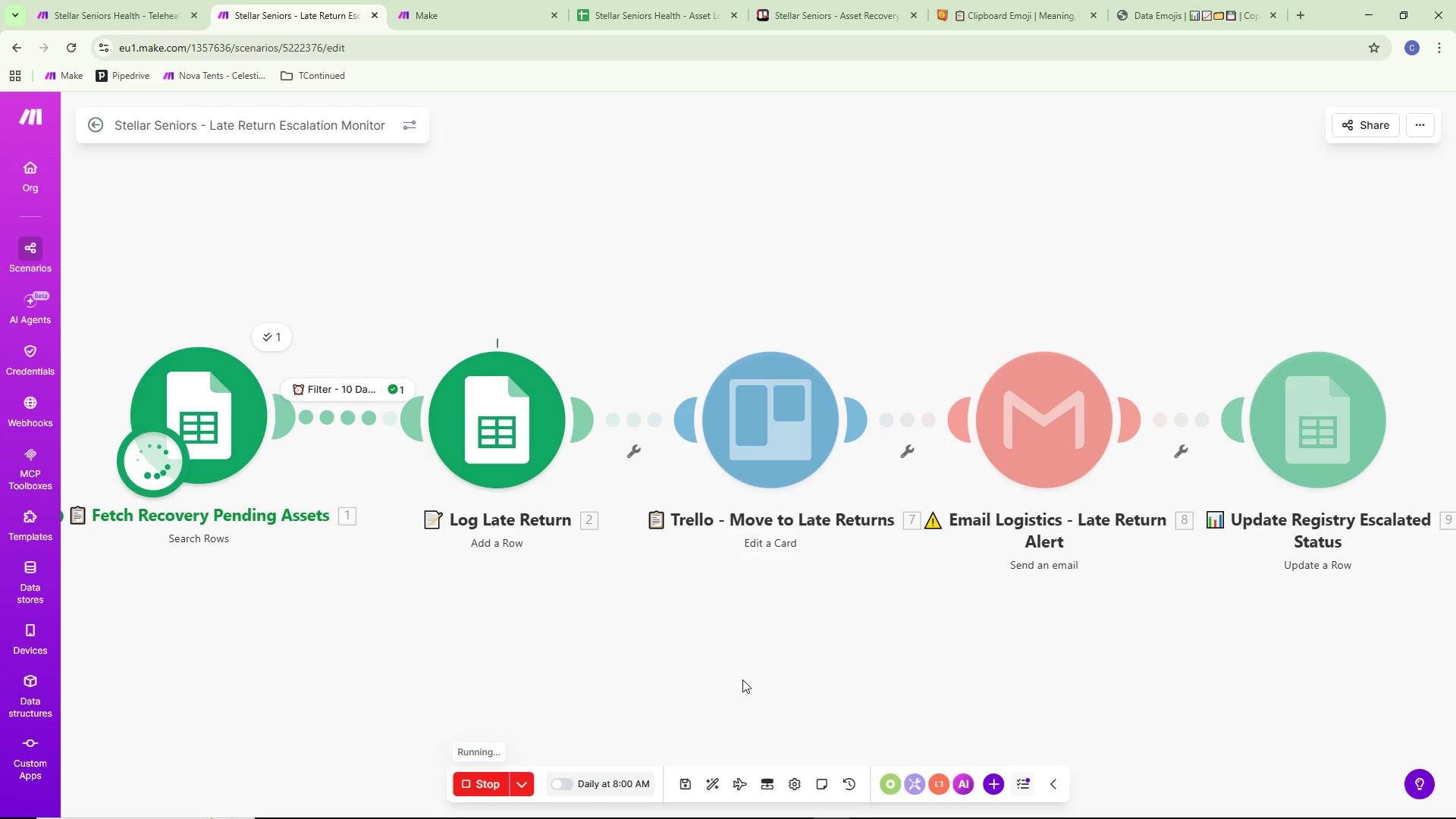 
scroll: coordinate [623, 676], scroll_direction: down, amount: 2.0
 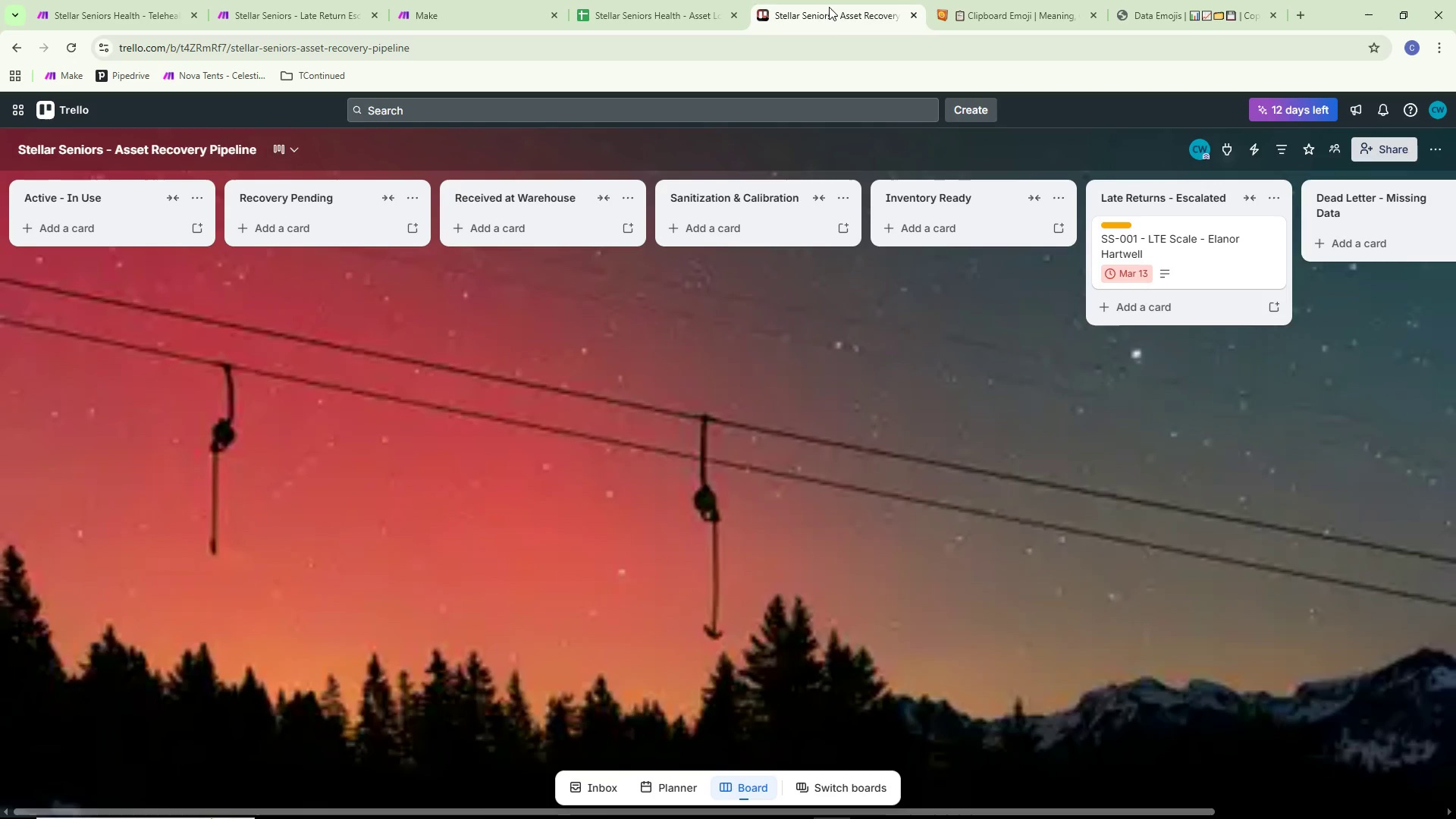 
wait(5.51)
 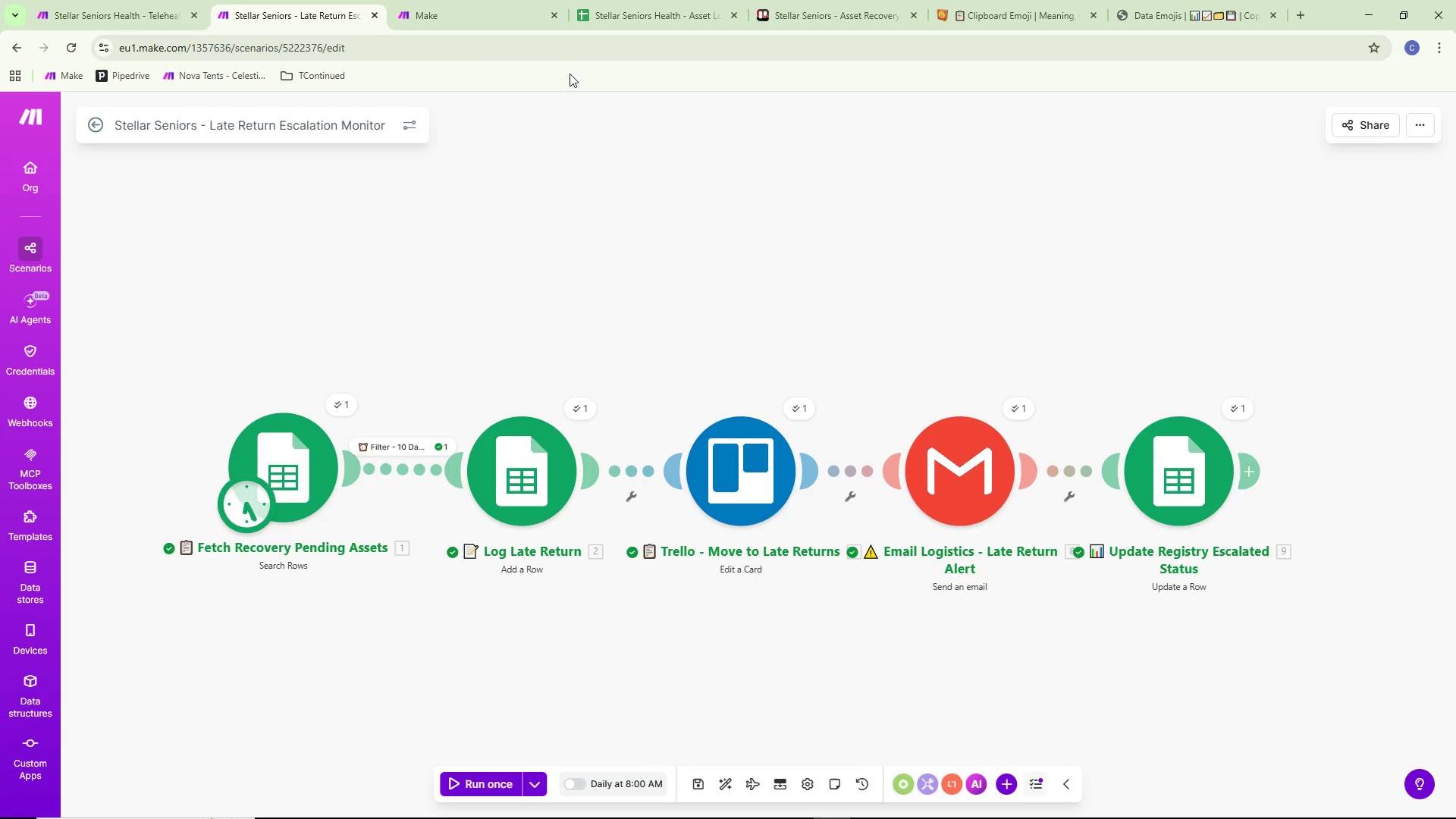 
scroll: coordinate [780, 344], scroll_direction: down, amount: 1.0
 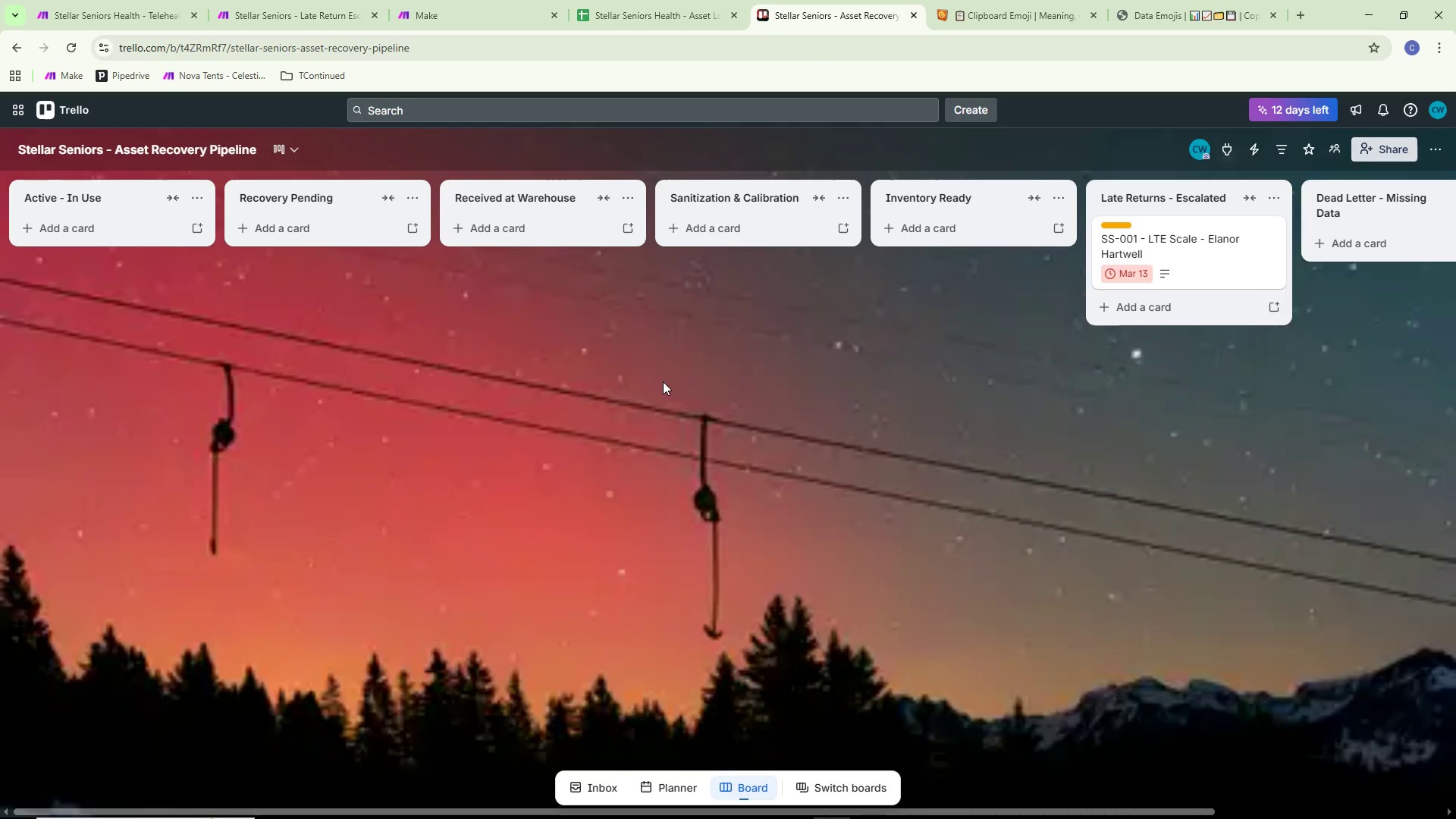 
left_click_drag(start_coordinate=[663, 381], to_coordinate=[751, 371])
 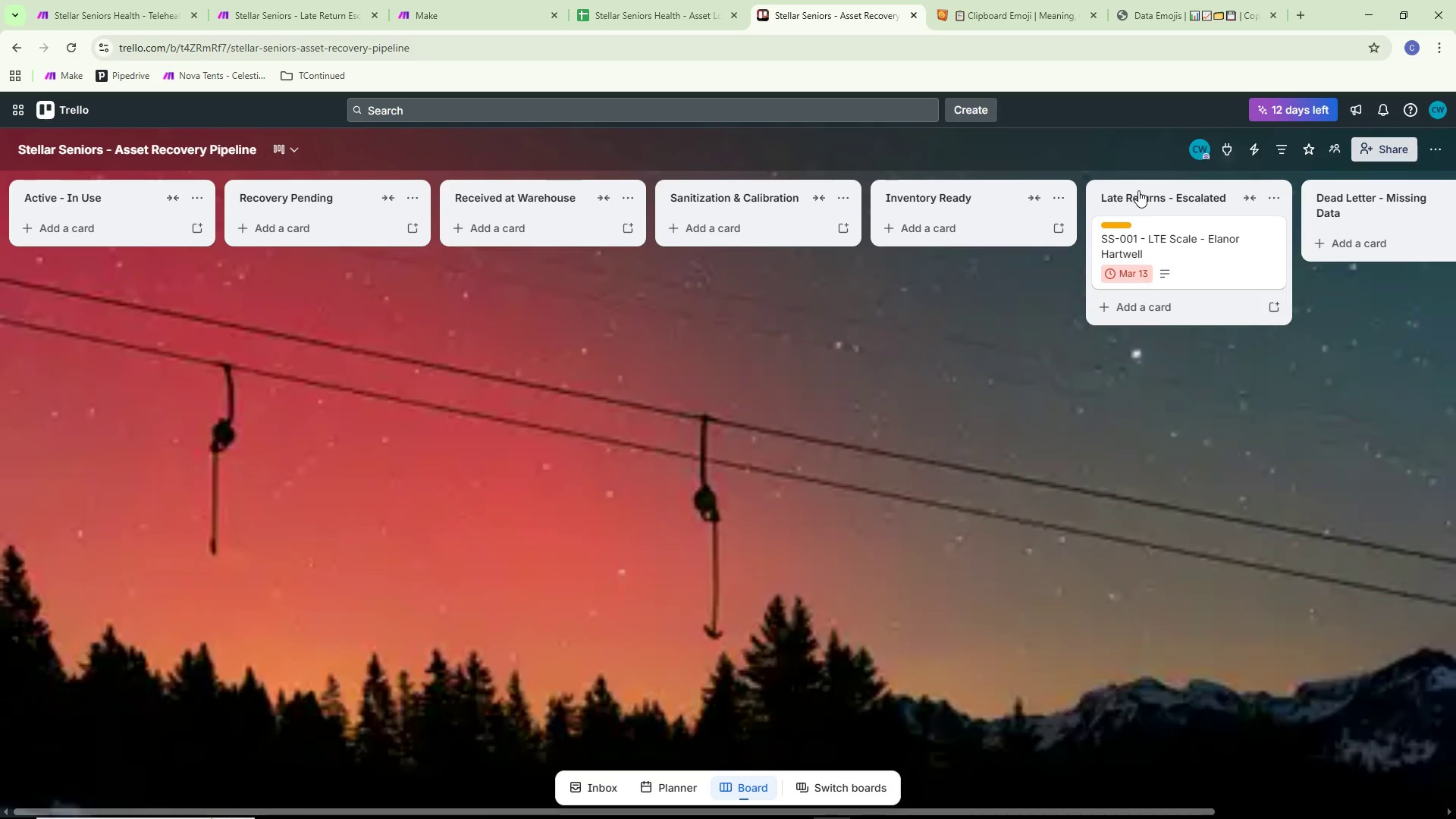 
left_click_drag(start_coordinate=[1143, 187], to_coordinate=[727, 159])
 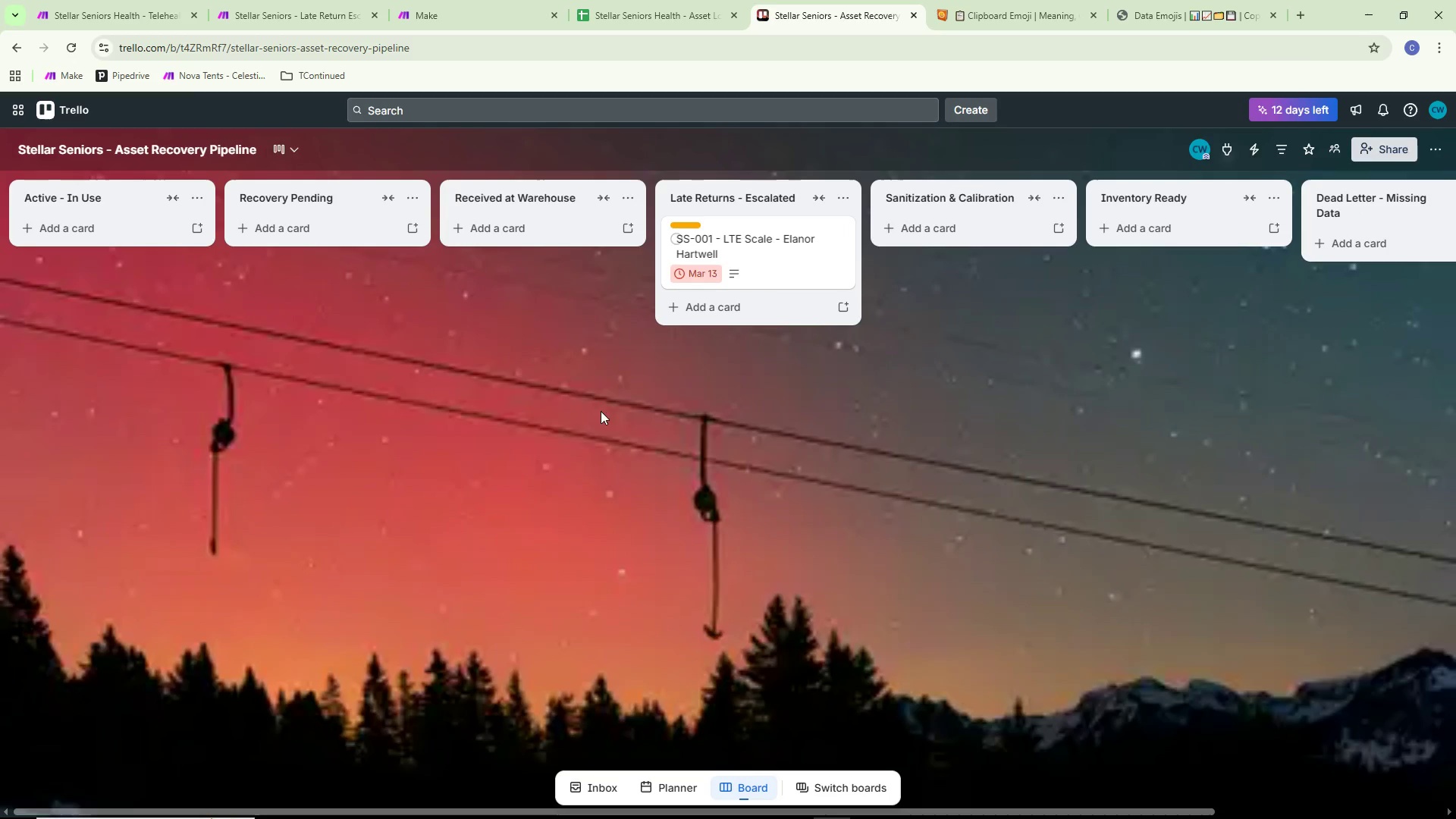 
left_click([563, 457])
 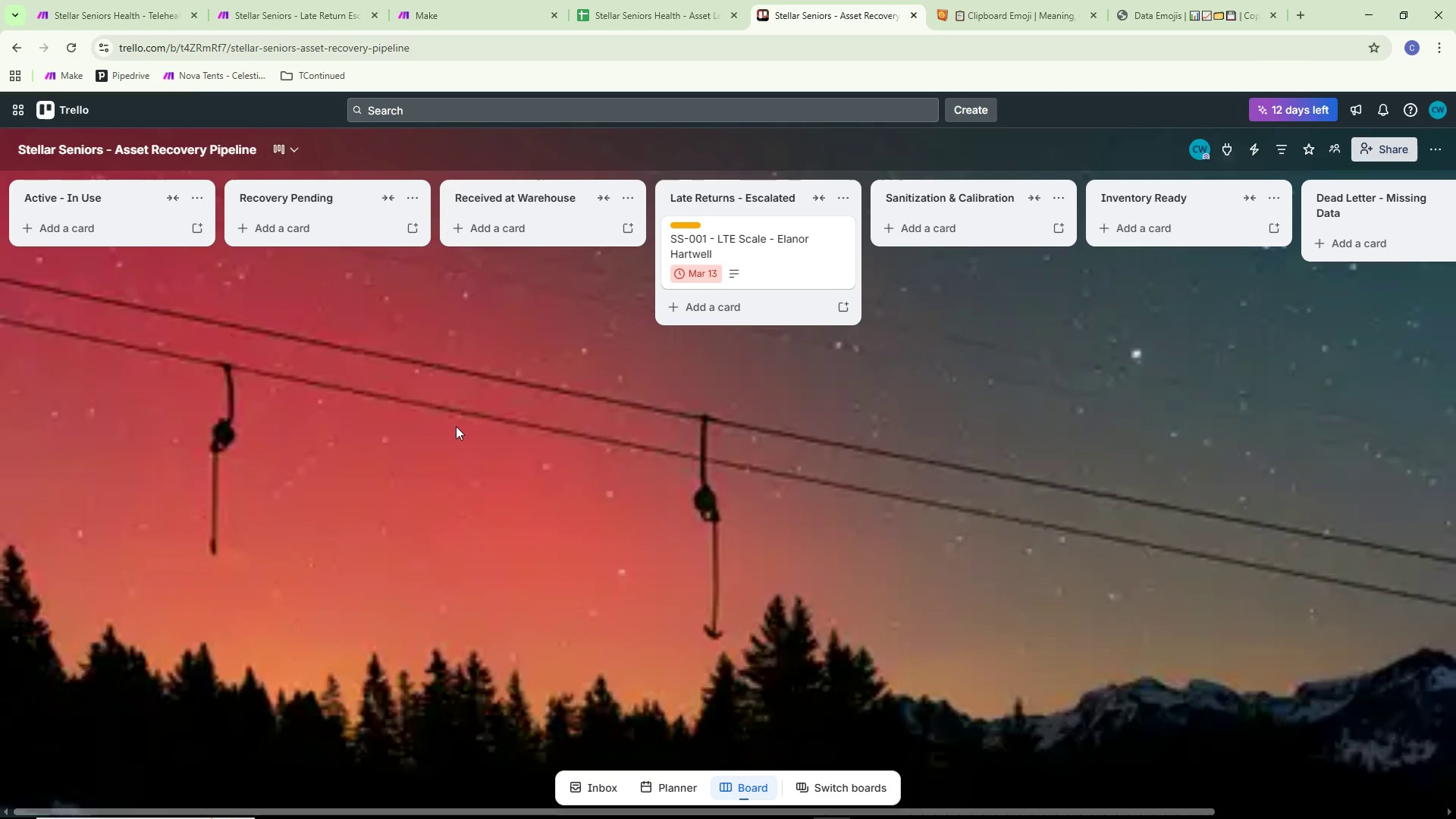 
wait(6.12)
 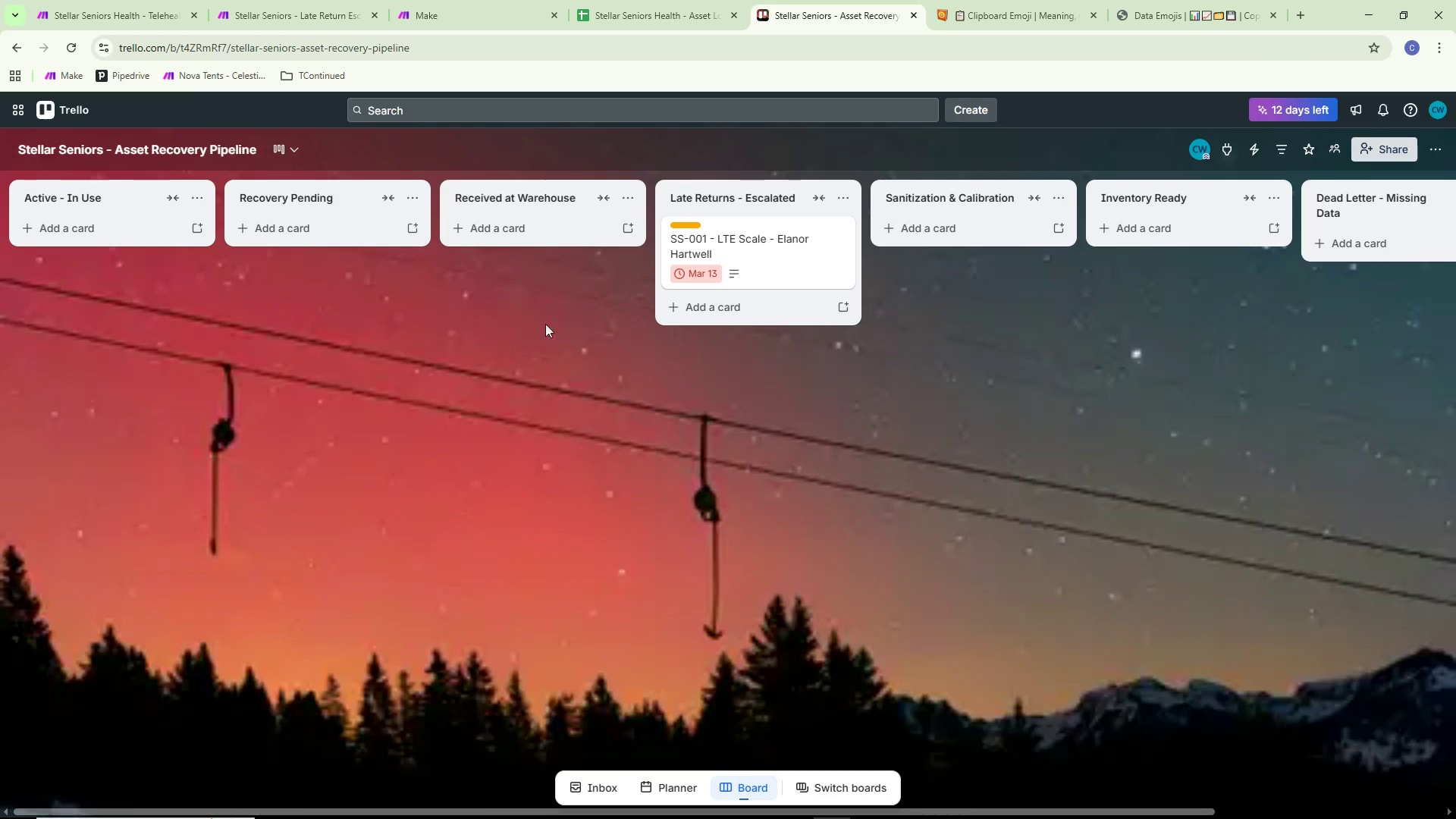 
left_click([111, 0])
 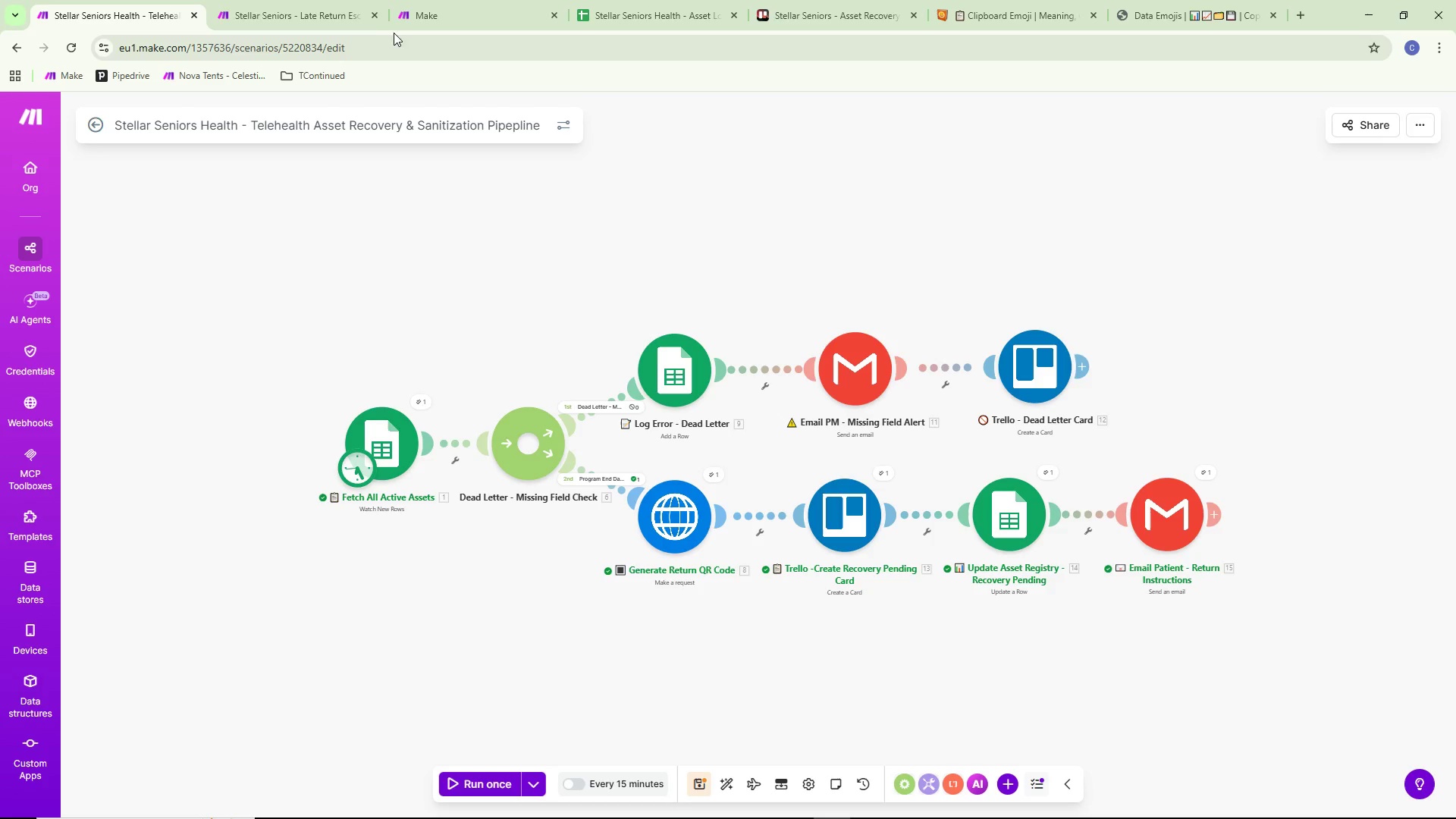 
left_click([277, 0])
 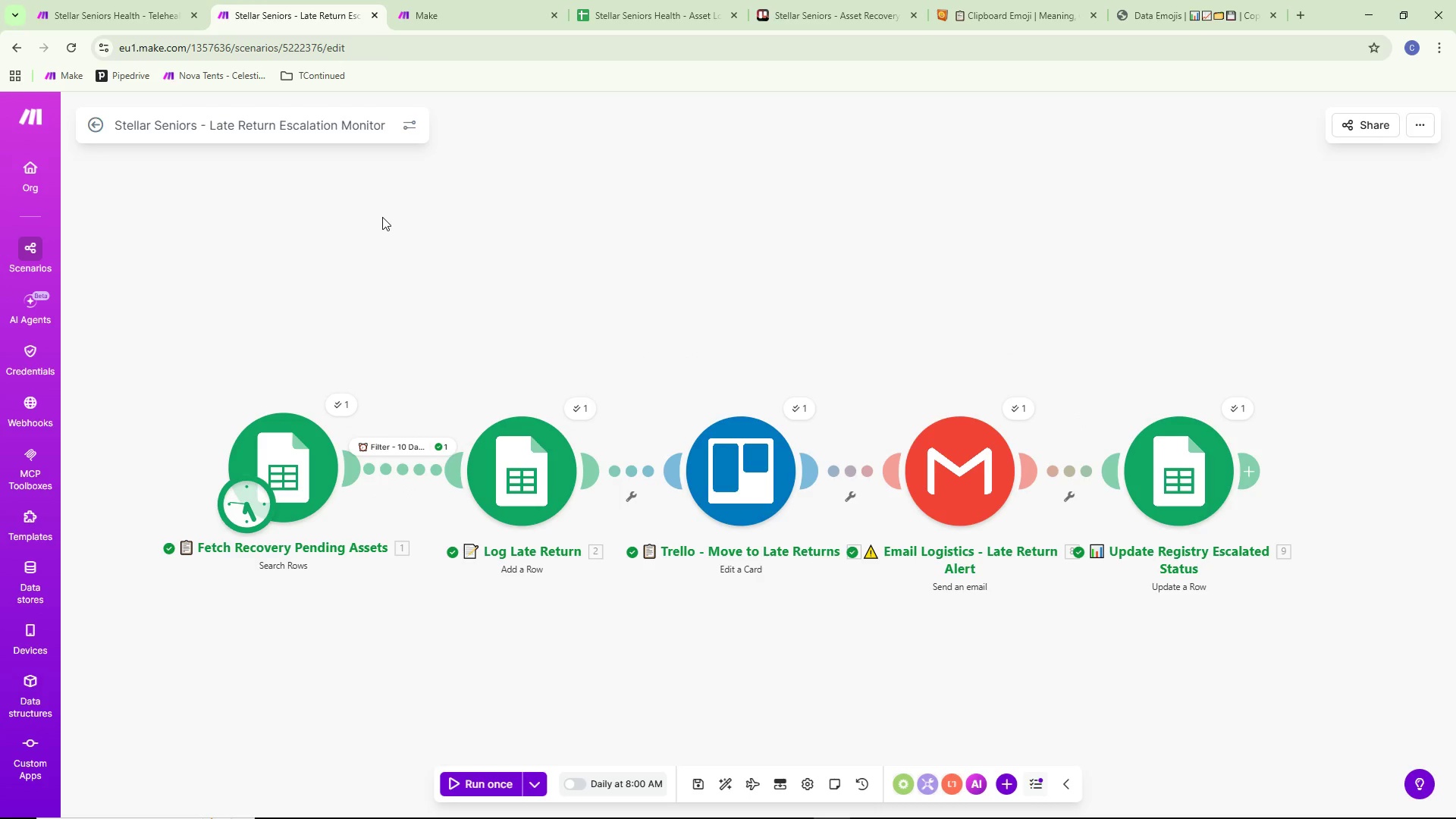 
scroll: coordinate [383, 221], scroll_direction: down, amount: 2.0
 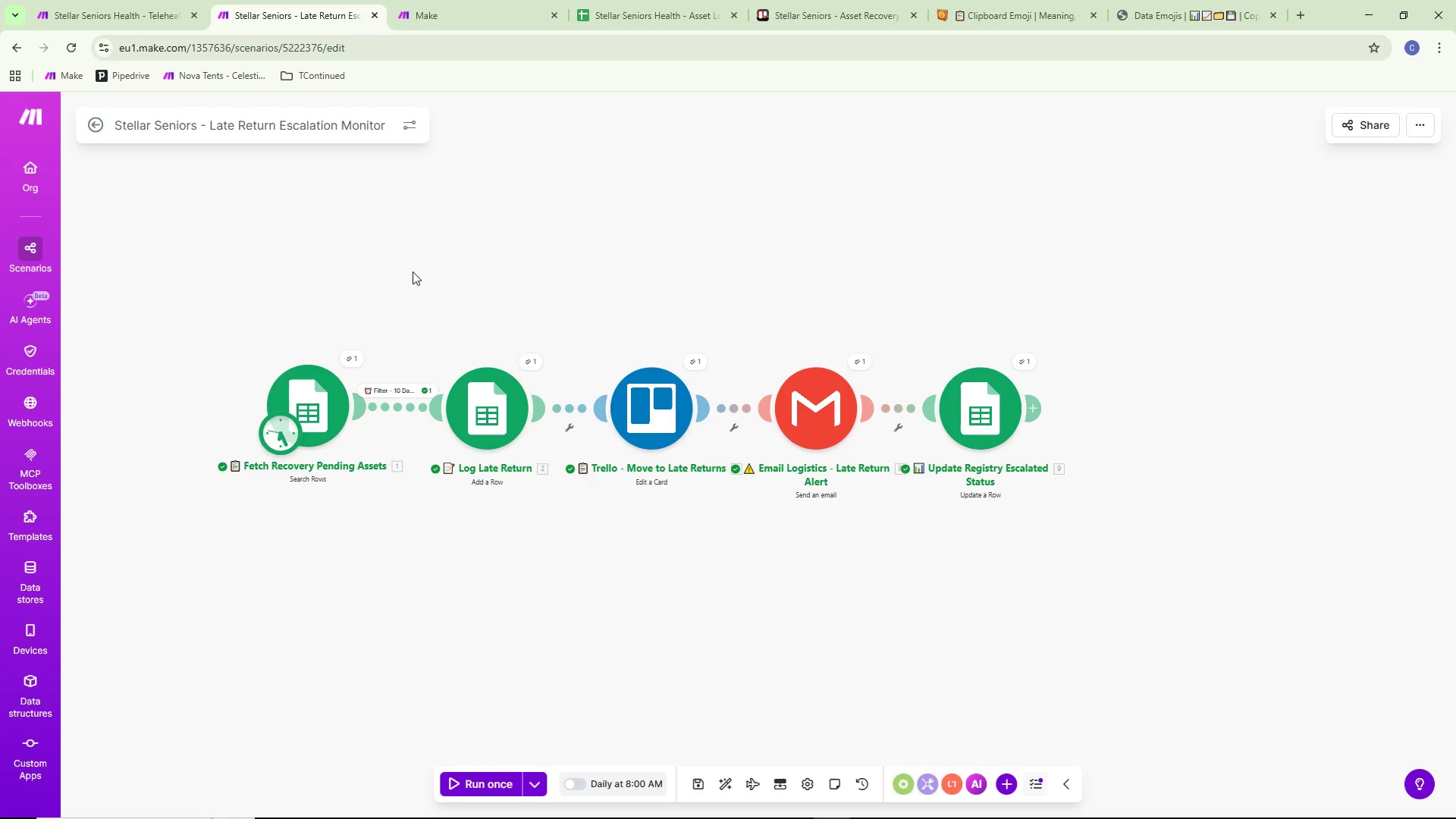 
left_click_drag(start_coordinate=[413, 271], to_coordinate=[573, 272])
 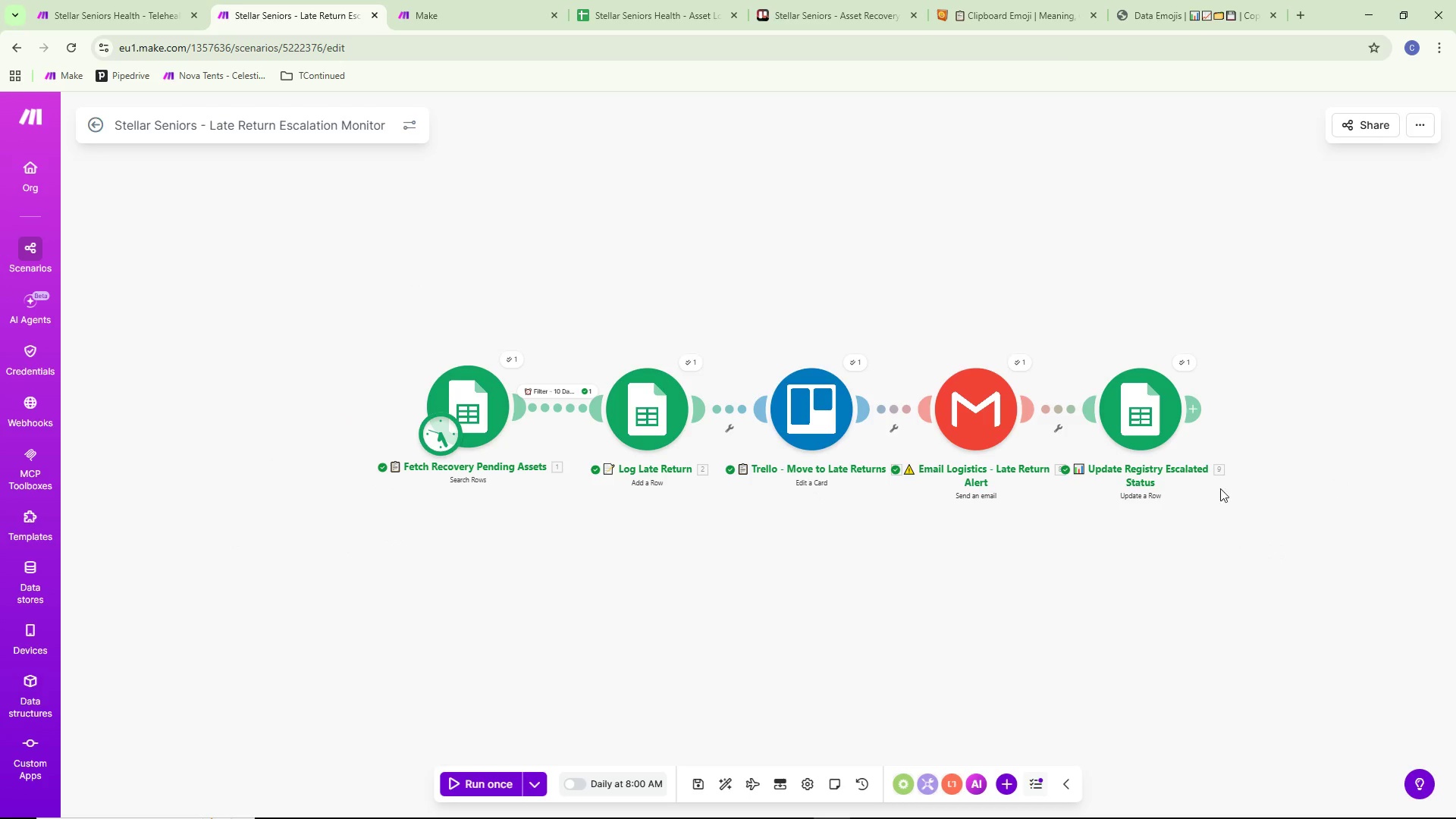 
left_click_drag(start_coordinate=[1123, 428], to_coordinate=[1150, 428])
 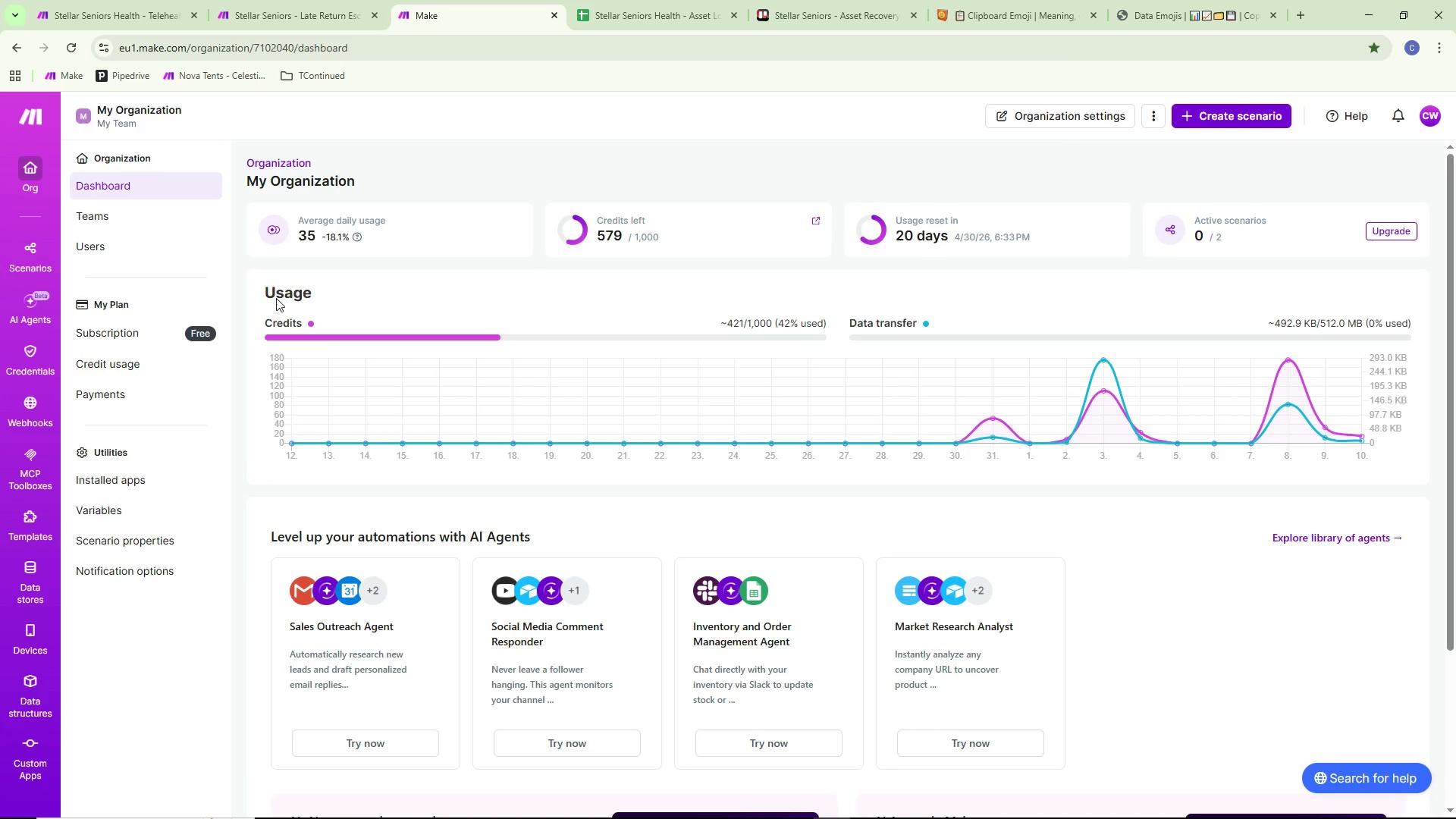 
left_click([1208, 105])
 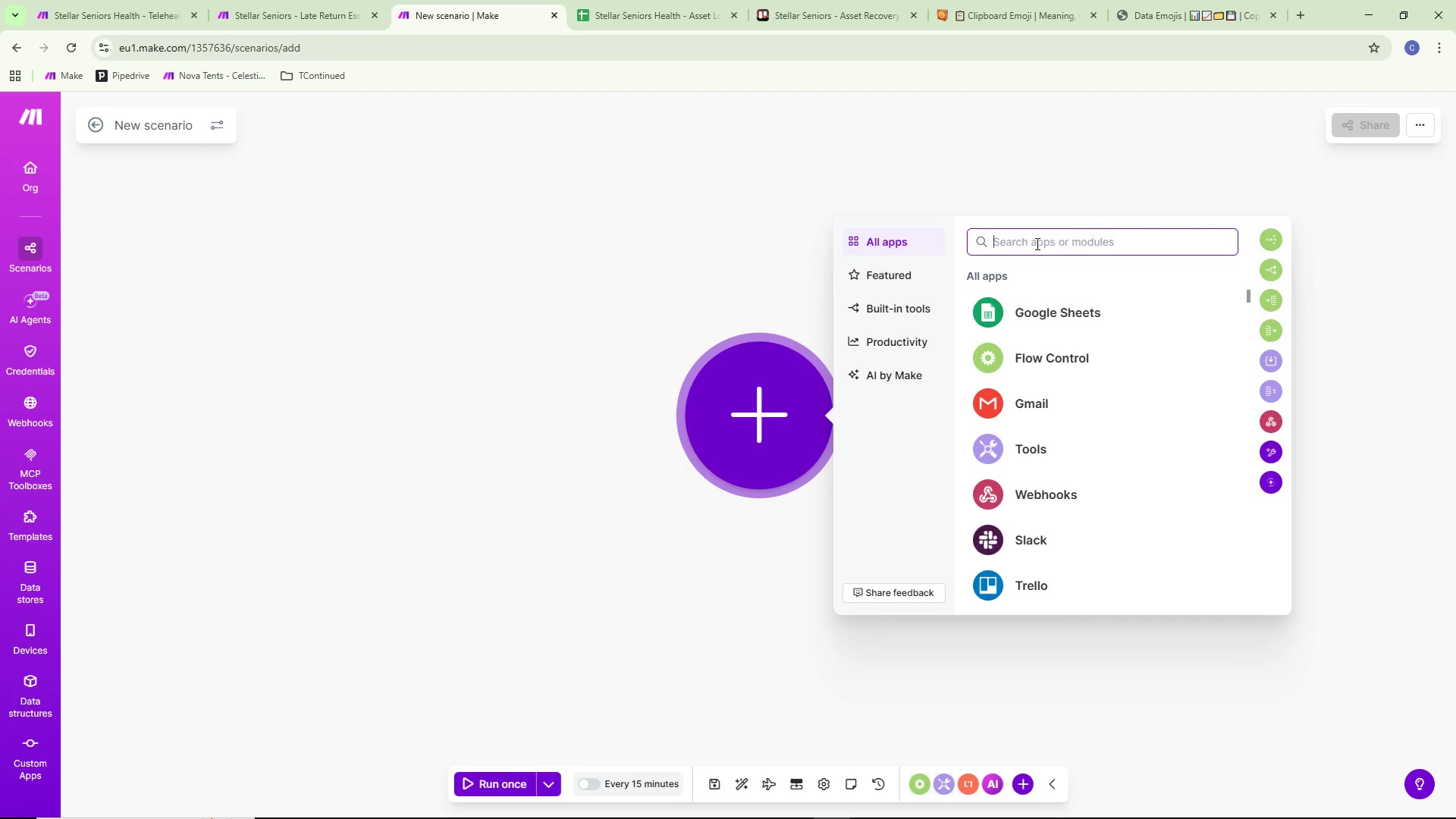 
wait(13.66)
 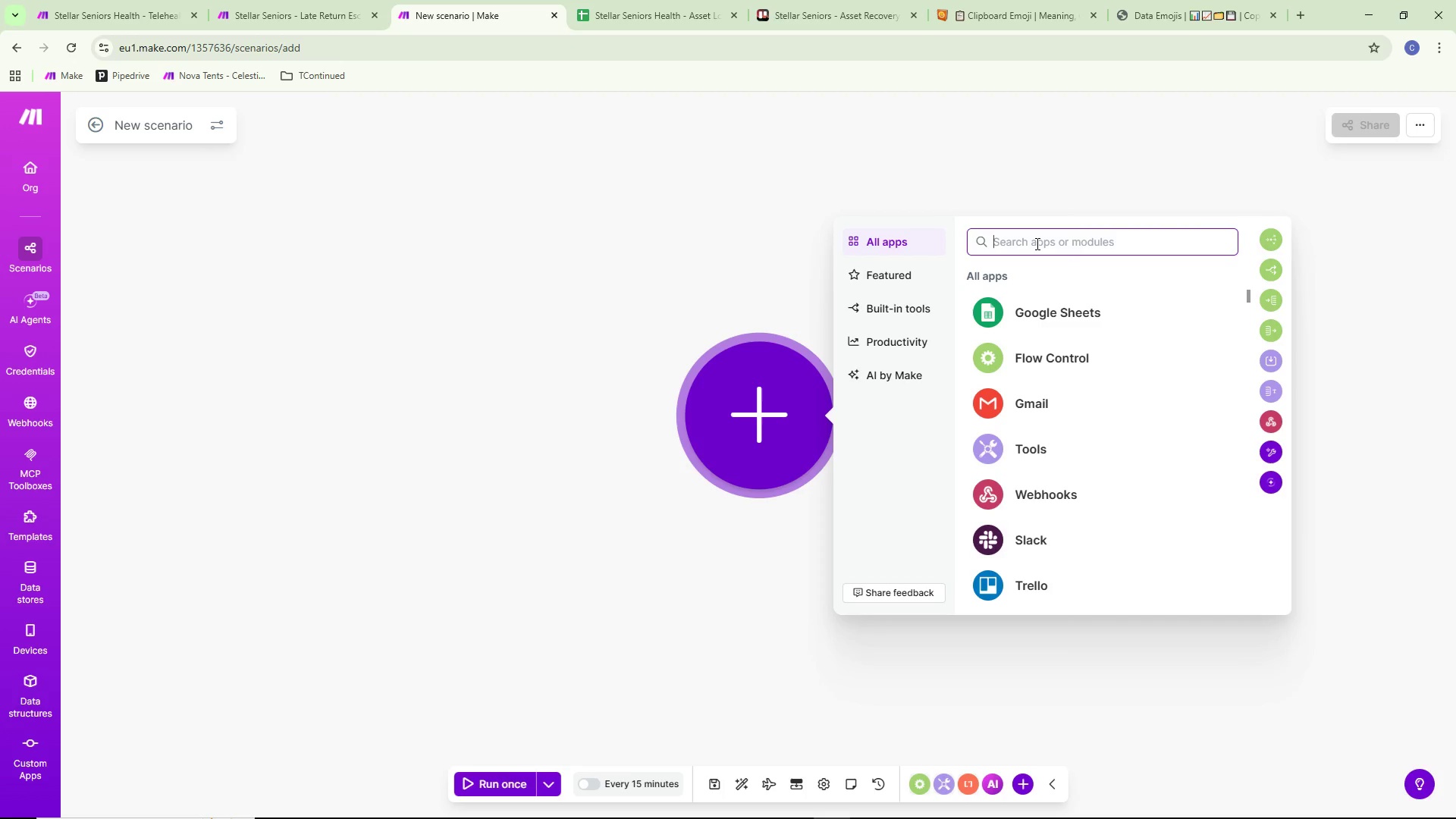 
left_click([153, 118])
 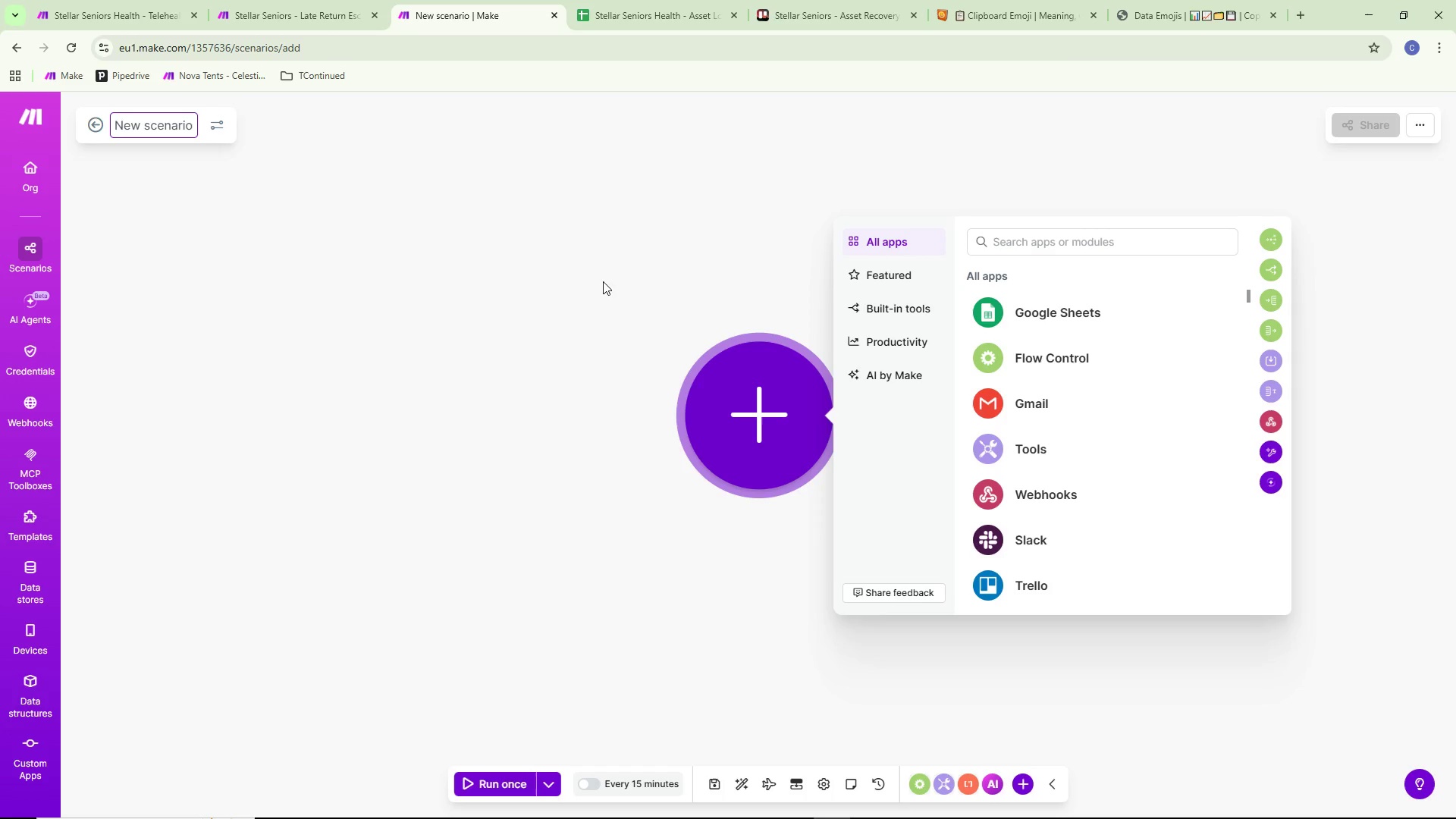 
key(Control+ControlLeft)
 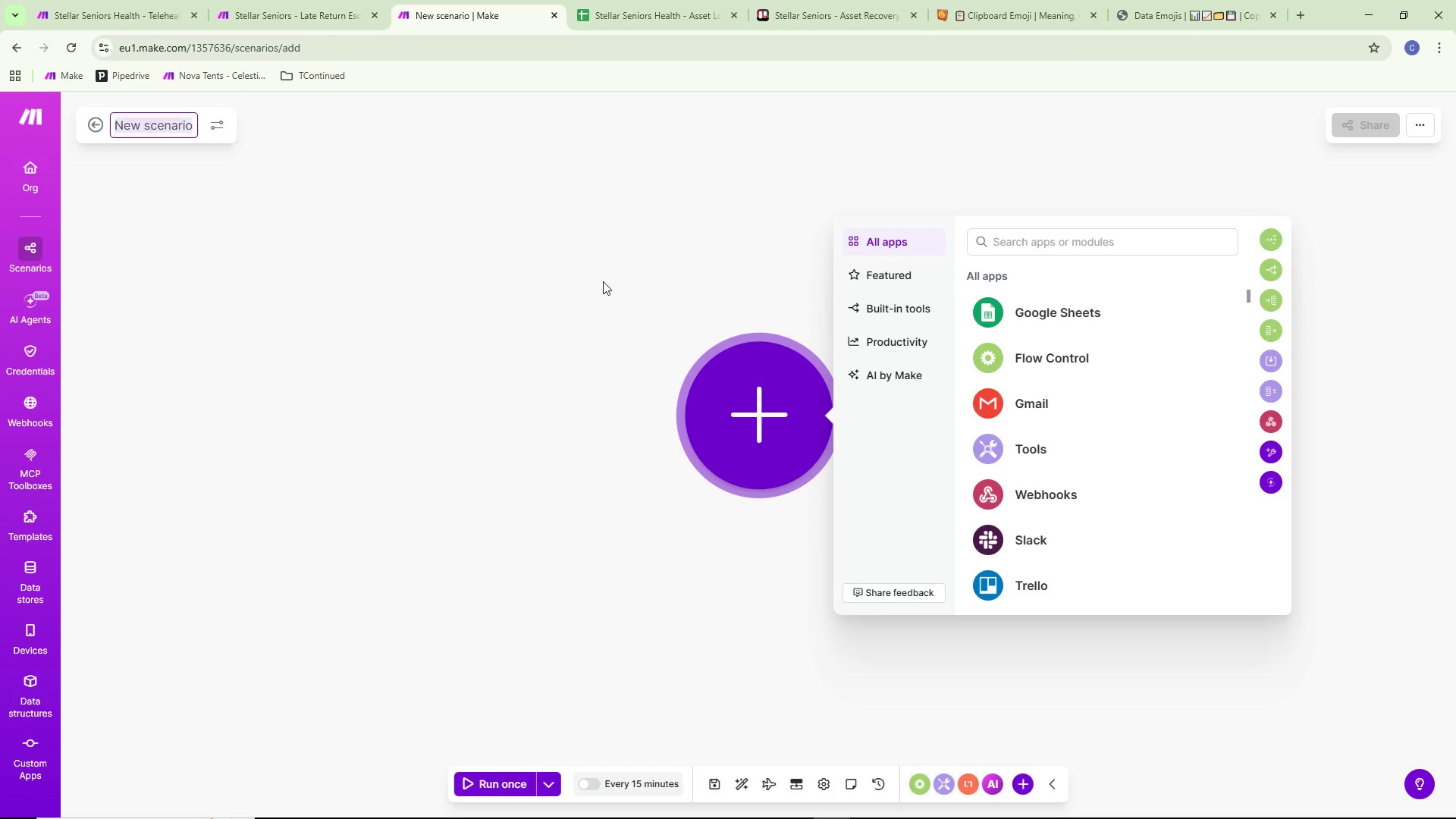 
key(Control+A)
 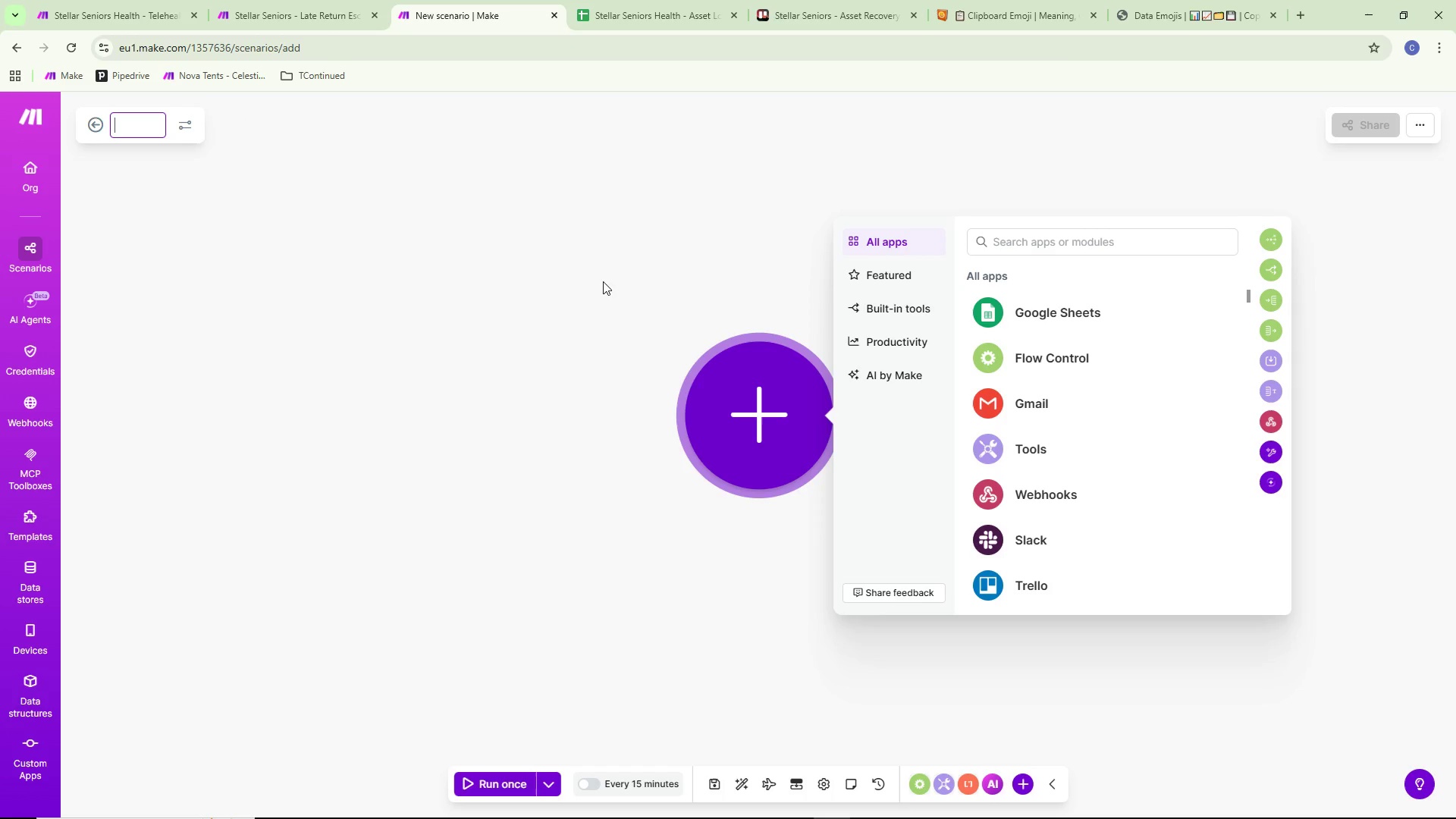 
key(Backspace)
 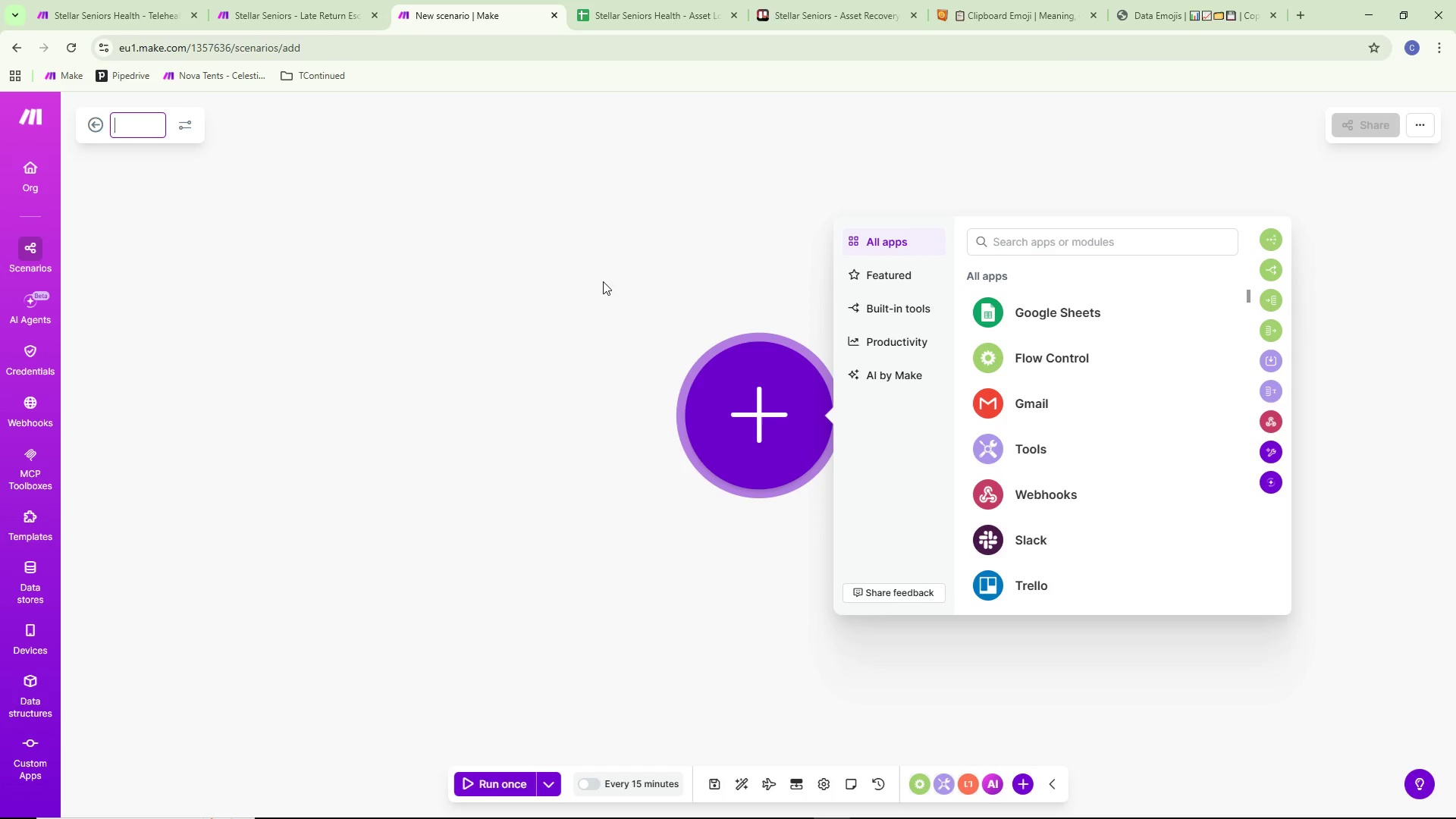 
wait(11.34)
 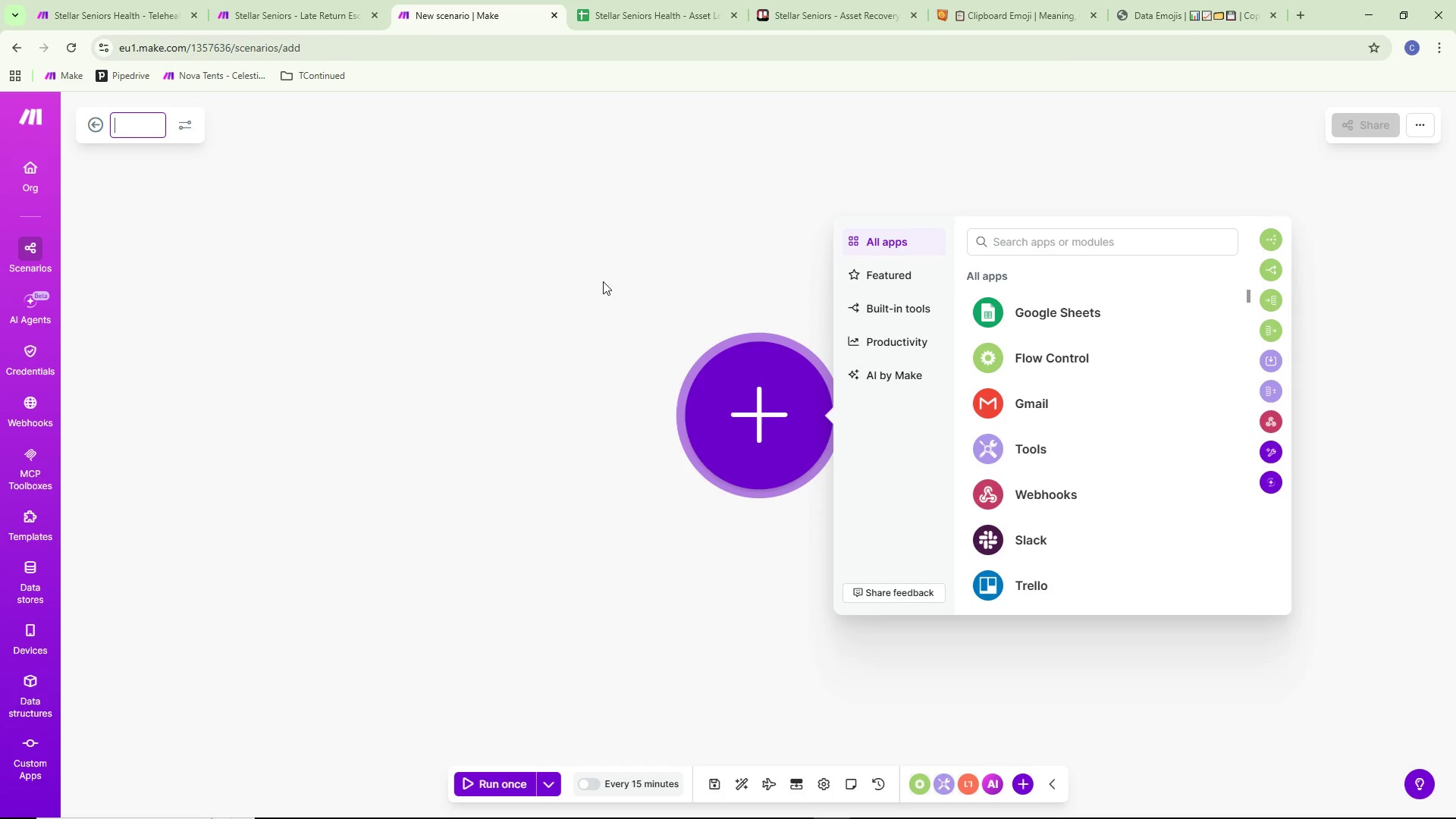 
type(Stellar )
 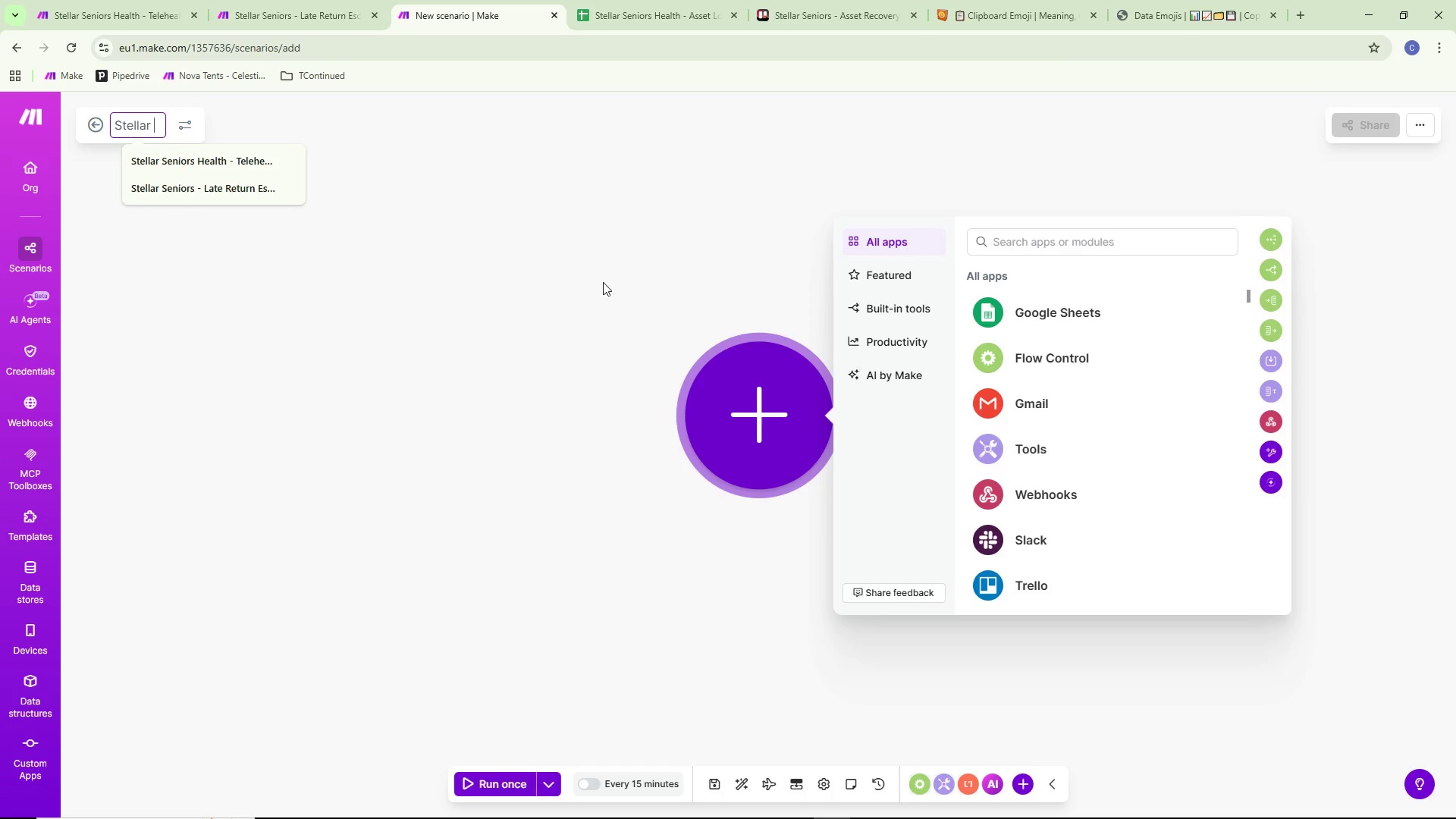 
type(Seniors )
 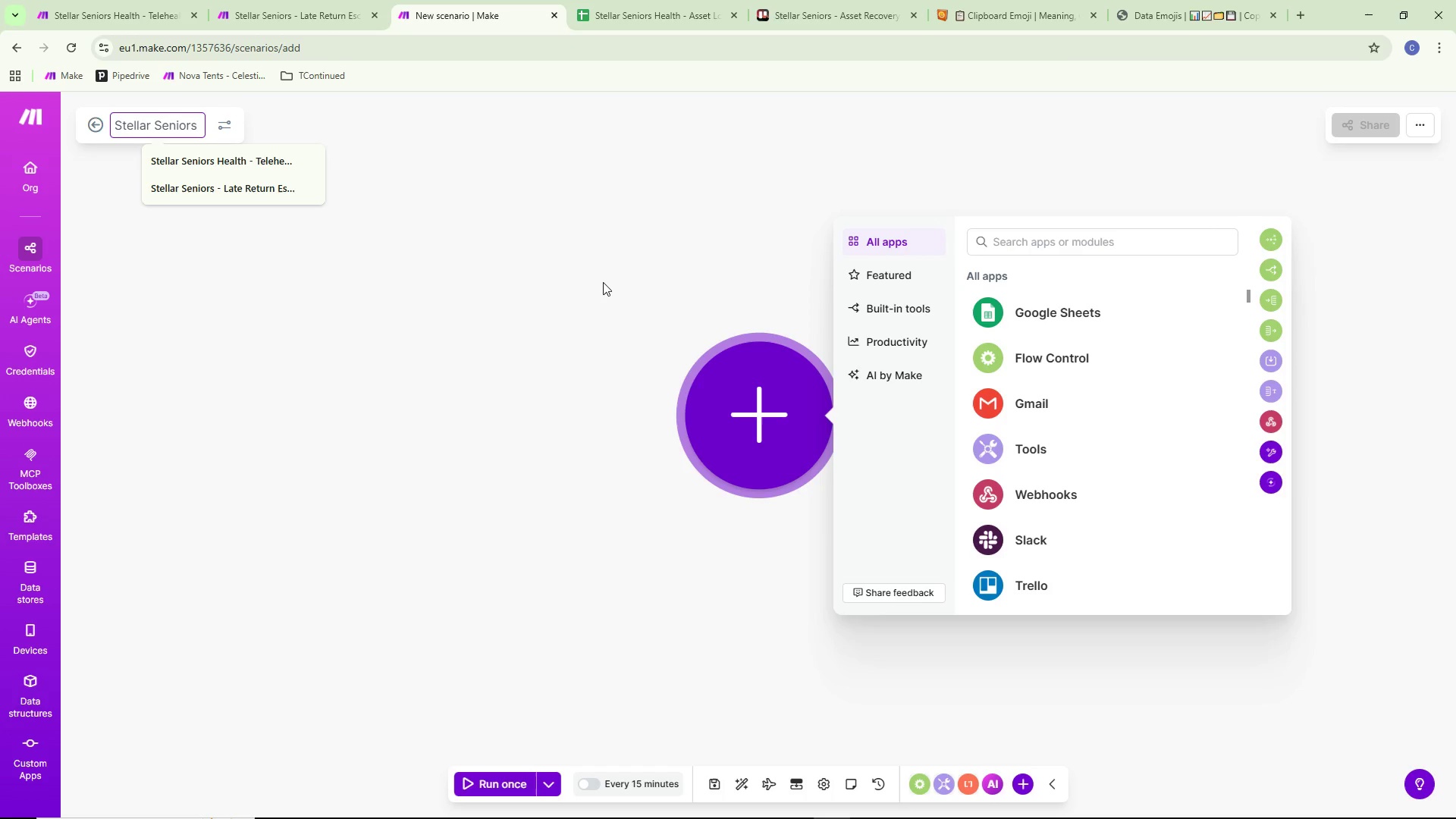 
type(- Warehouse Receipt)
 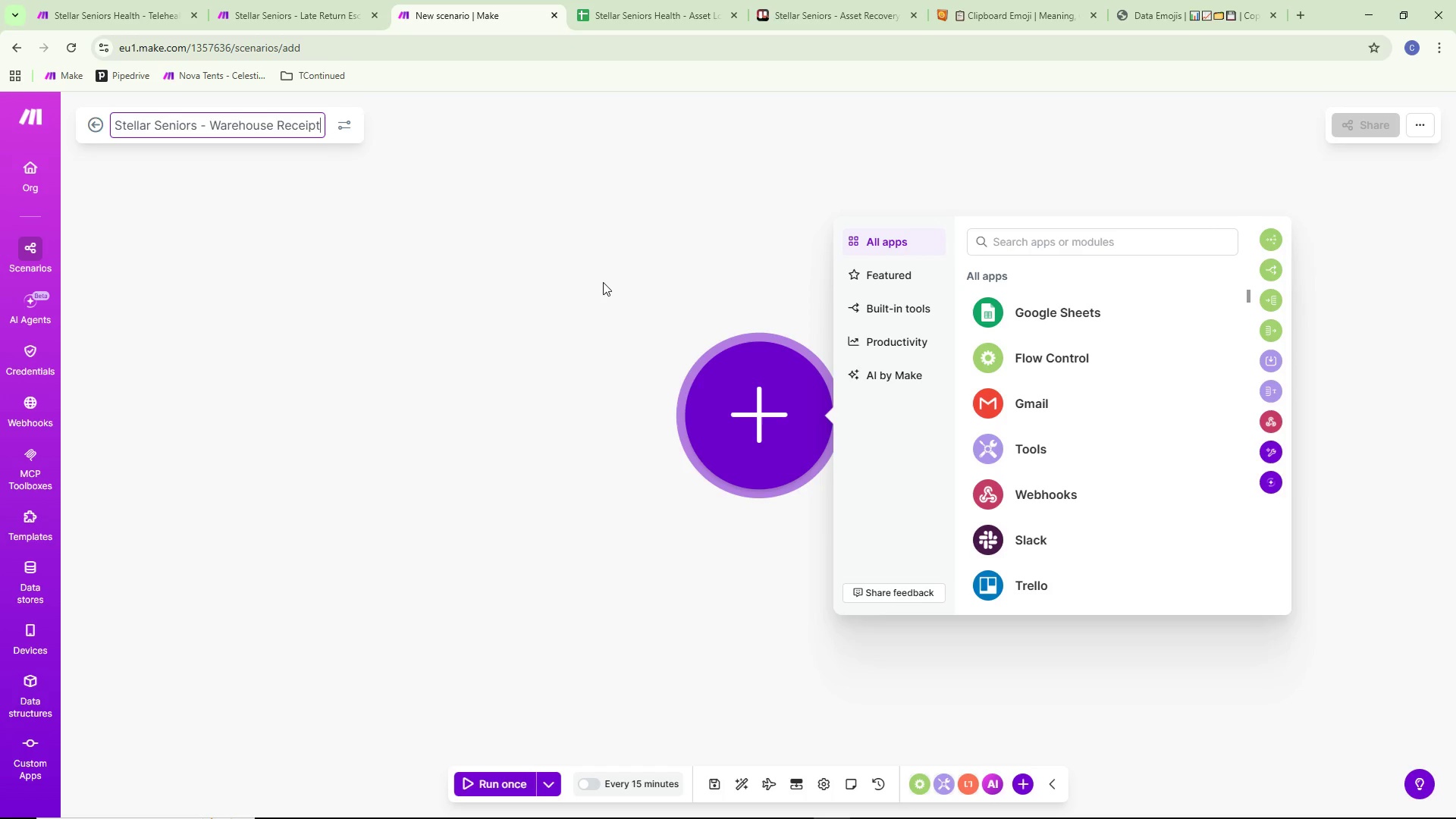 
type( & Saan)
key(Backspace)
key(Backspace)
type(nitization Queue)
 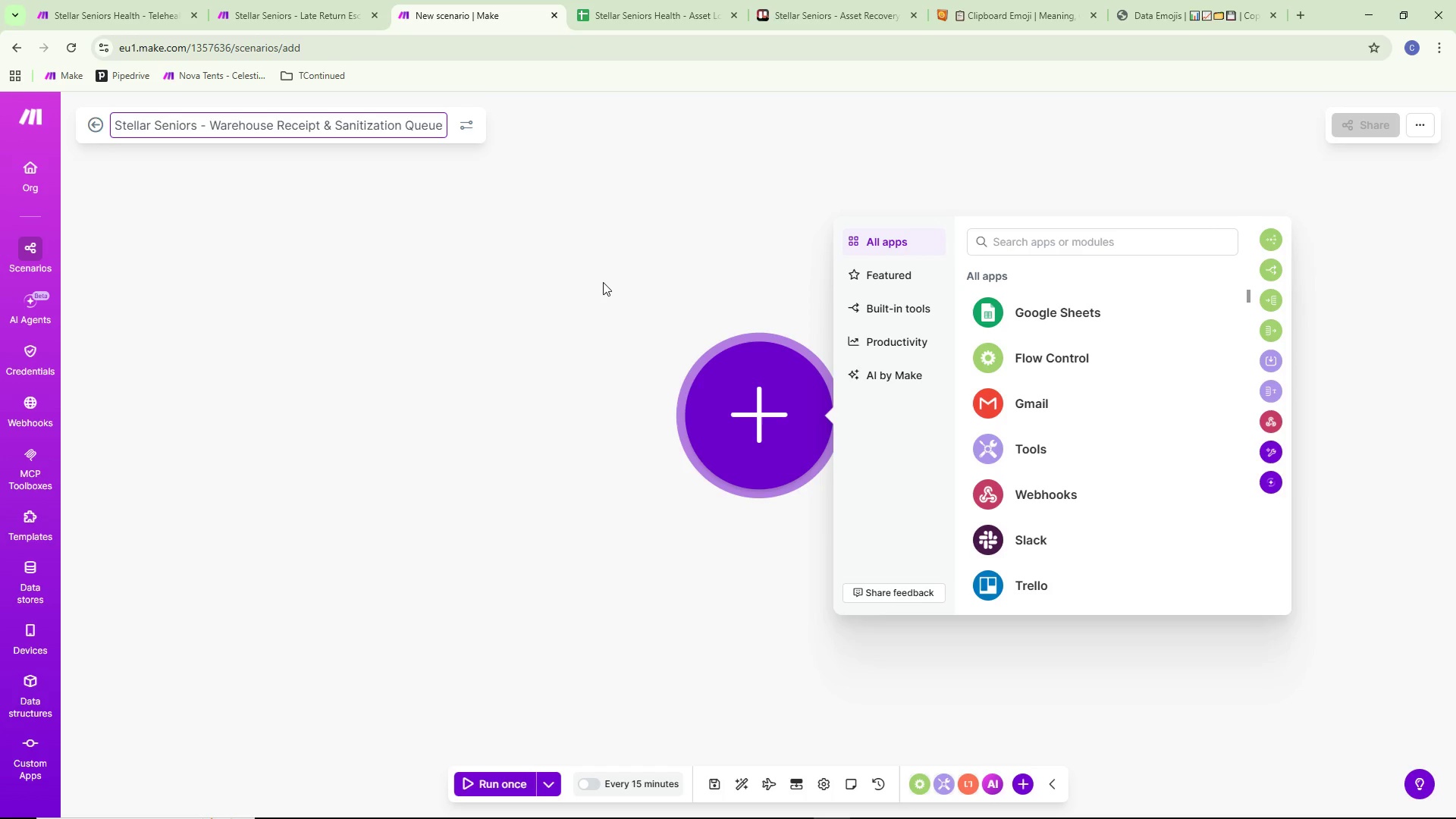 
left_click([603, 282])
 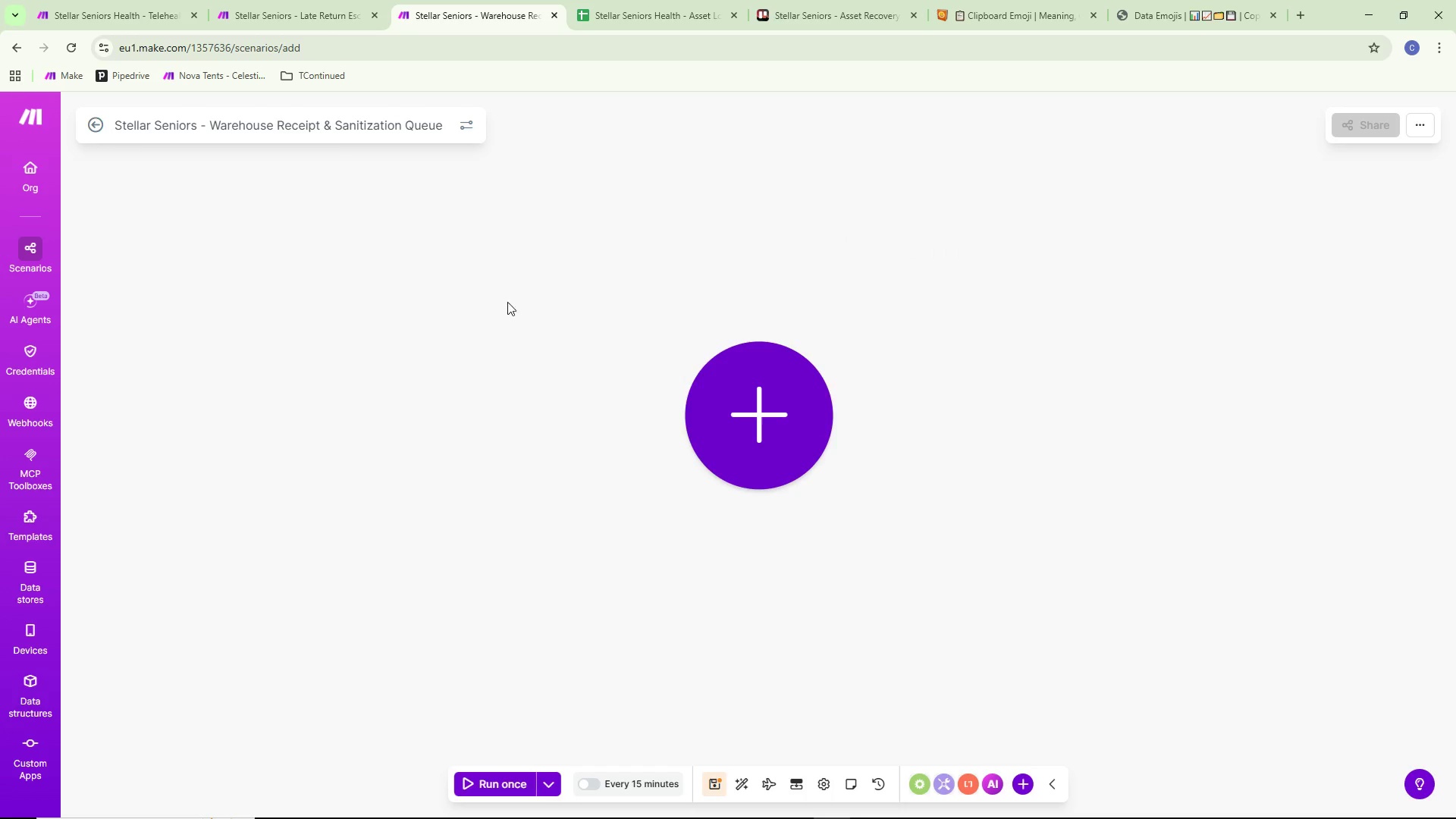 
left_click_drag(start_coordinate=[460, 306], to_coordinate=[560, 318])
 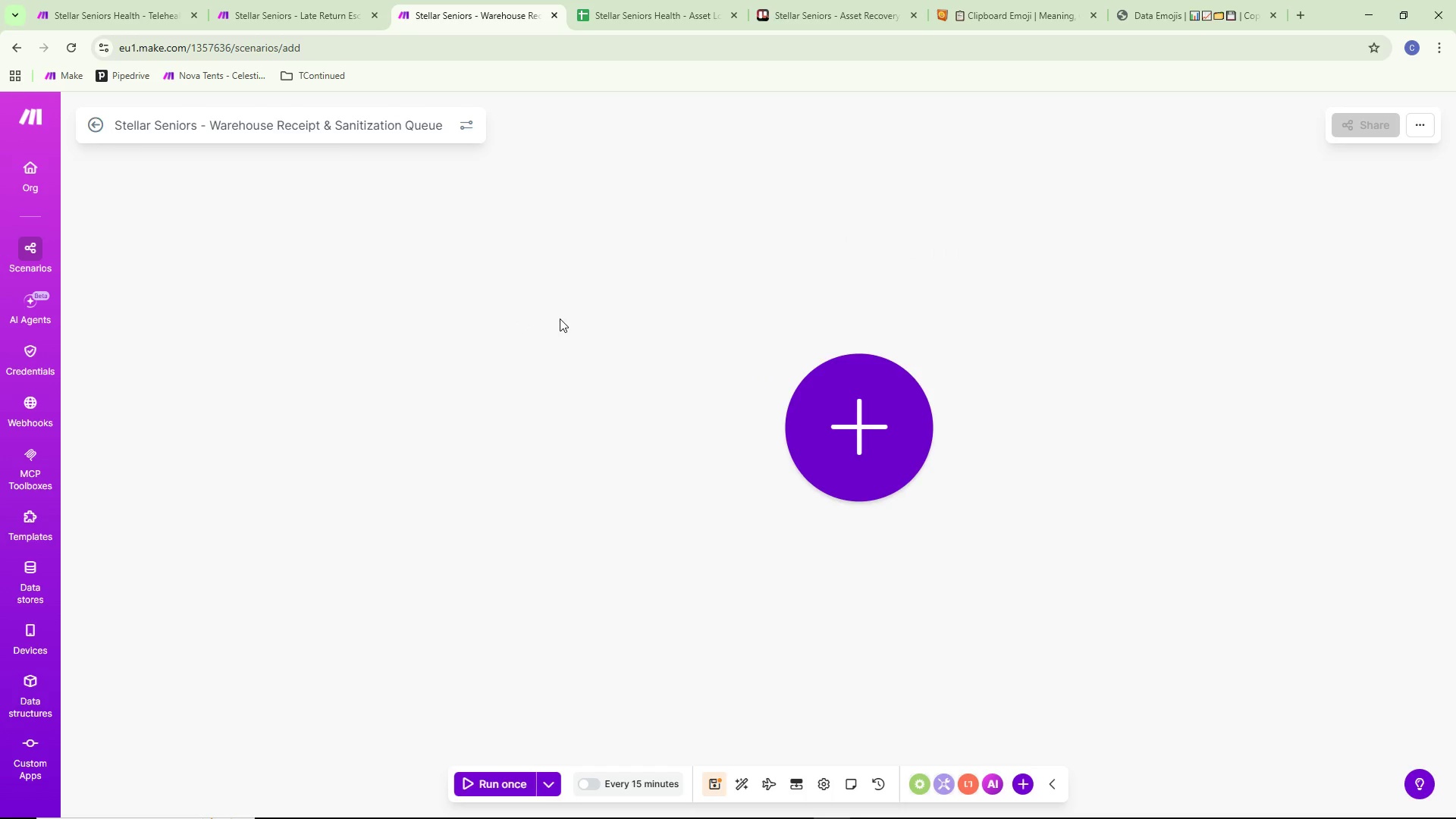 
key(Alt+AltLeft)
 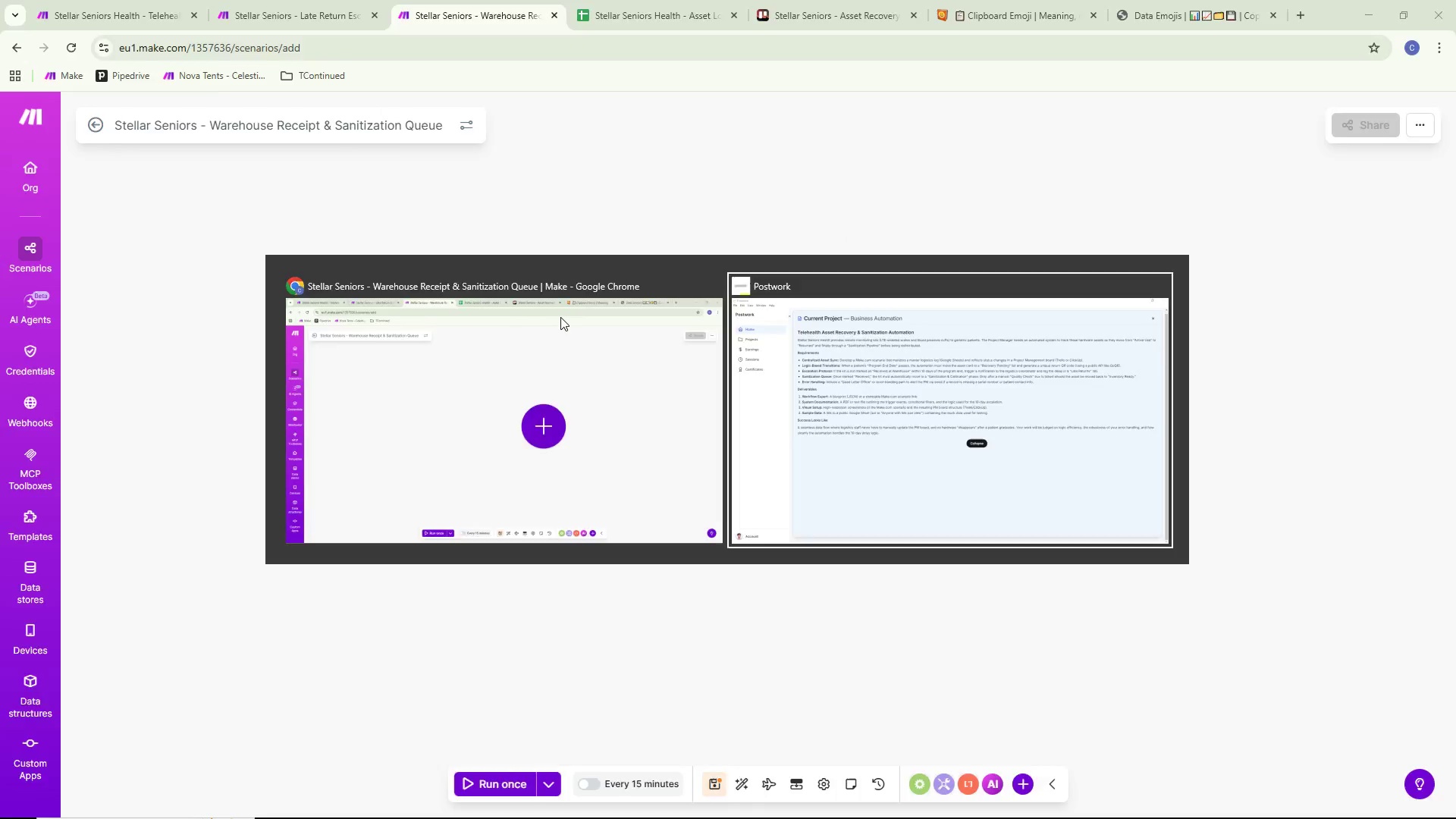 
key(Alt+Tab)